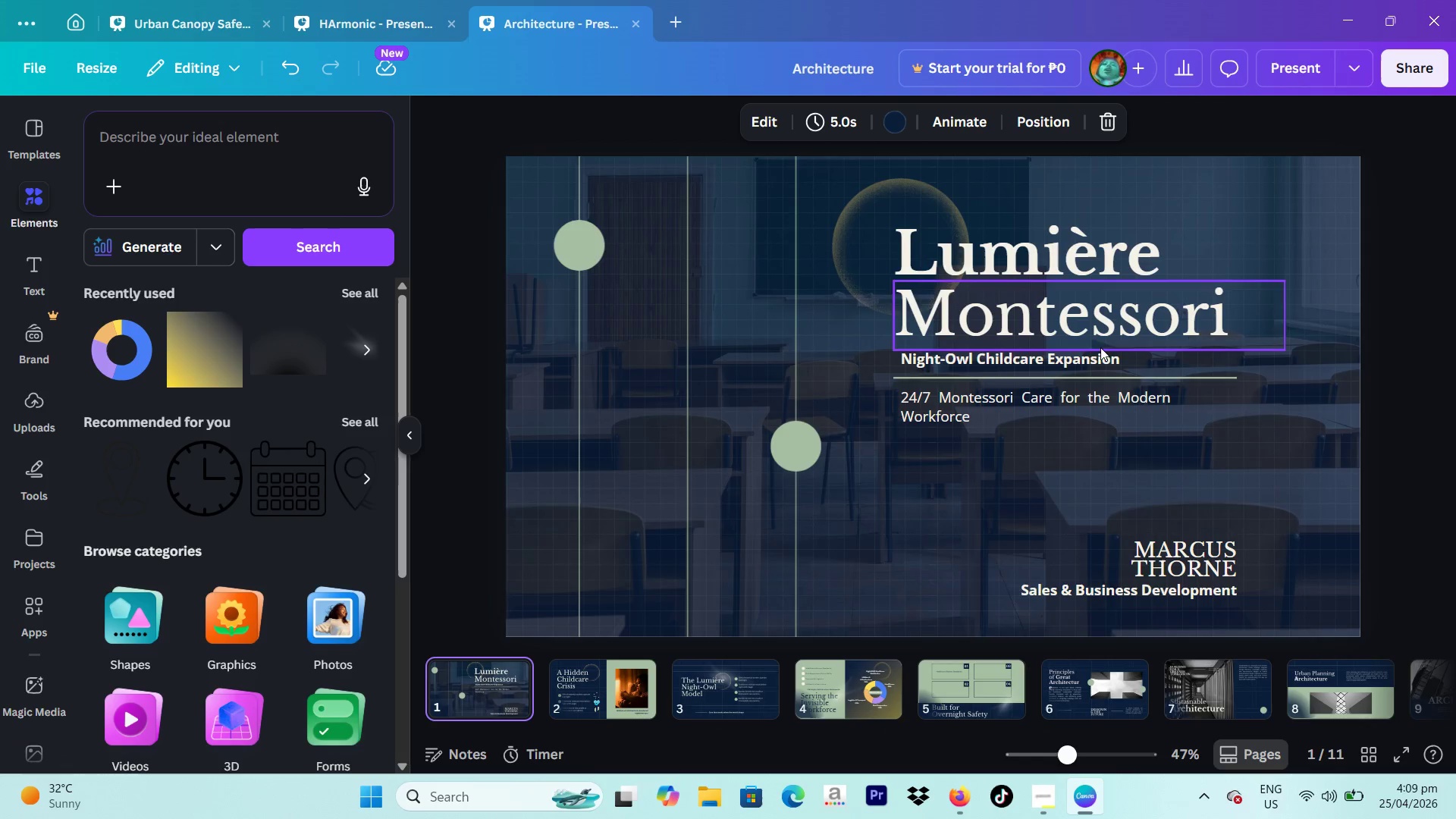 
left_click([1060, 375])
 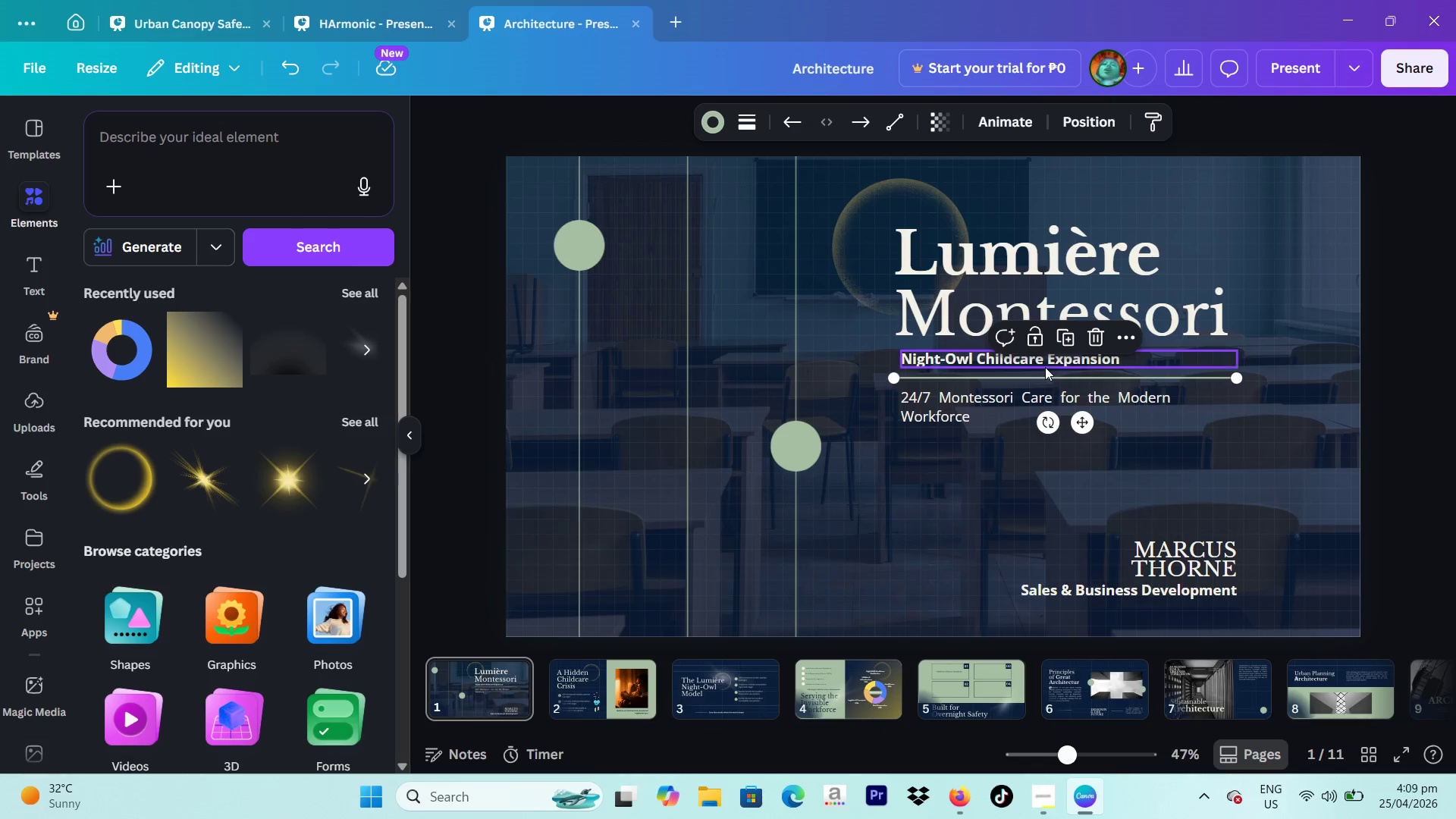 
left_click([1045, 366])
 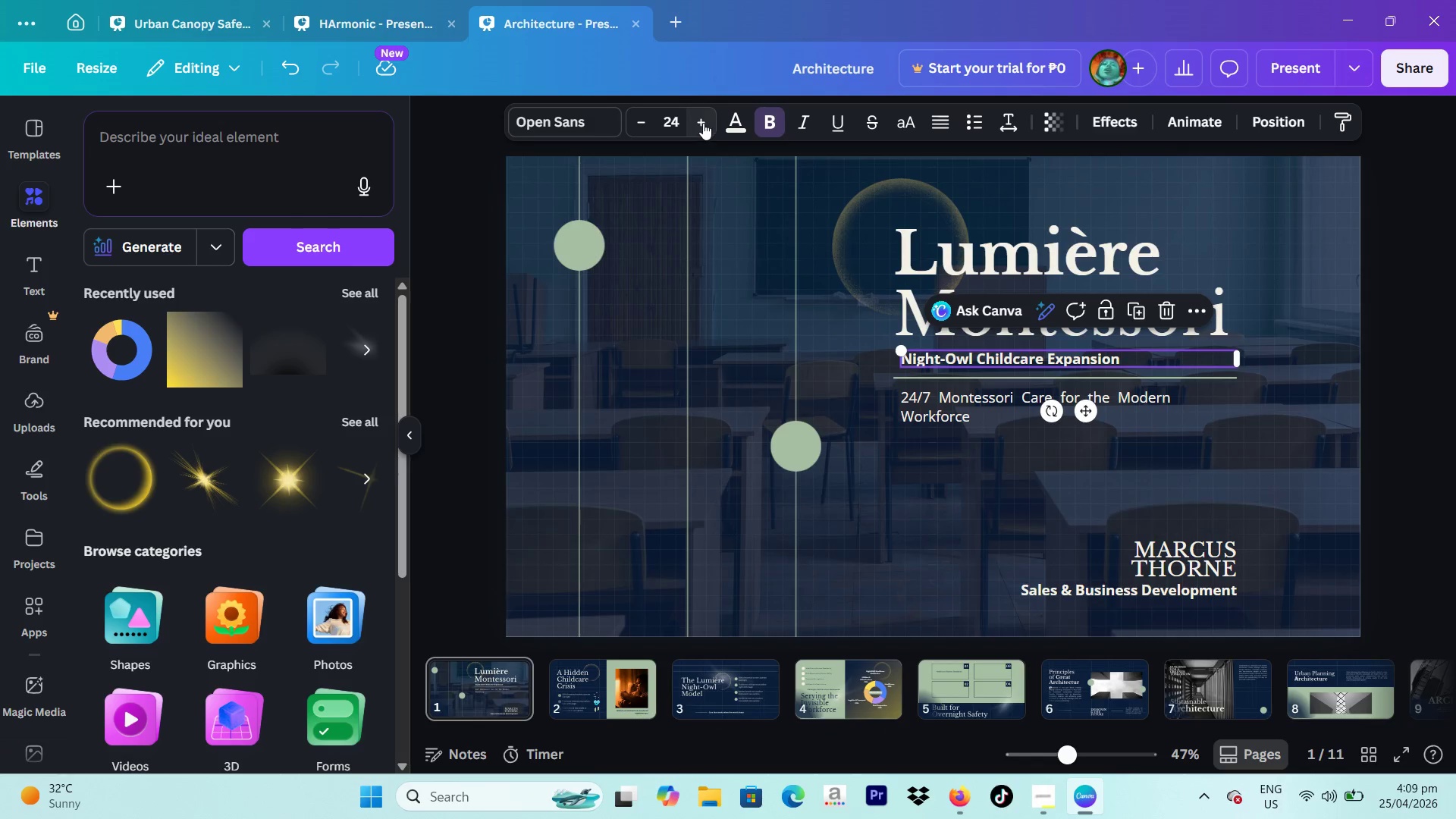 
double_click([703, 123])
 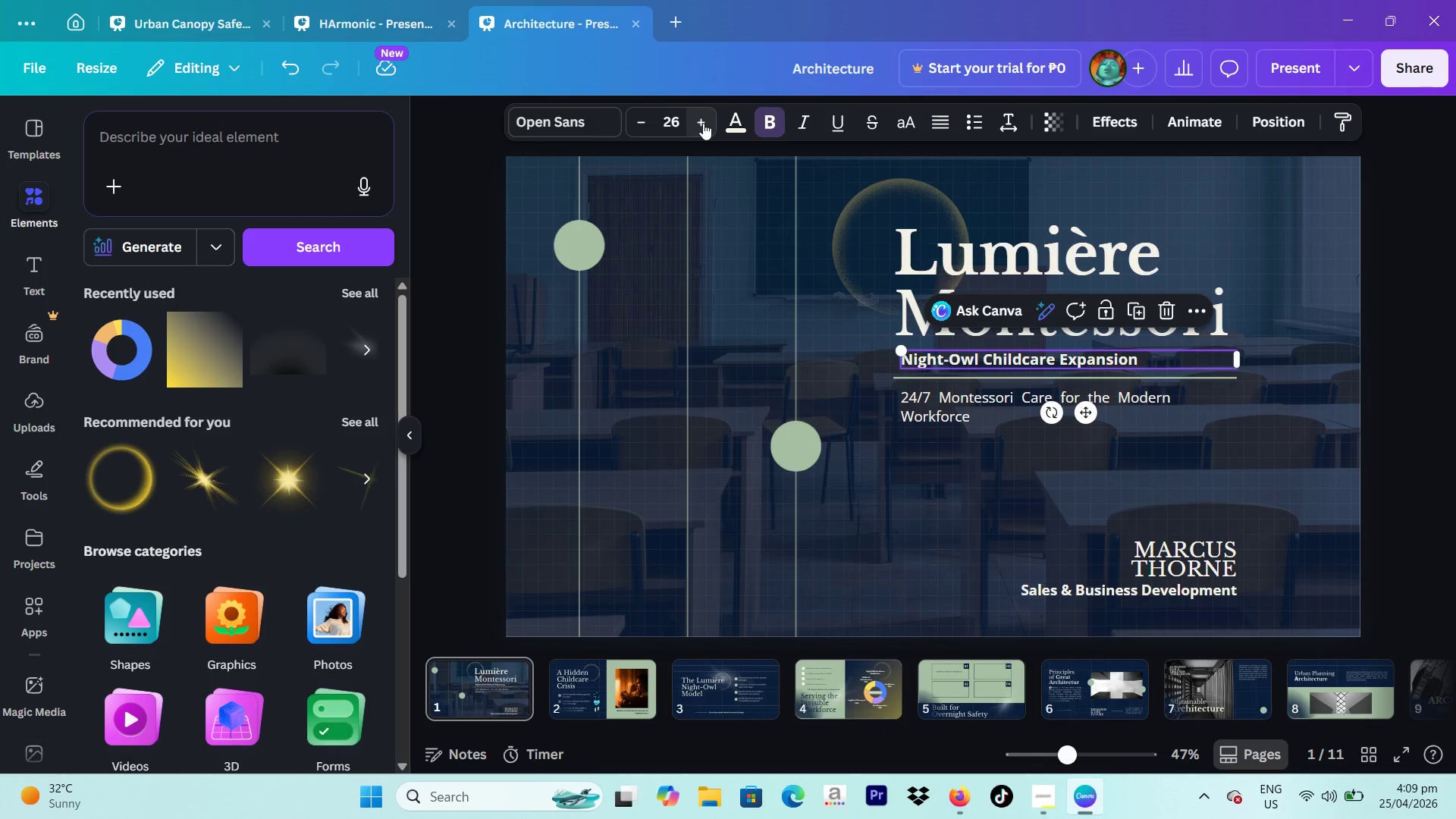 
left_click([703, 123])
 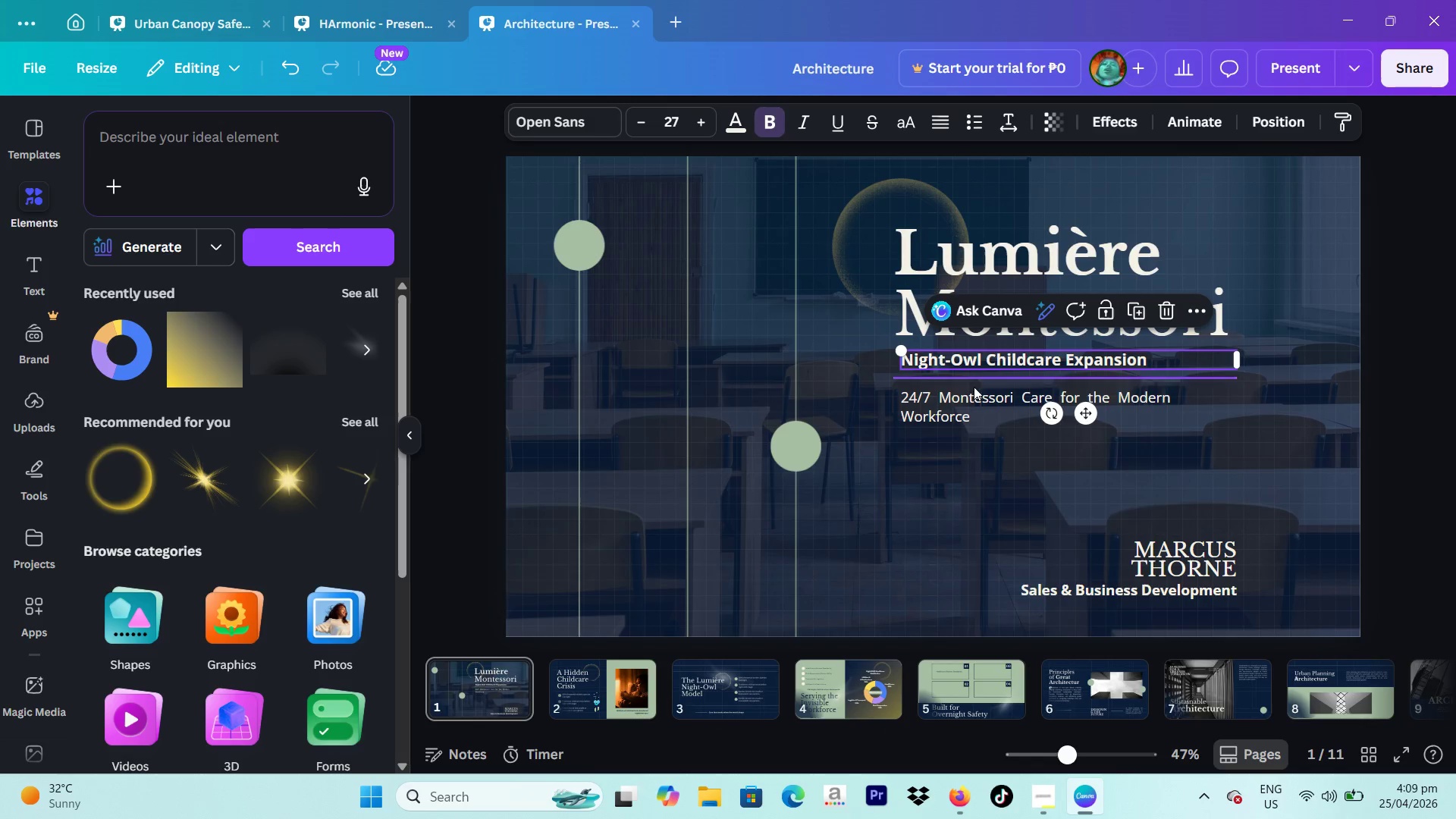 
left_click([965, 396])
 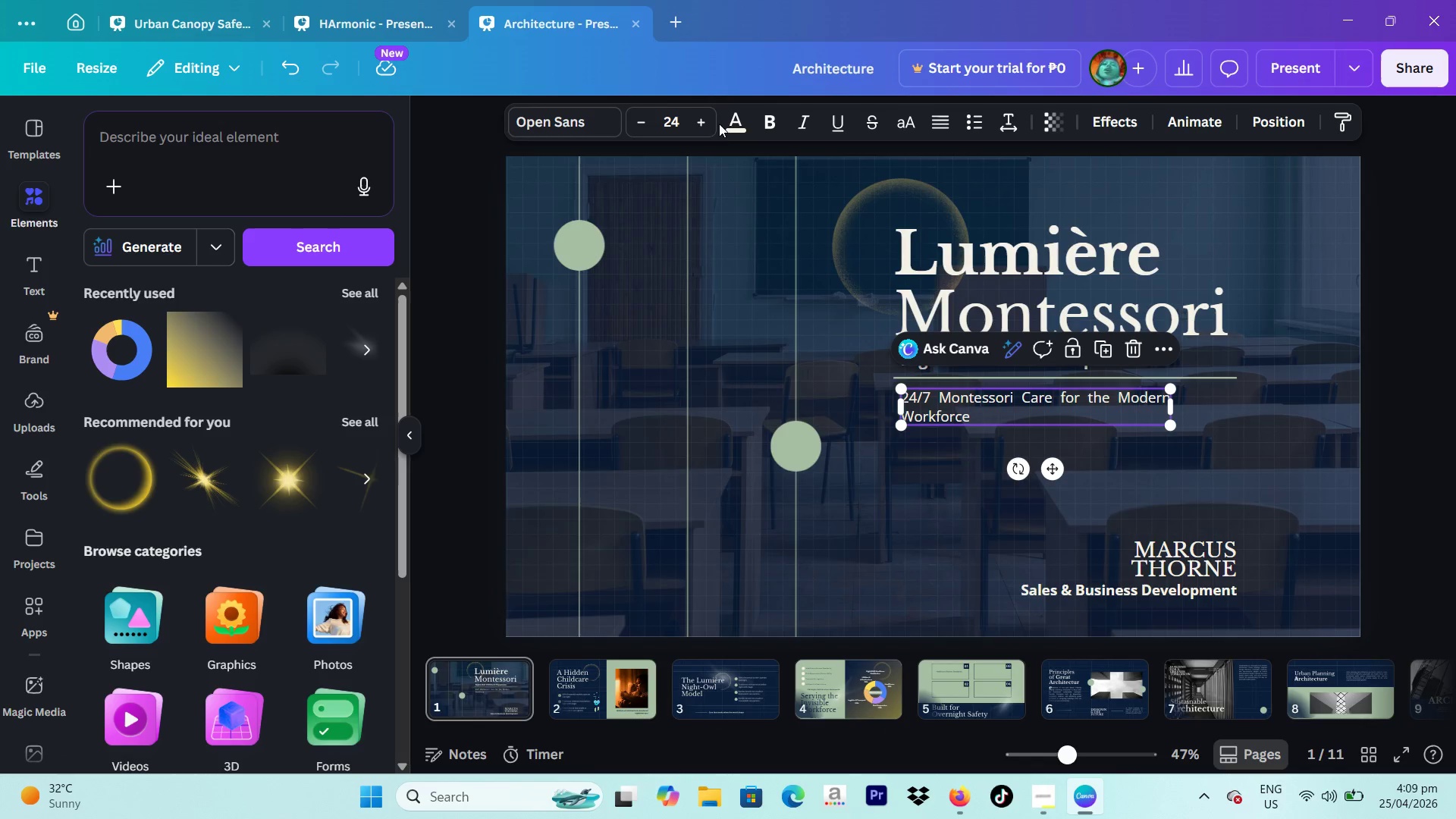 
double_click([708, 124])
 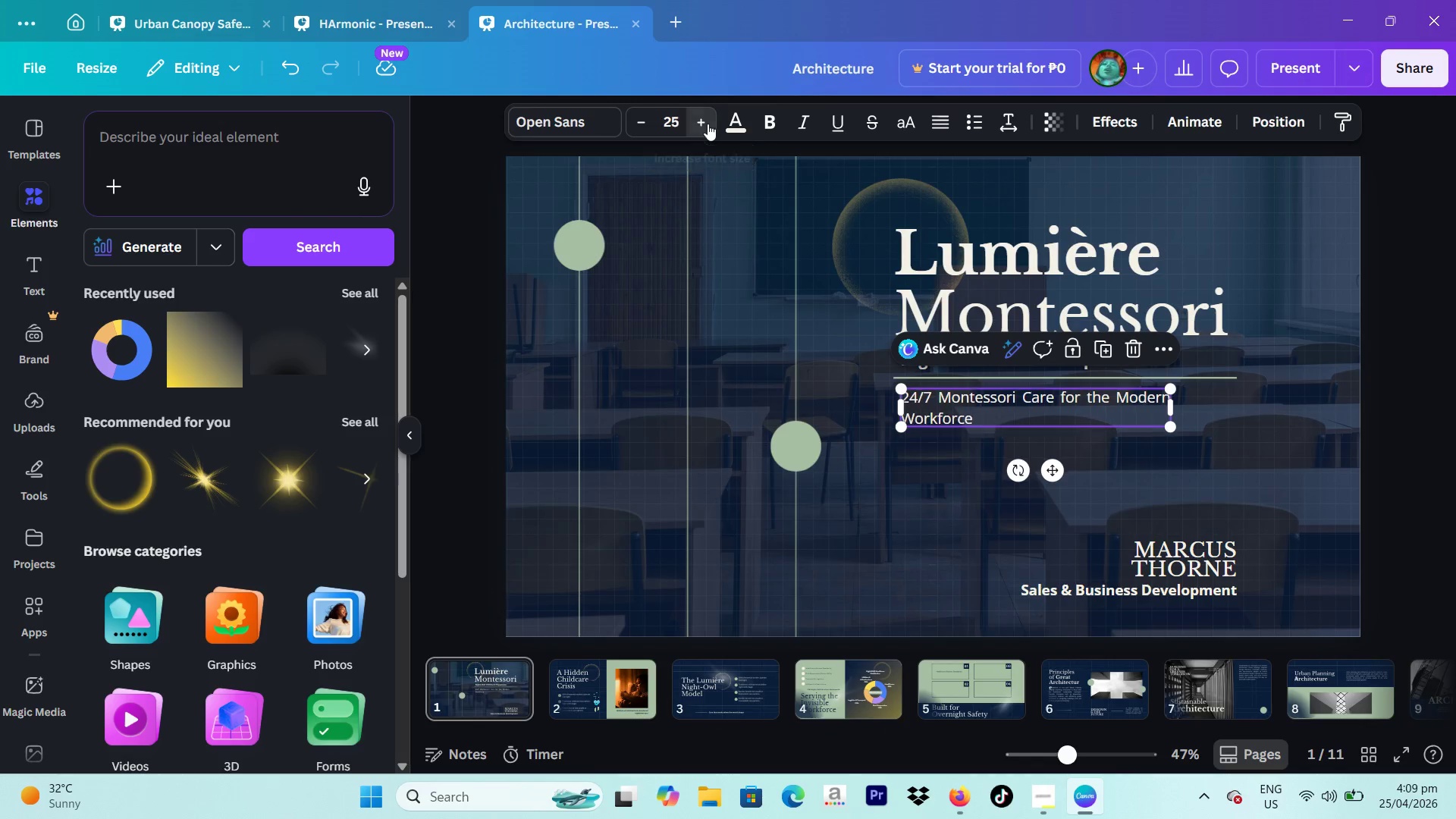 
triple_click([708, 124])
 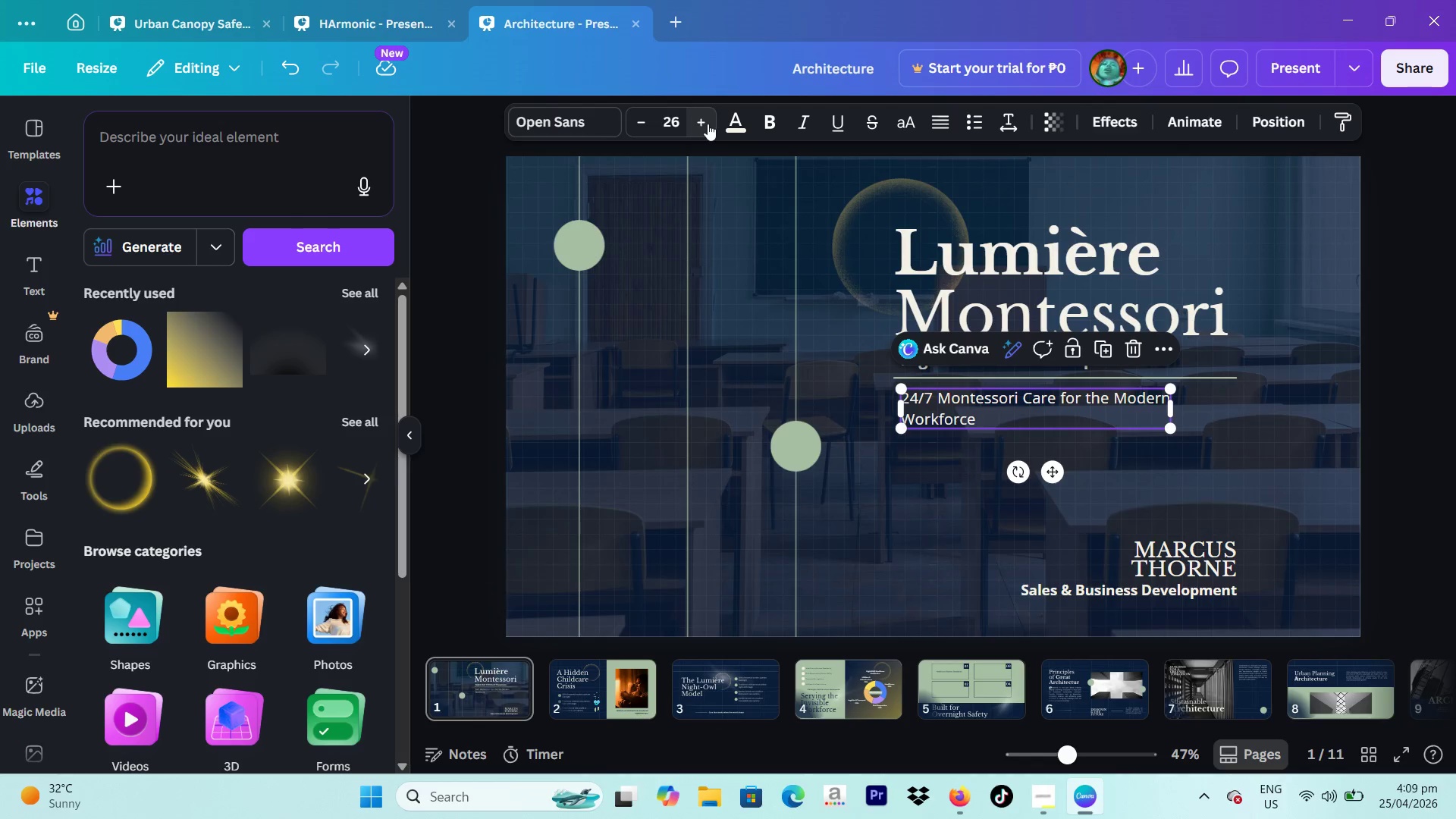 
triple_click([708, 124])
 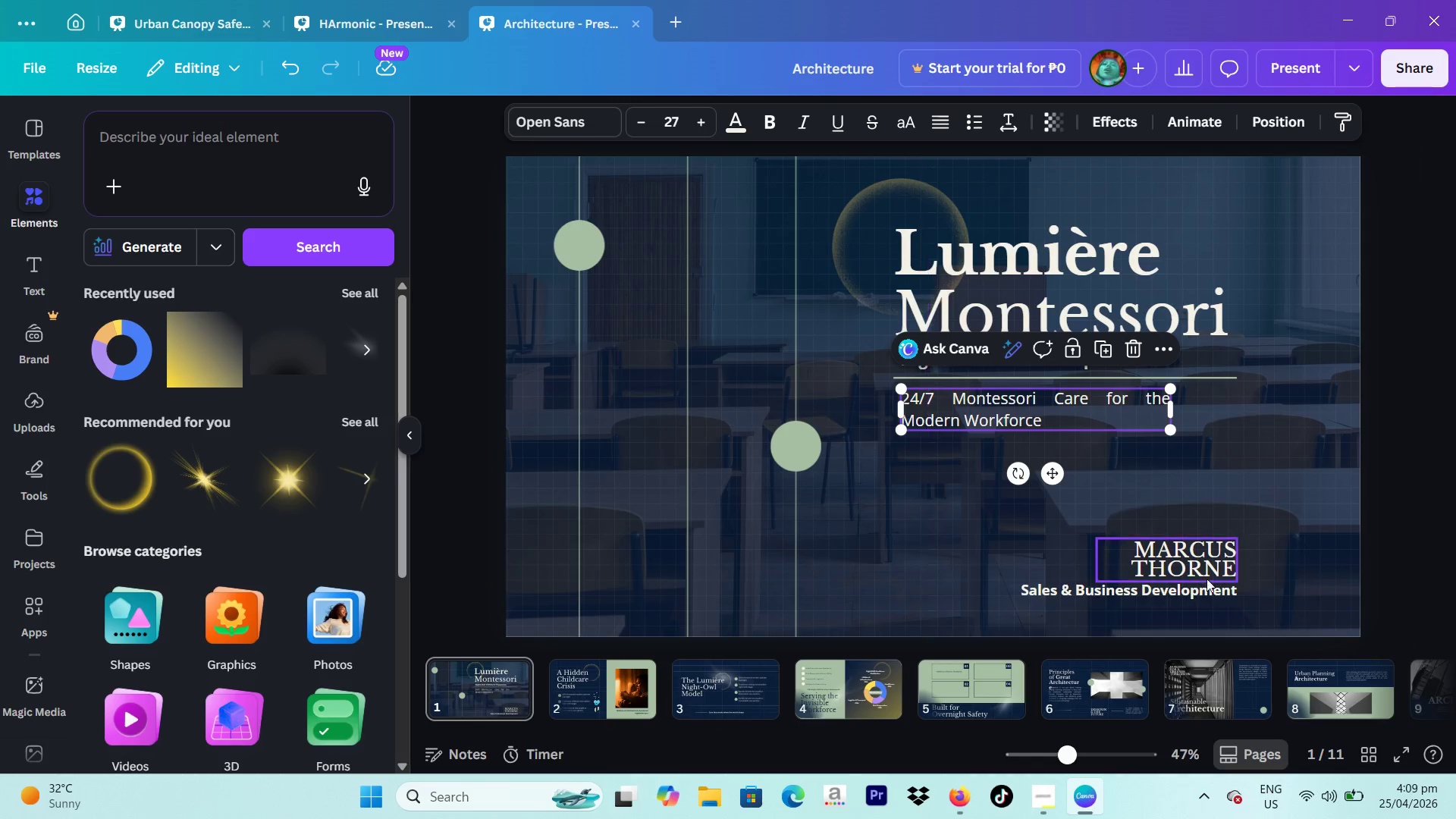 
left_click([1176, 595])
 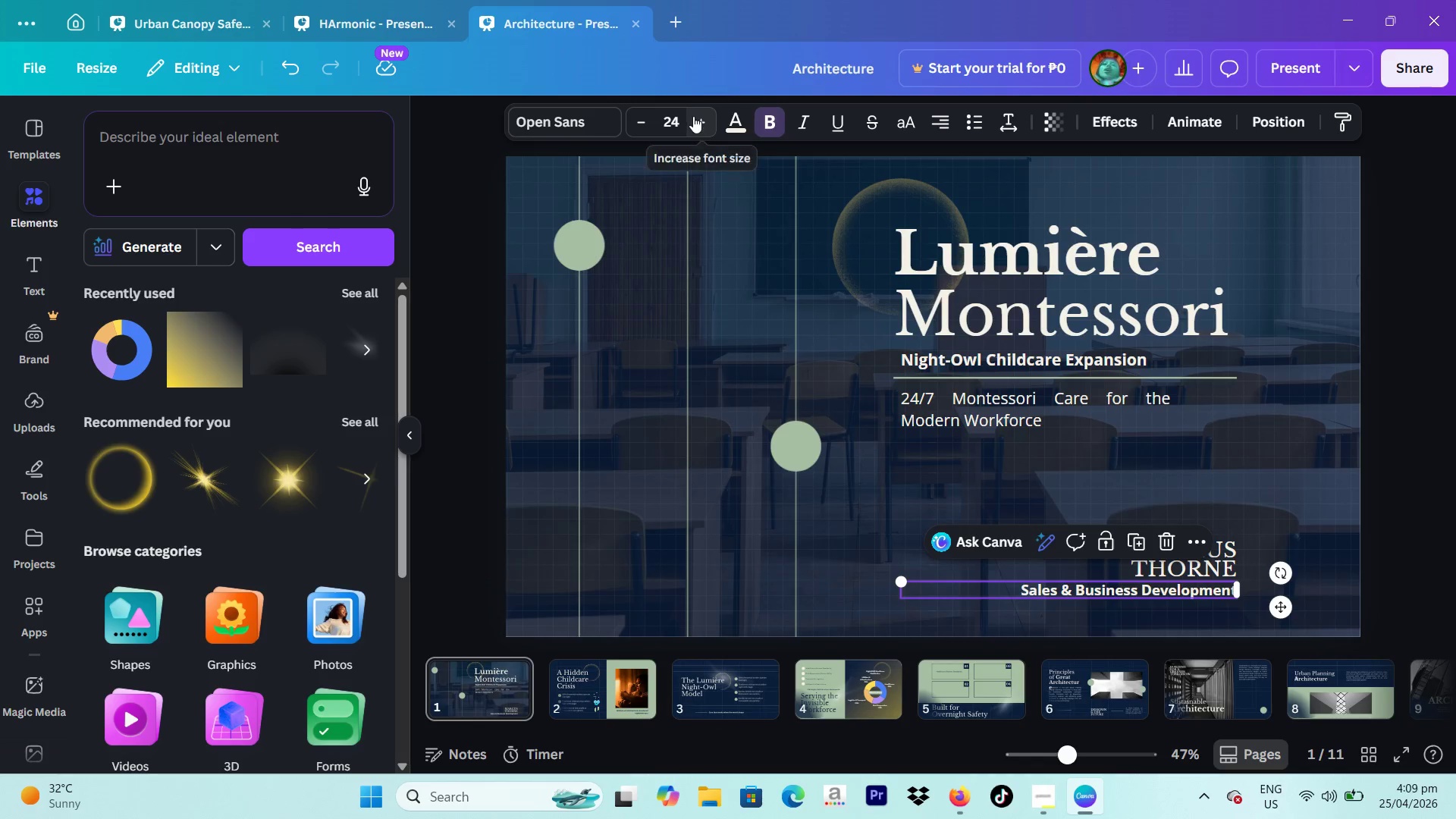 
double_click([693, 116])
 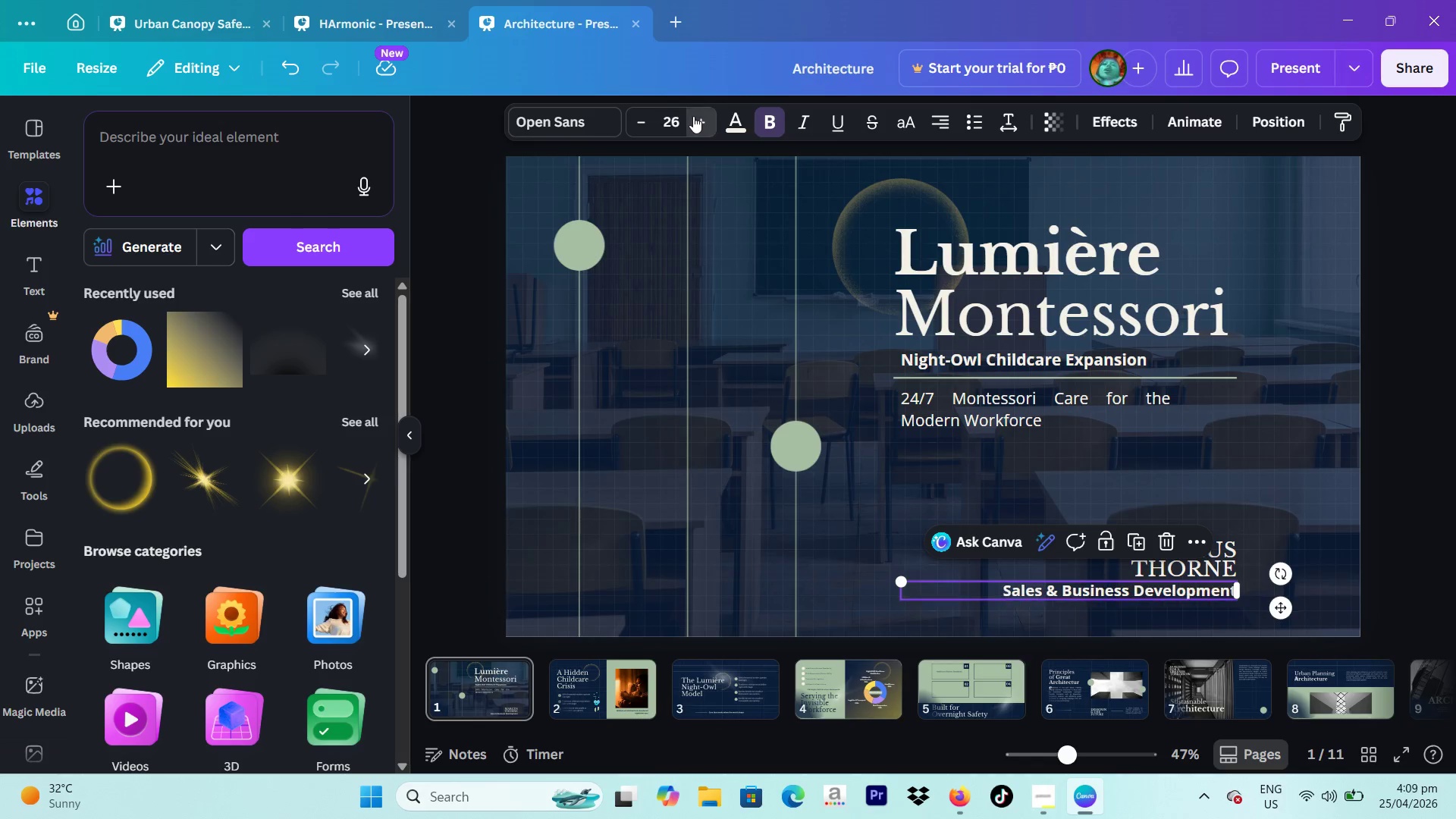 
triple_click([693, 116])
 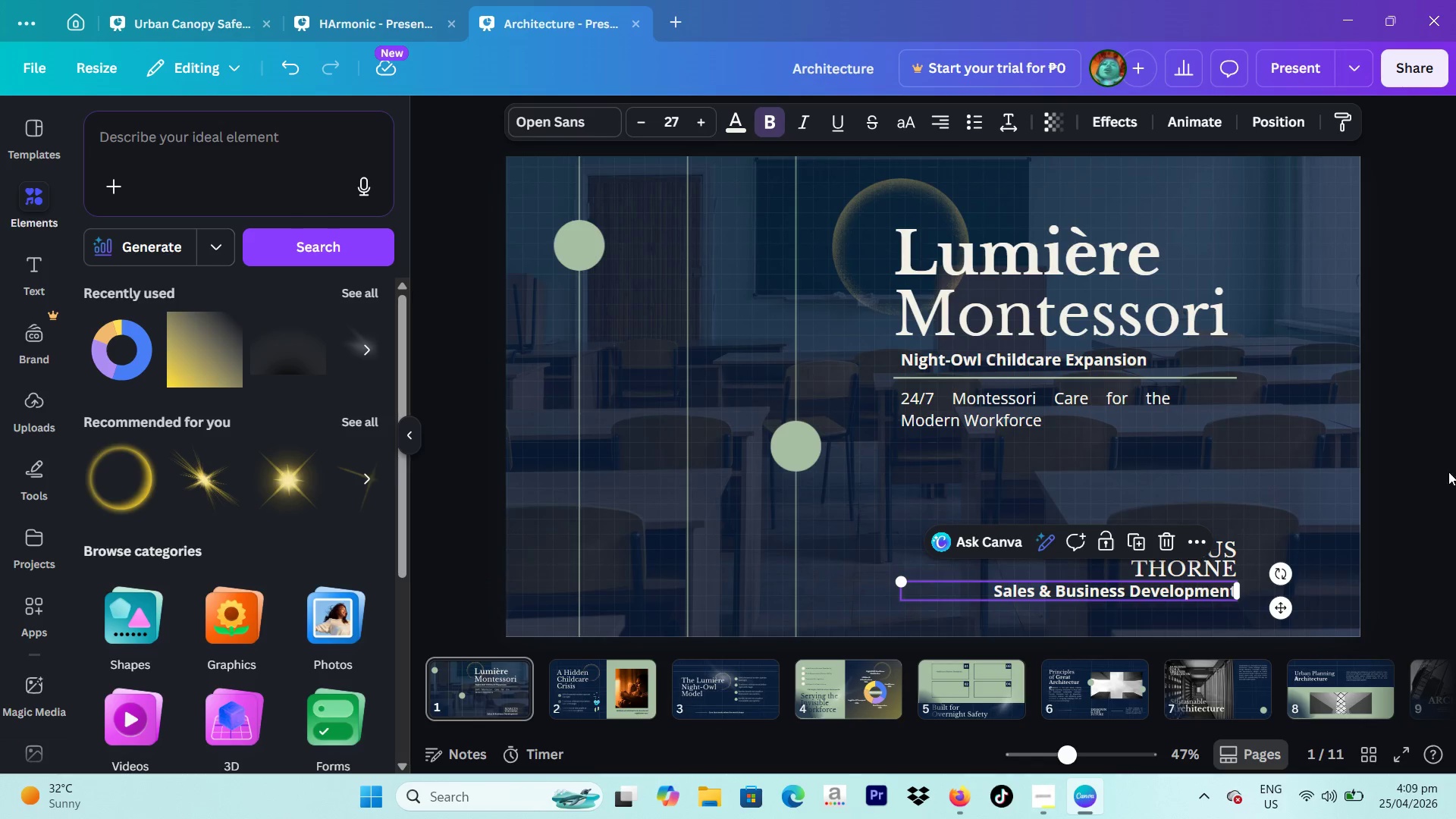 
left_click([1373, 452])
 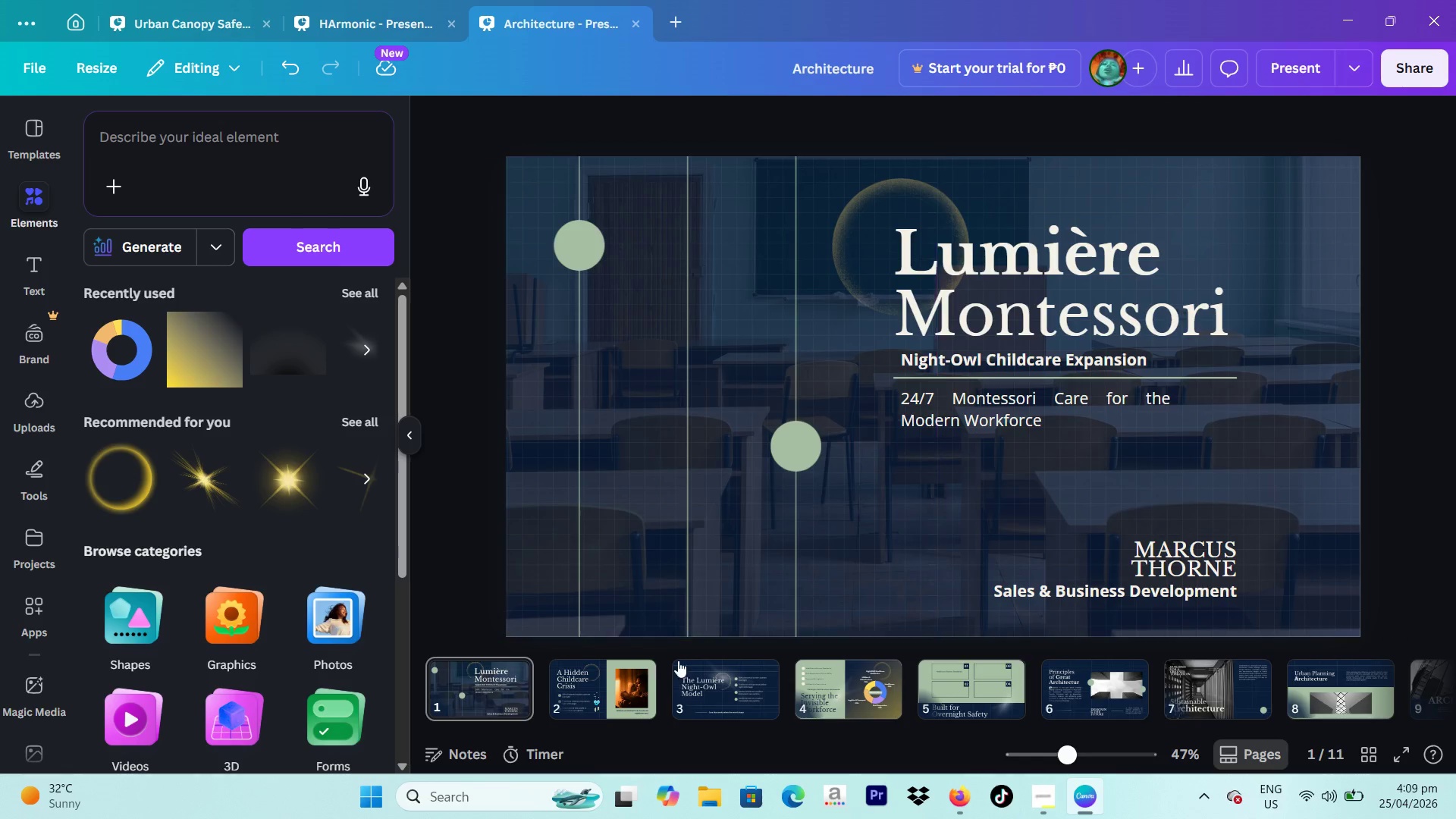 
left_click([635, 686])
 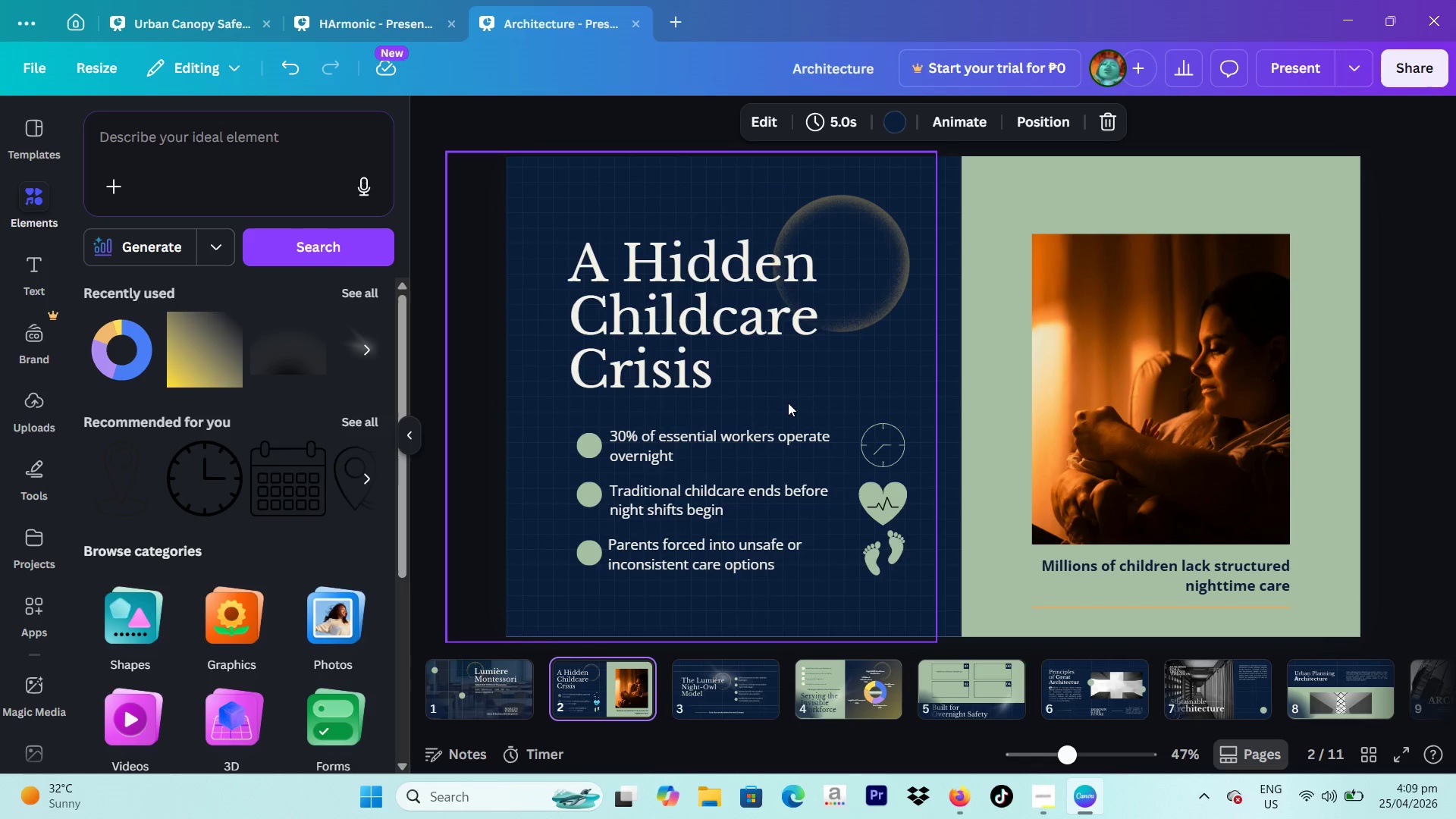 
left_click([787, 398])
 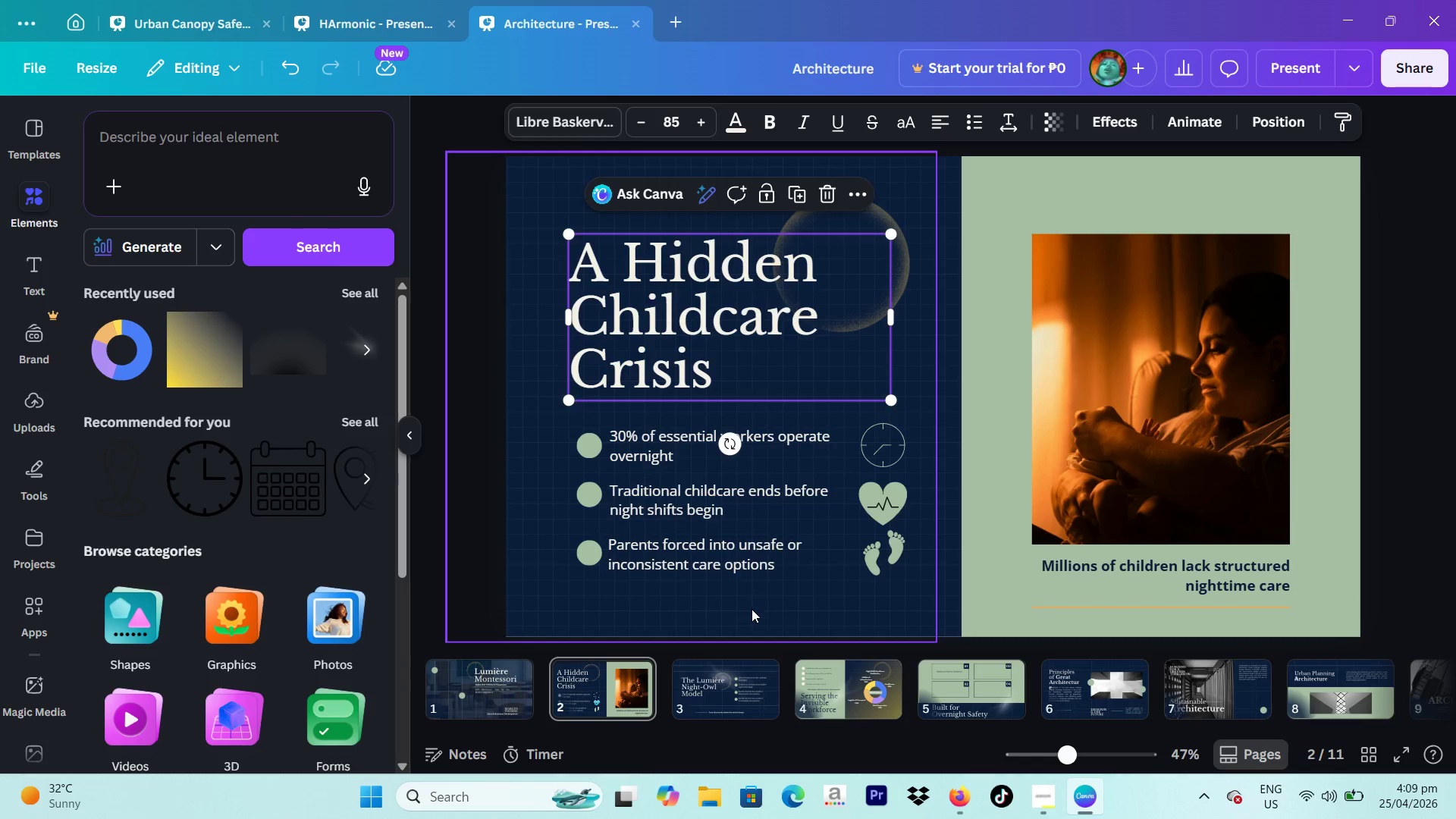 
left_click([752, 610])
 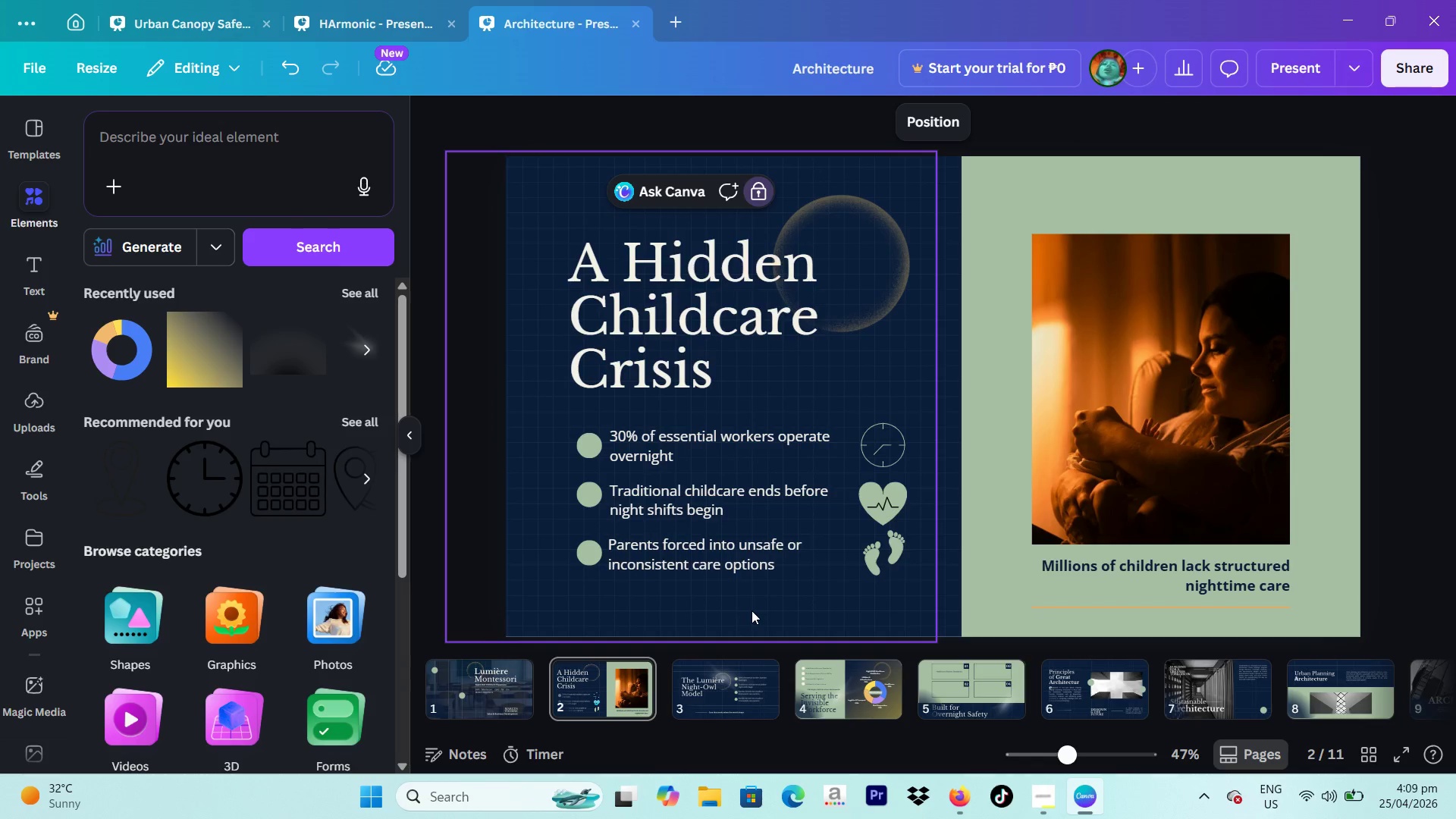 
left_click_drag(start_coordinate=[752, 610], to_coordinate=[761, 447])
 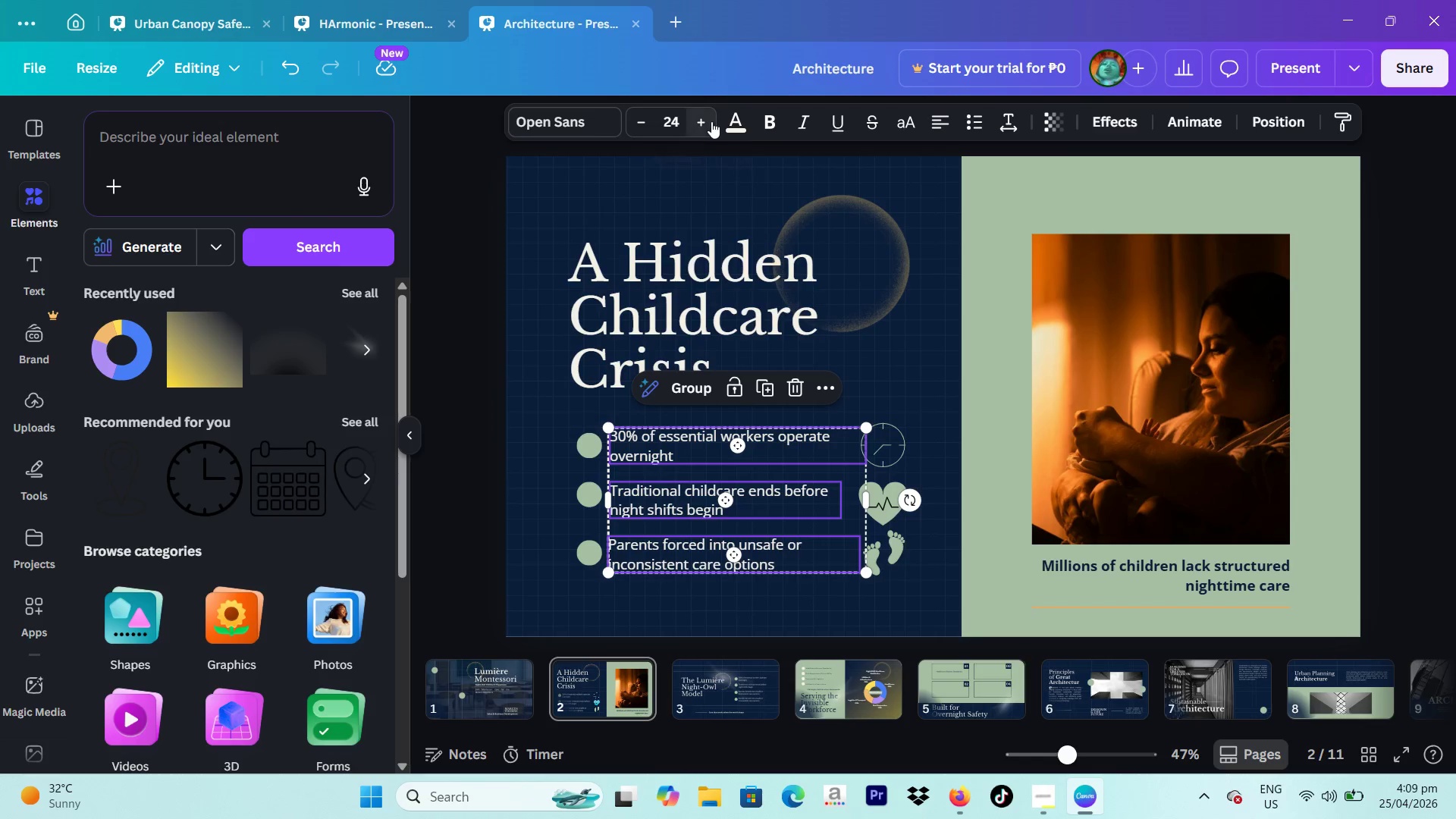 
double_click([711, 121])
 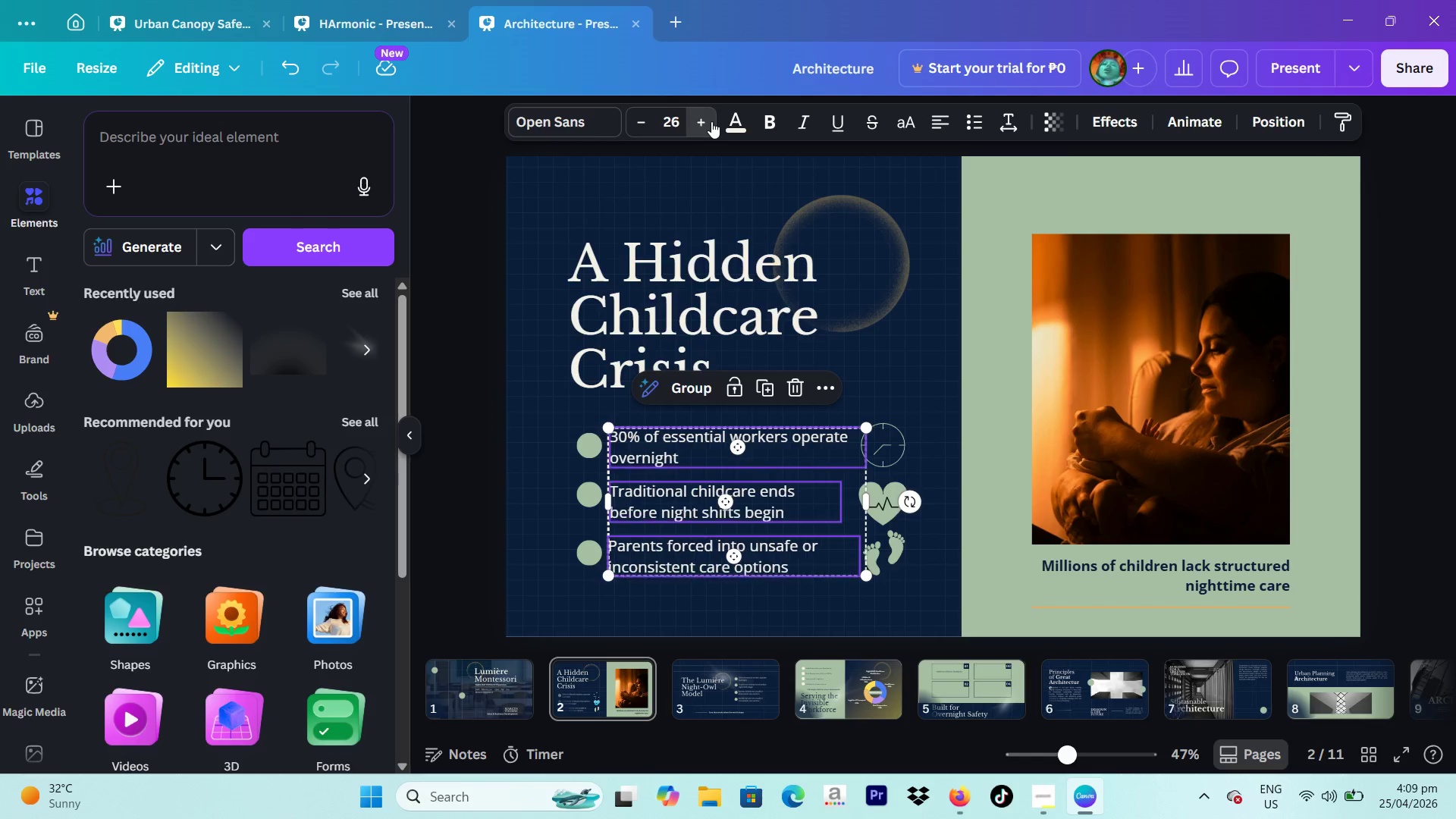 
triple_click([711, 121])
 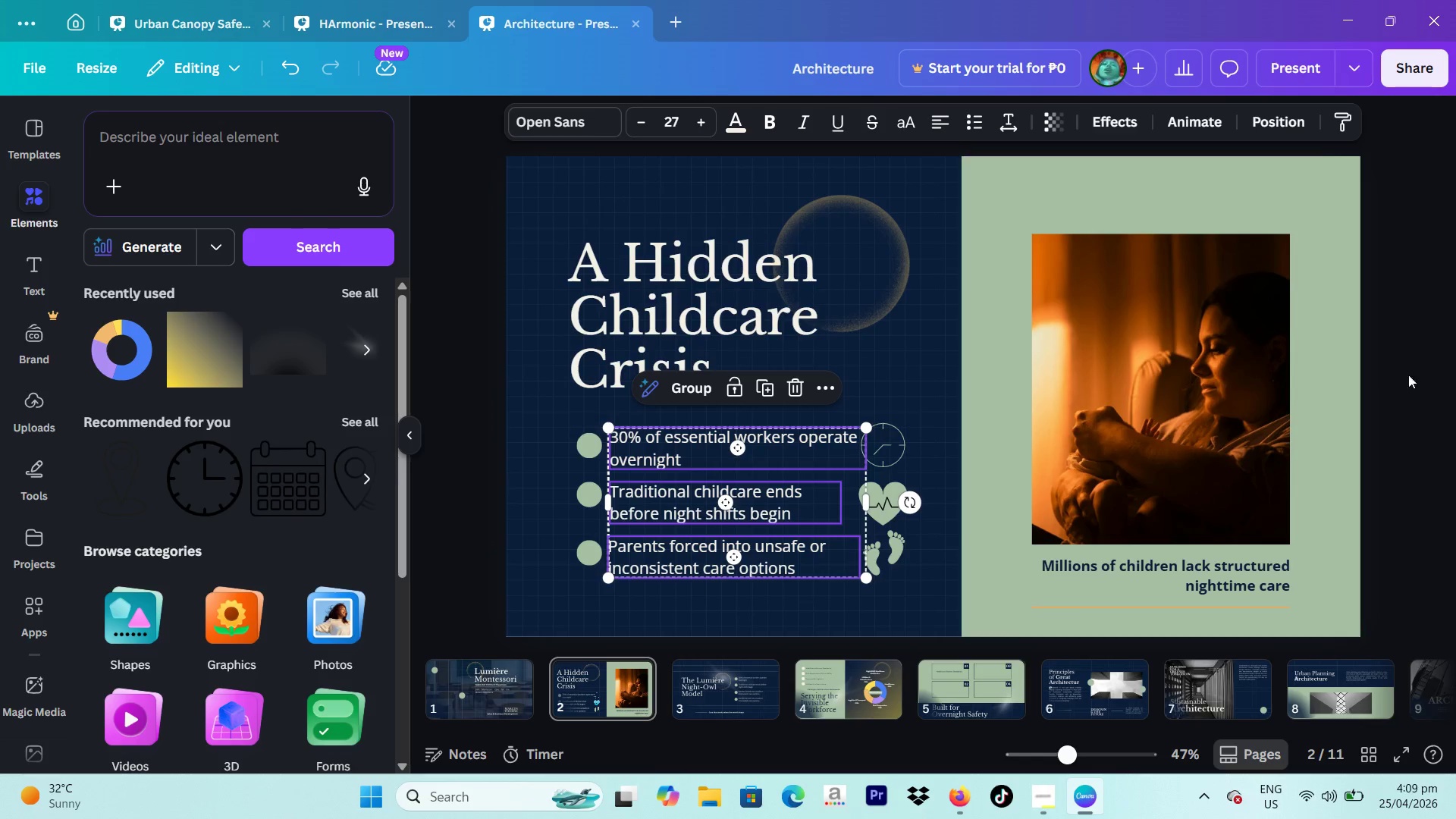 
left_click([1455, 380])
 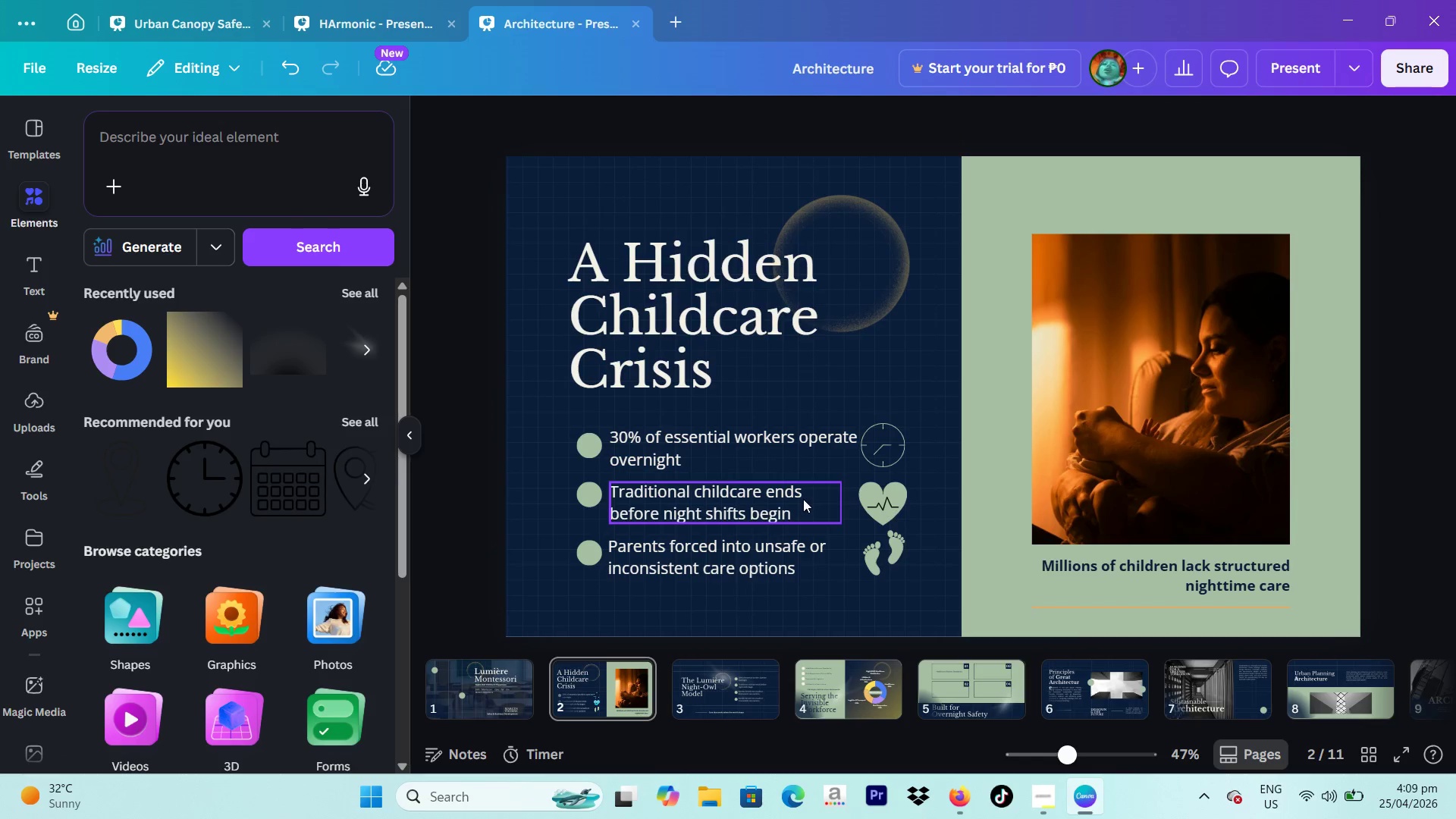 
left_click_drag(start_coordinate=[883, 401], to_coordinate=[908, 566])
 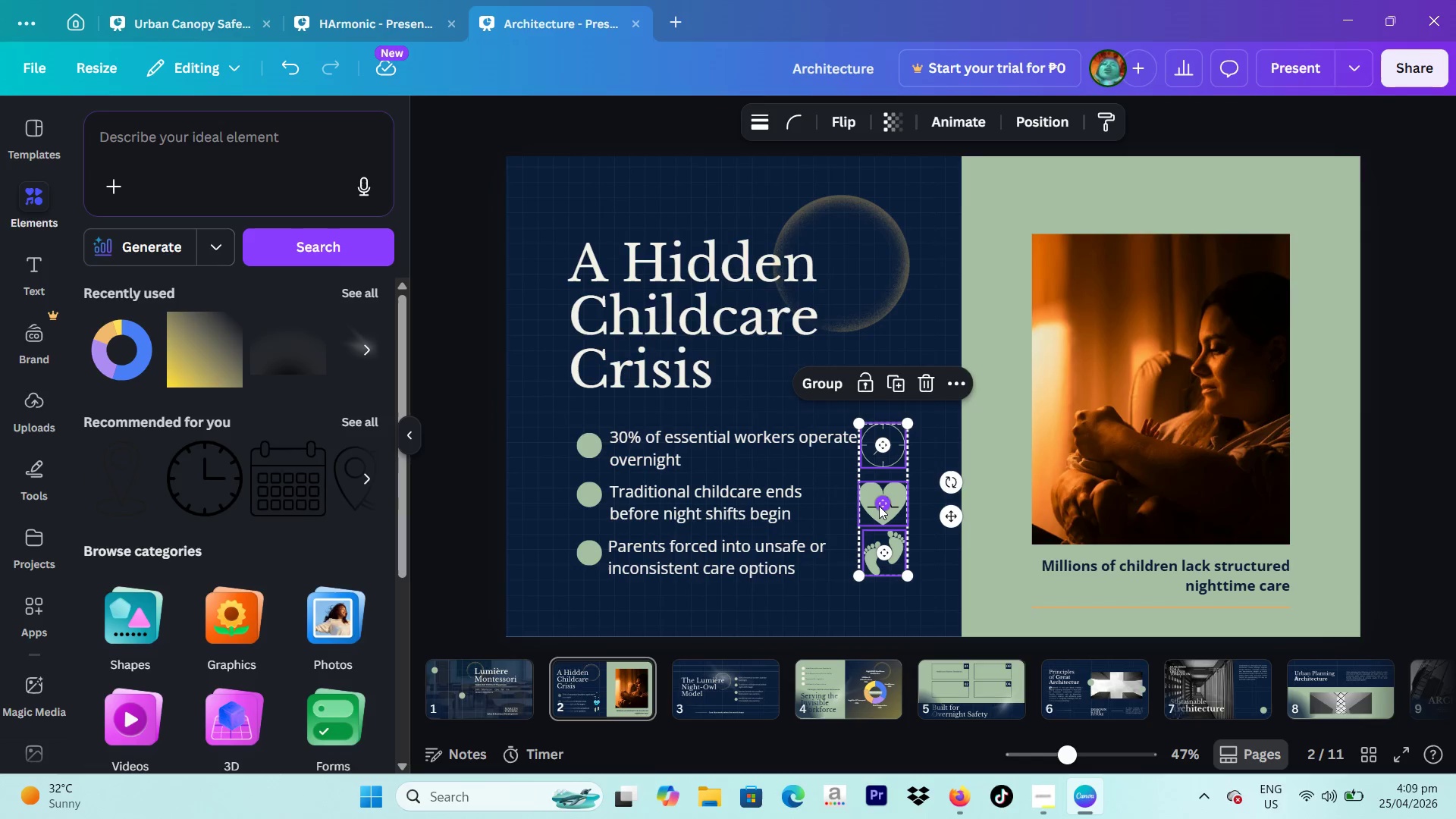 
left_click_drag(start_coordinate=[879, 506], to_coordinate=[886, 506])
 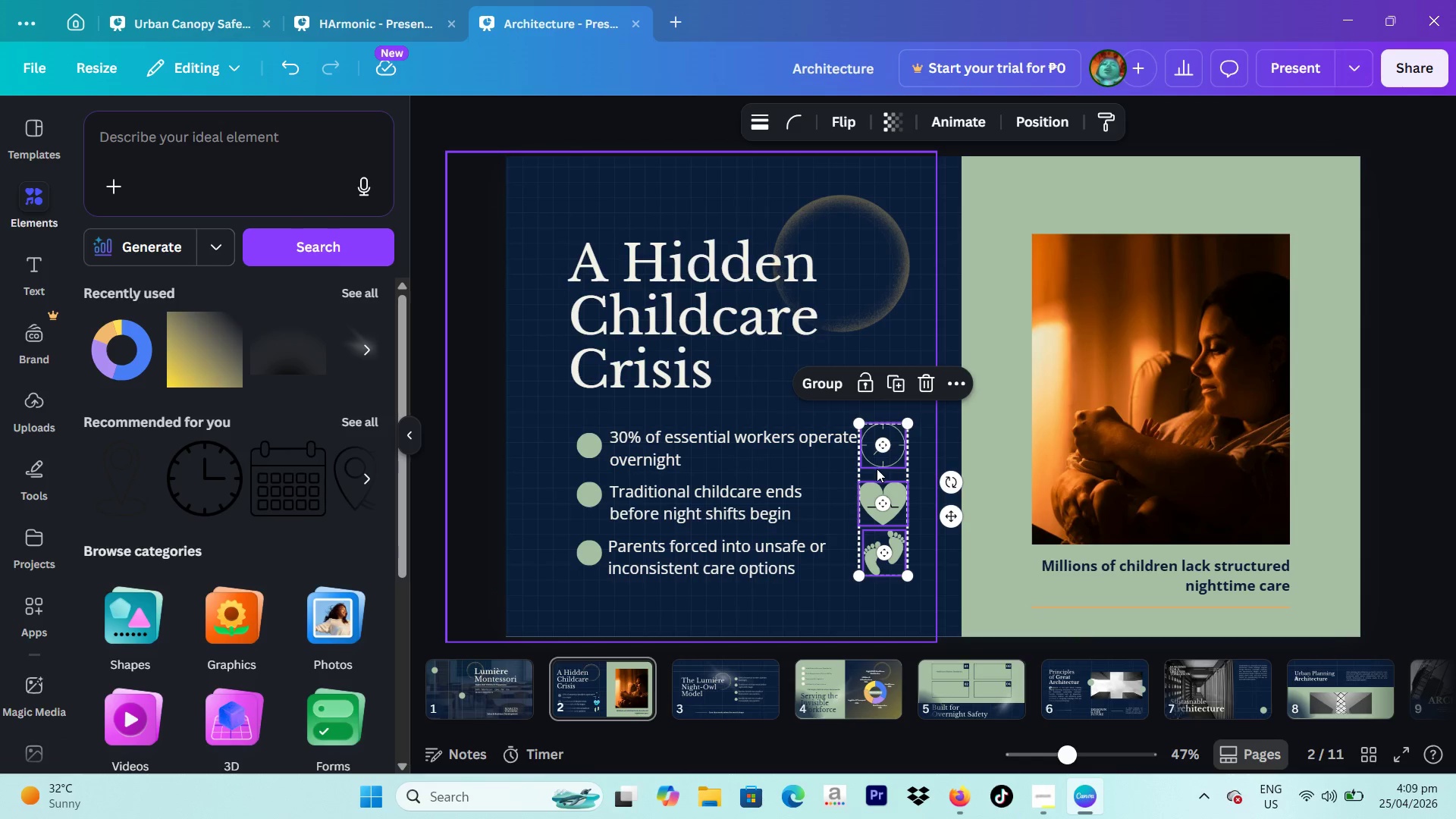 
left_click_drag(start_coordinate=[879, 472], to_coordinate=[883, 472])
 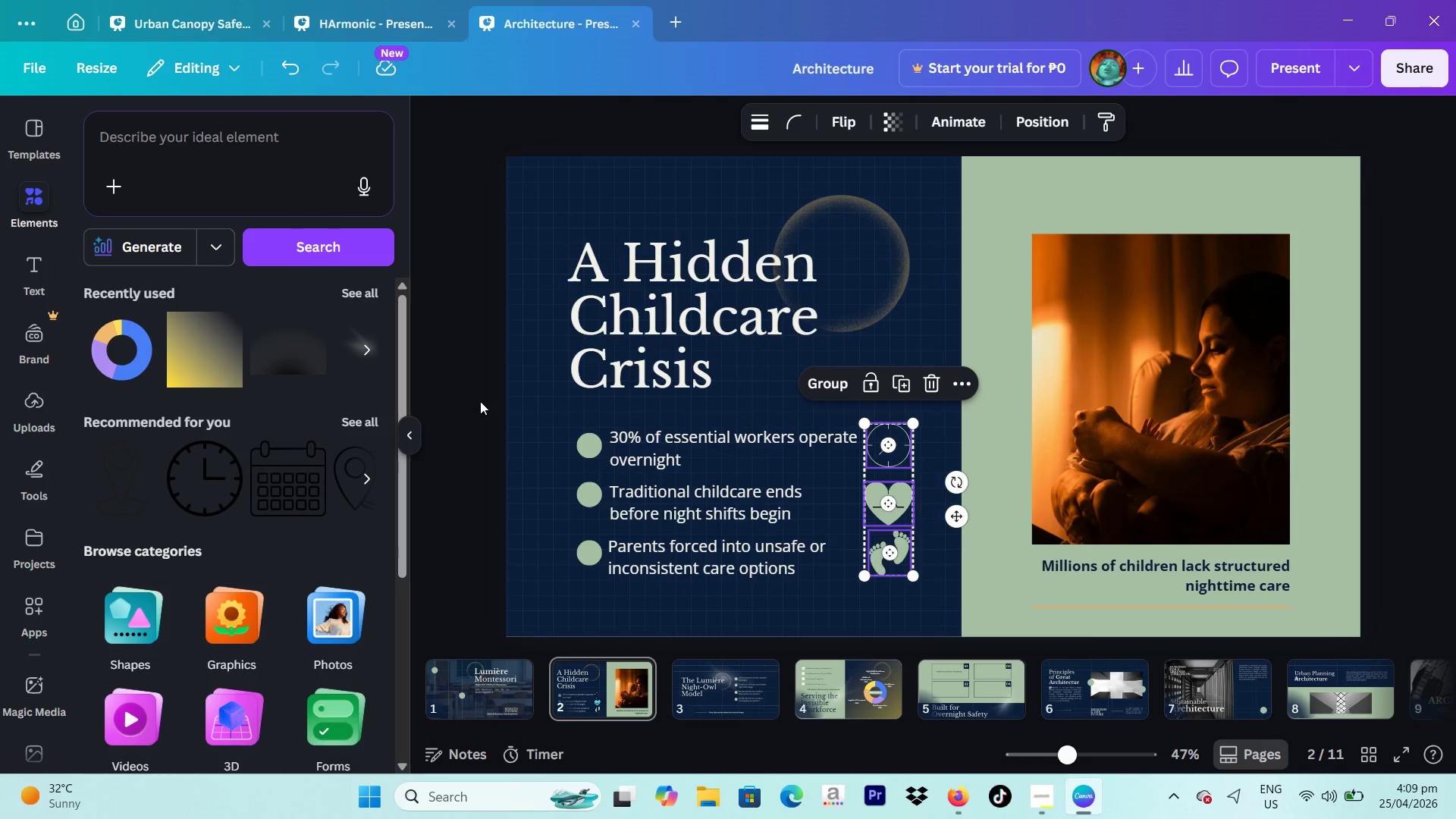 
left_click([480, 401])
 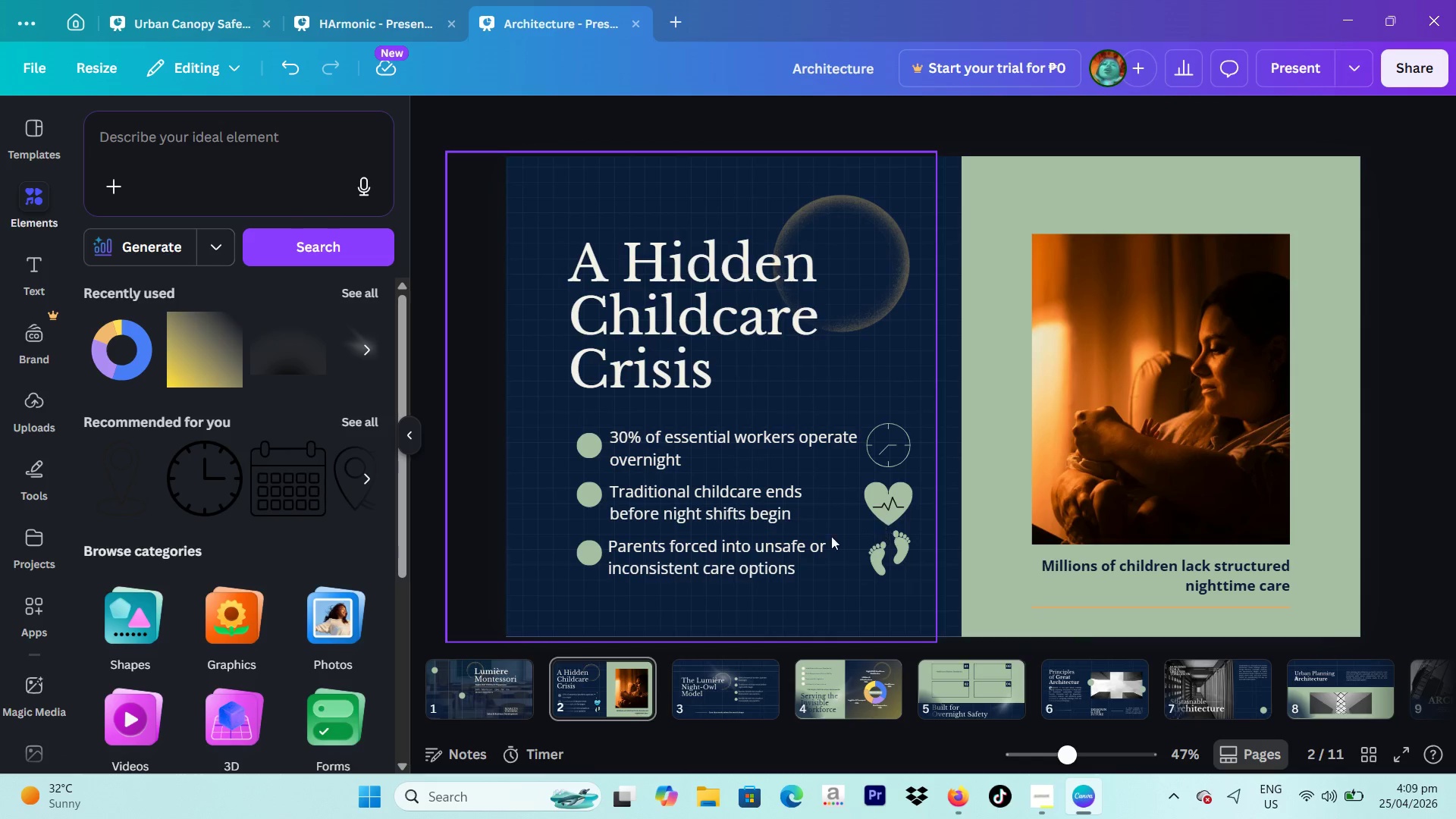 
left_click([699, 673])
 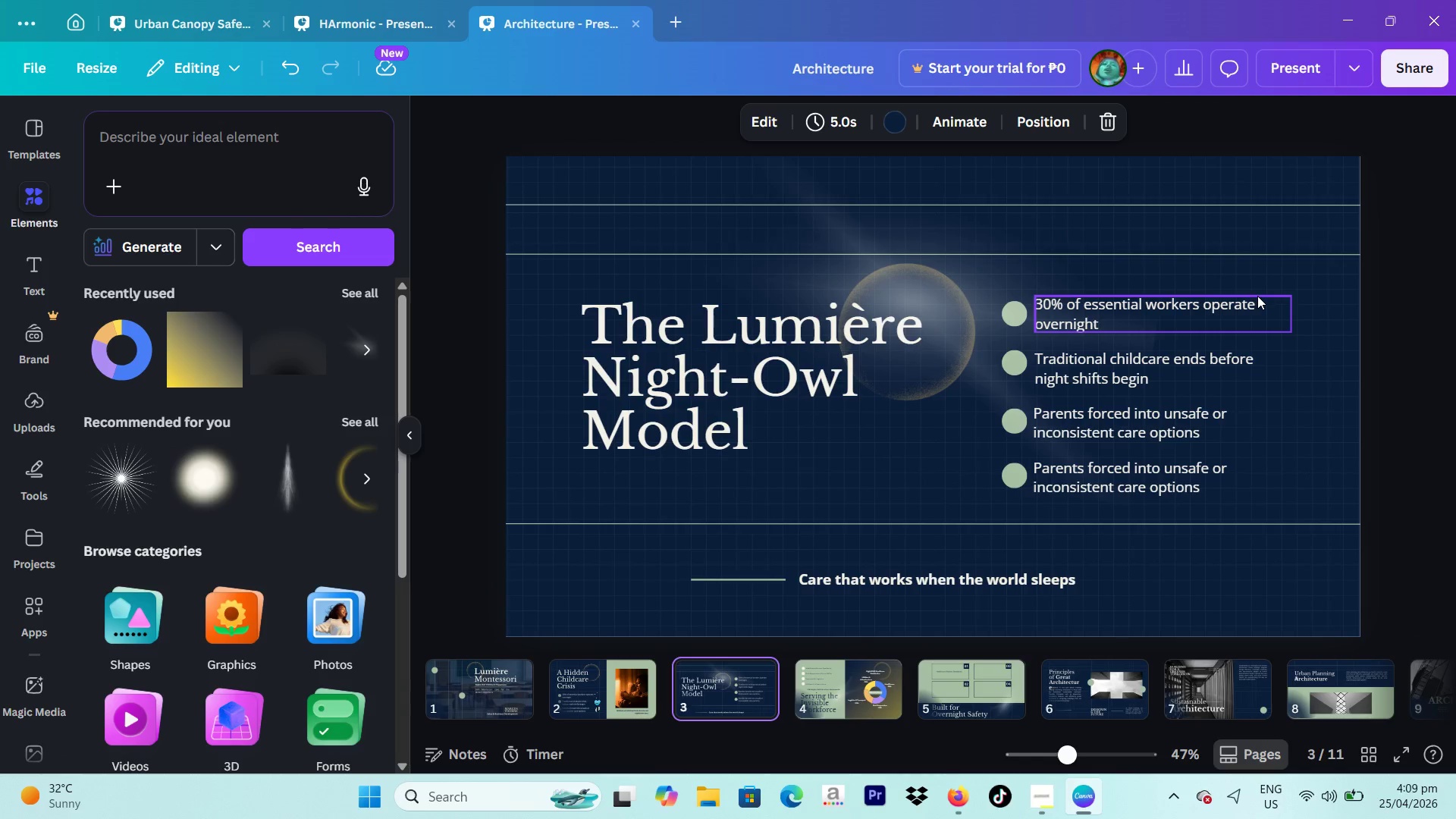 
left_click_drag(start_coordinate=[1282, 281], to_coordinate=[1196, 353])
 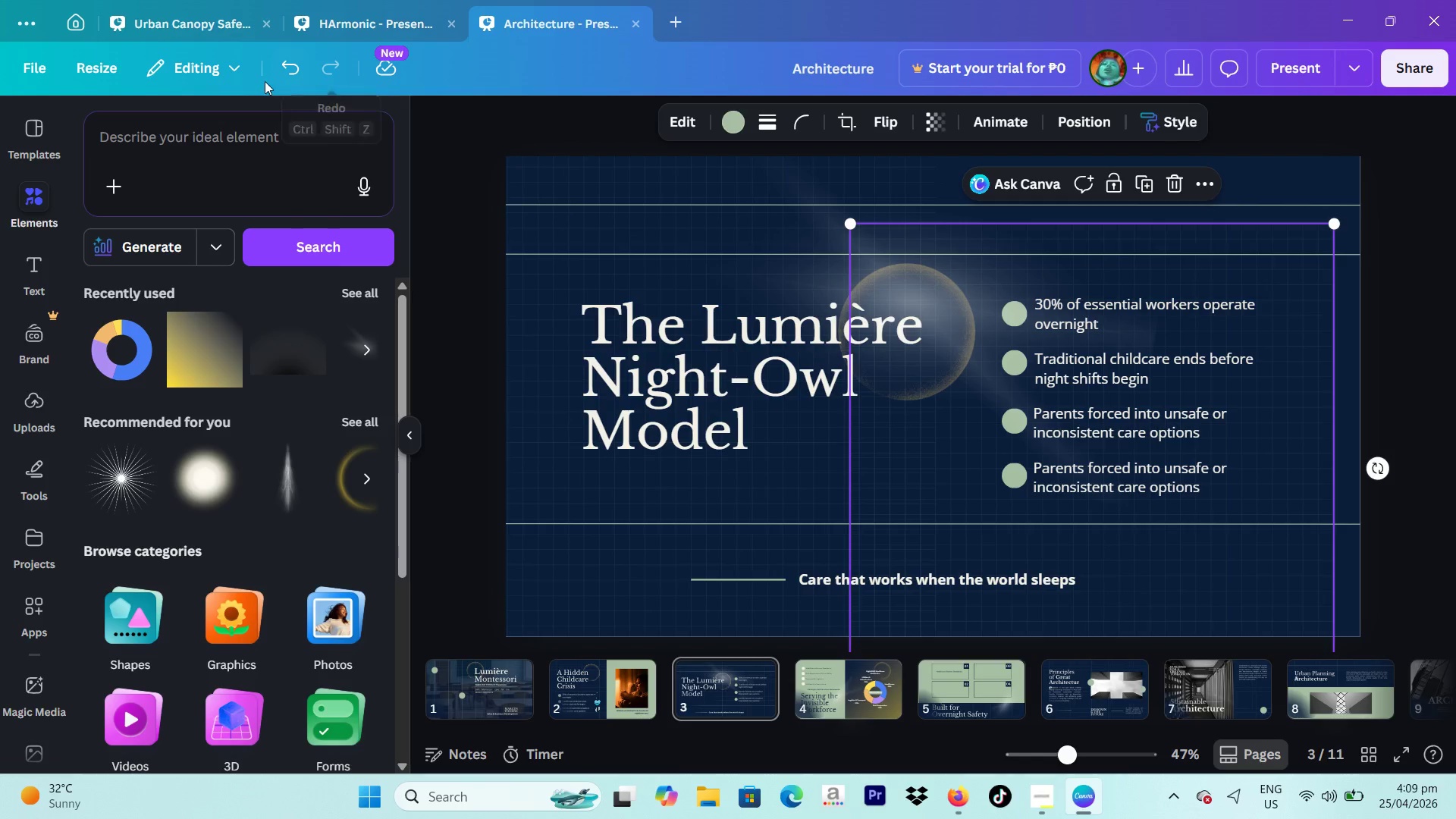 
left_click([283, 79])
 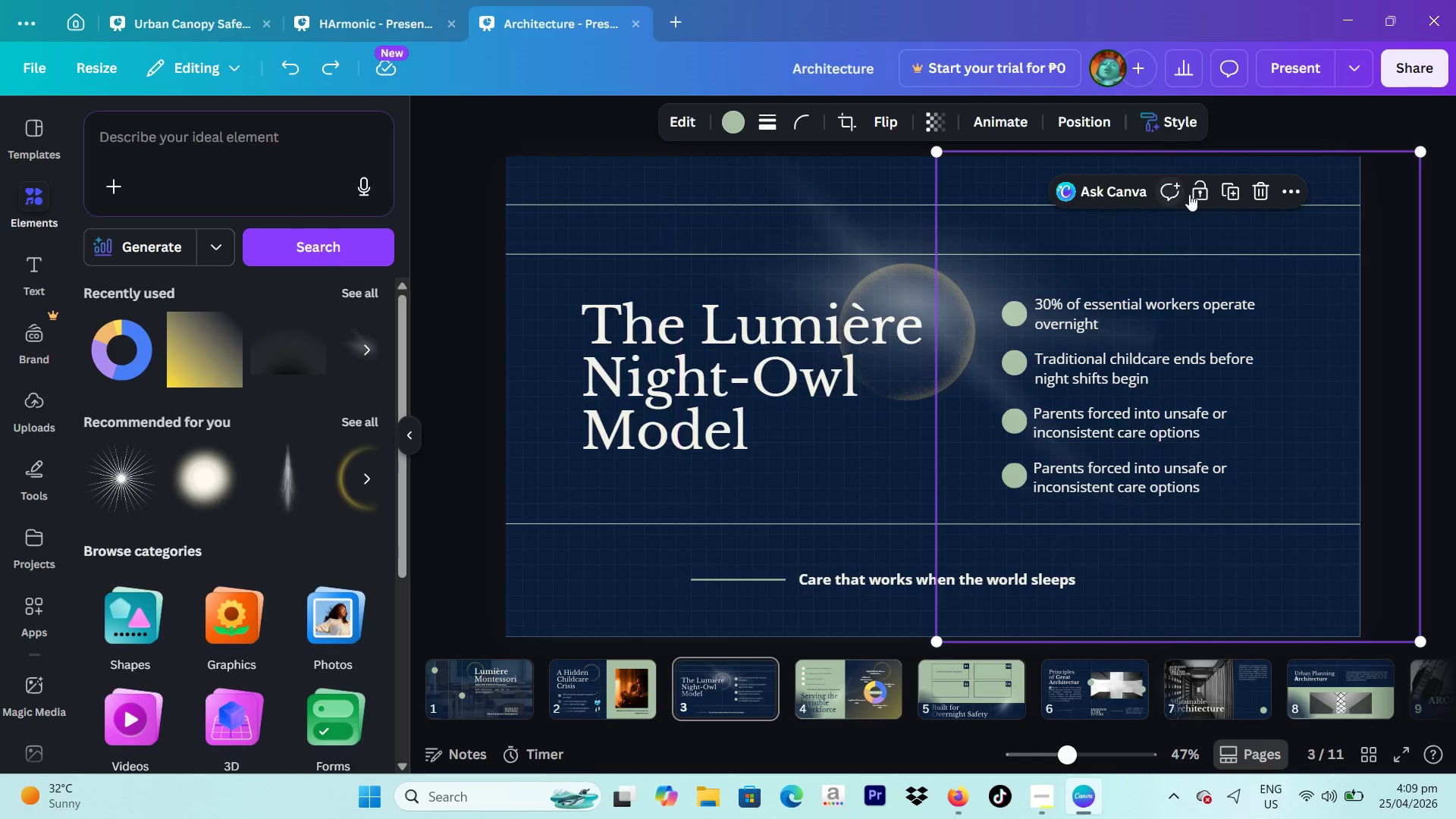 
left_click([1193, 194])
 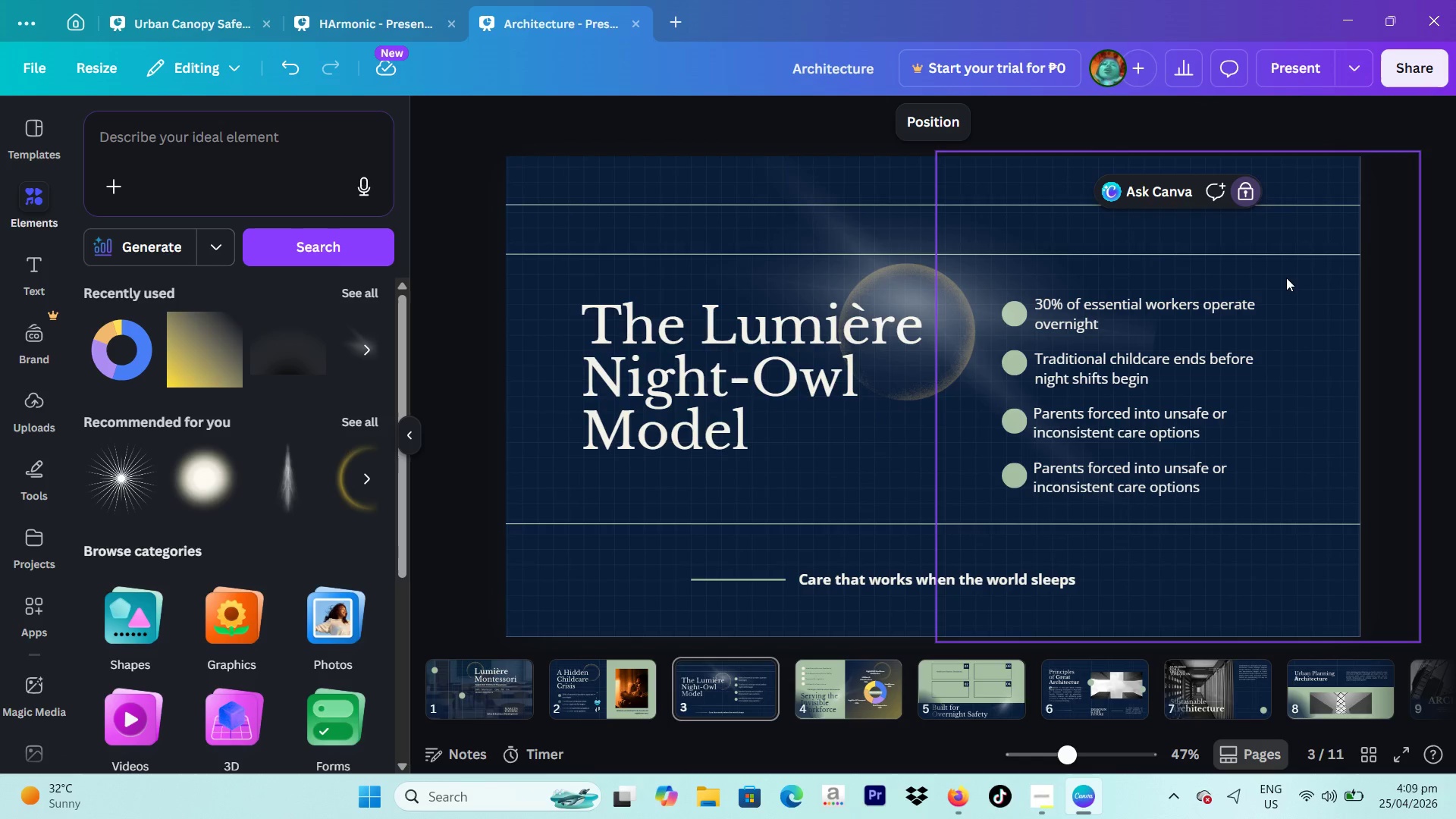 
left_click_drag(start_coordinate=[1286, 275], to_coordinate=[1010, 479])
 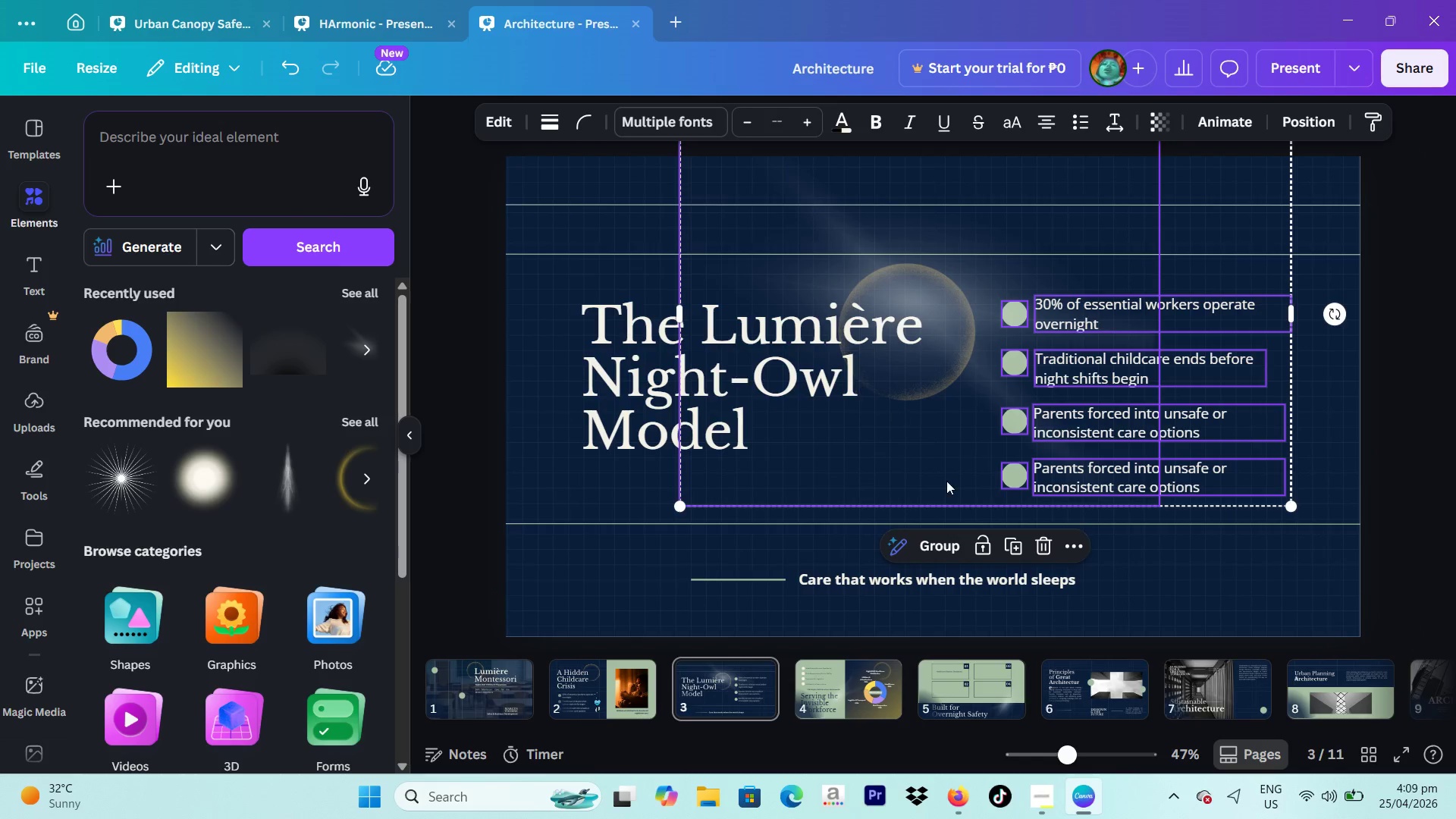 
left_click([949, 479])
 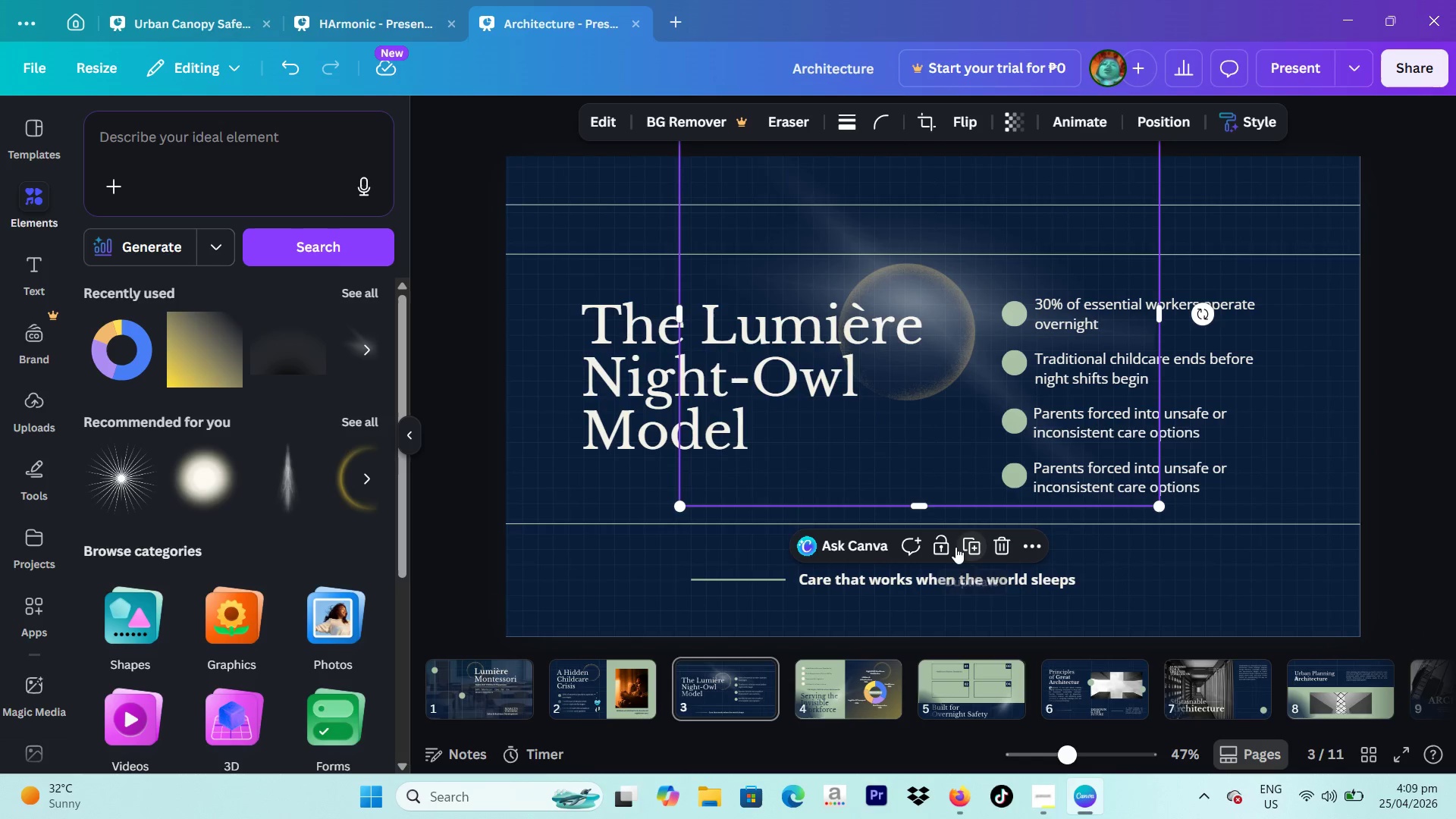 
left_click([941, 546])
 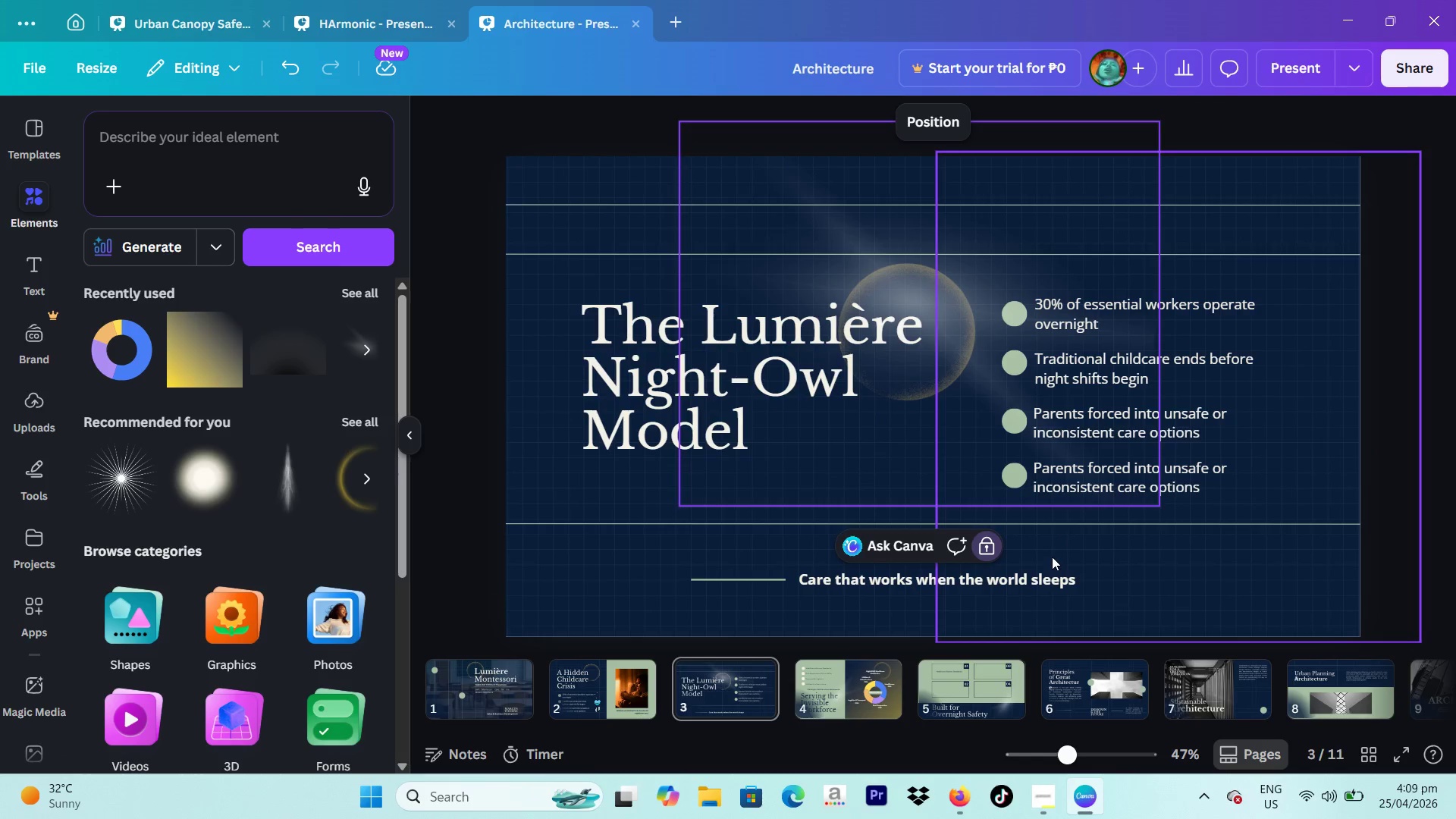 
left_click([1047, 578])
 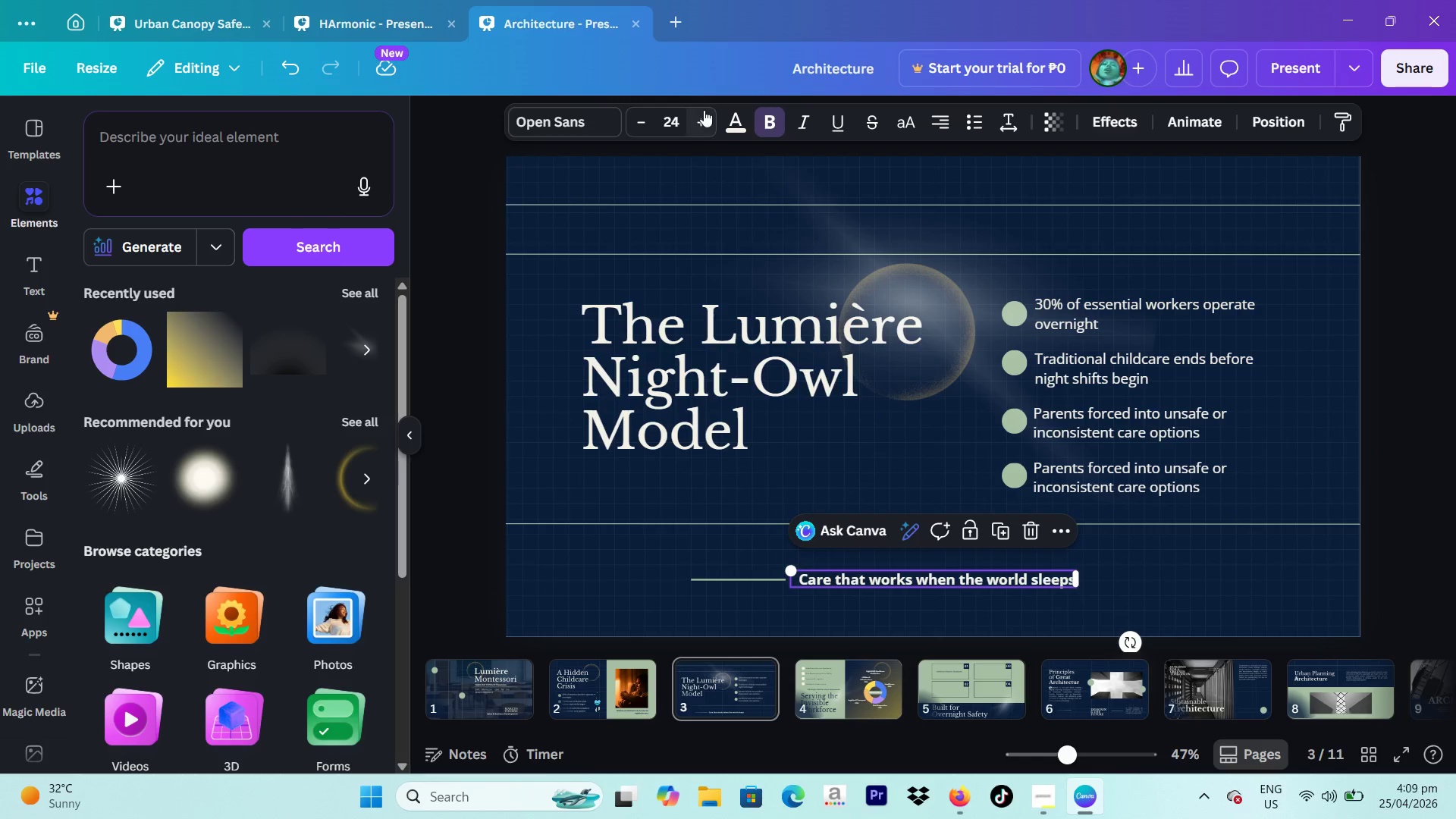 
double_click([704, 115])
 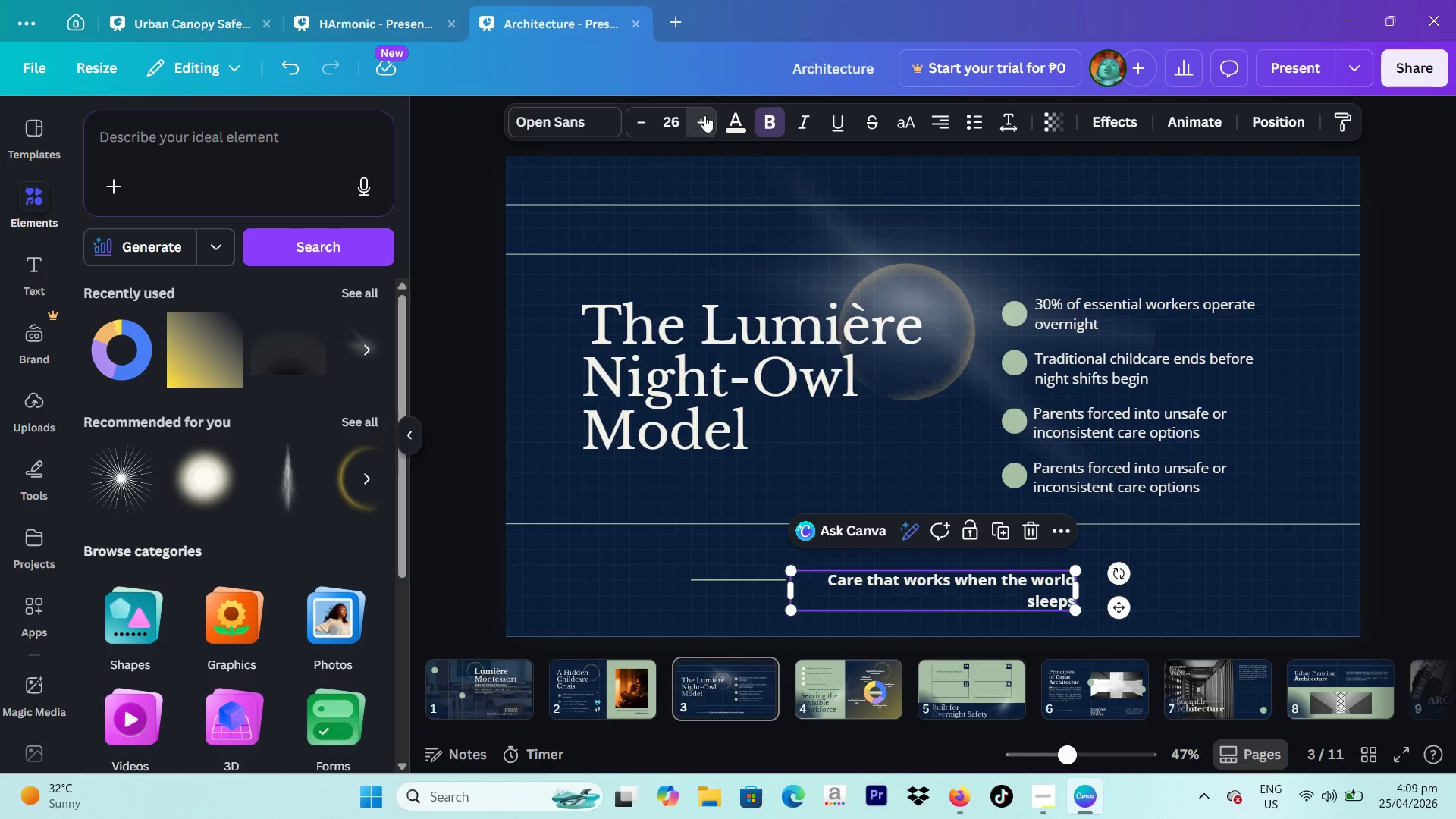 
triple_click([704, 115])
 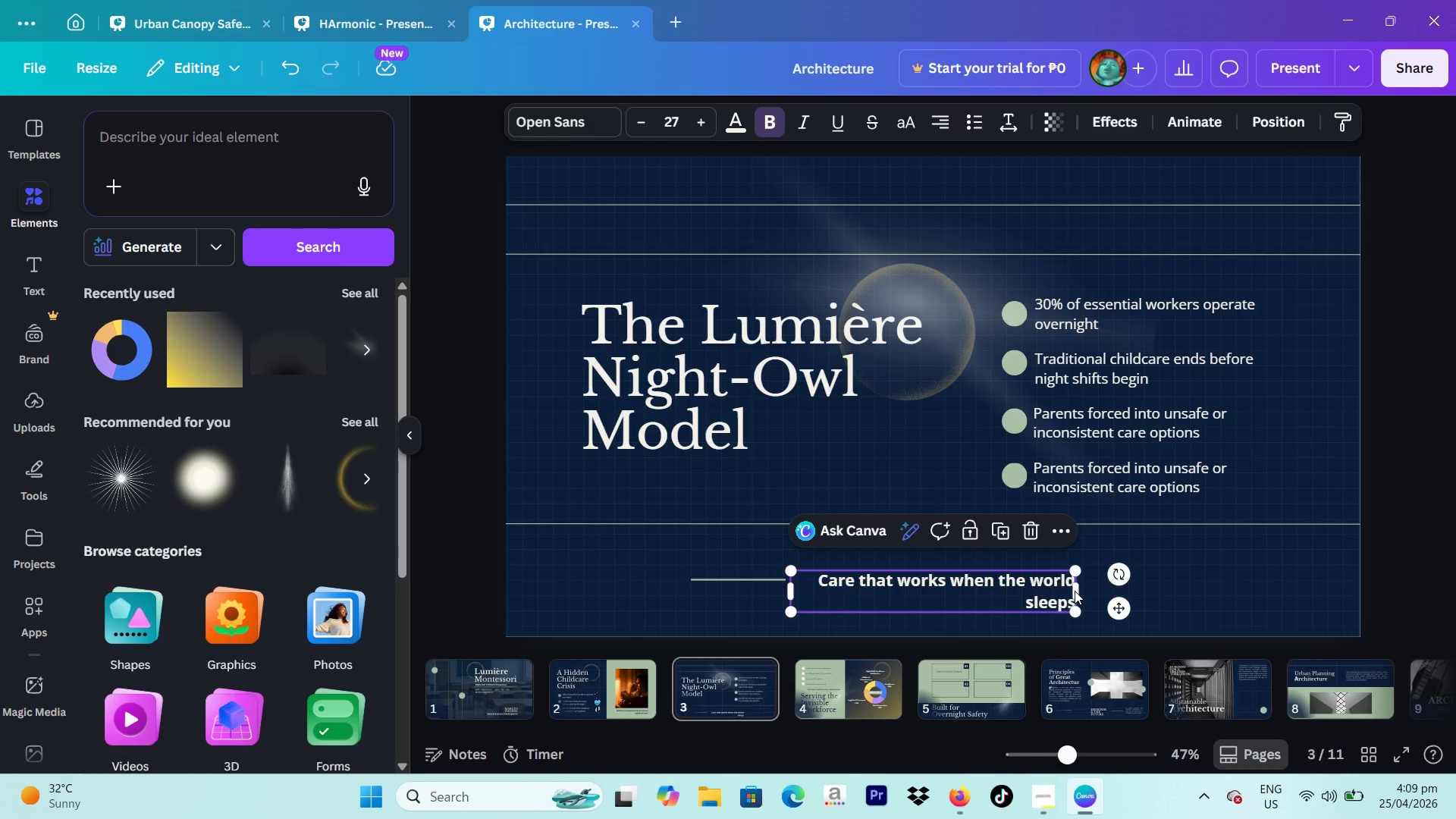 
left_click([1078, 589])
 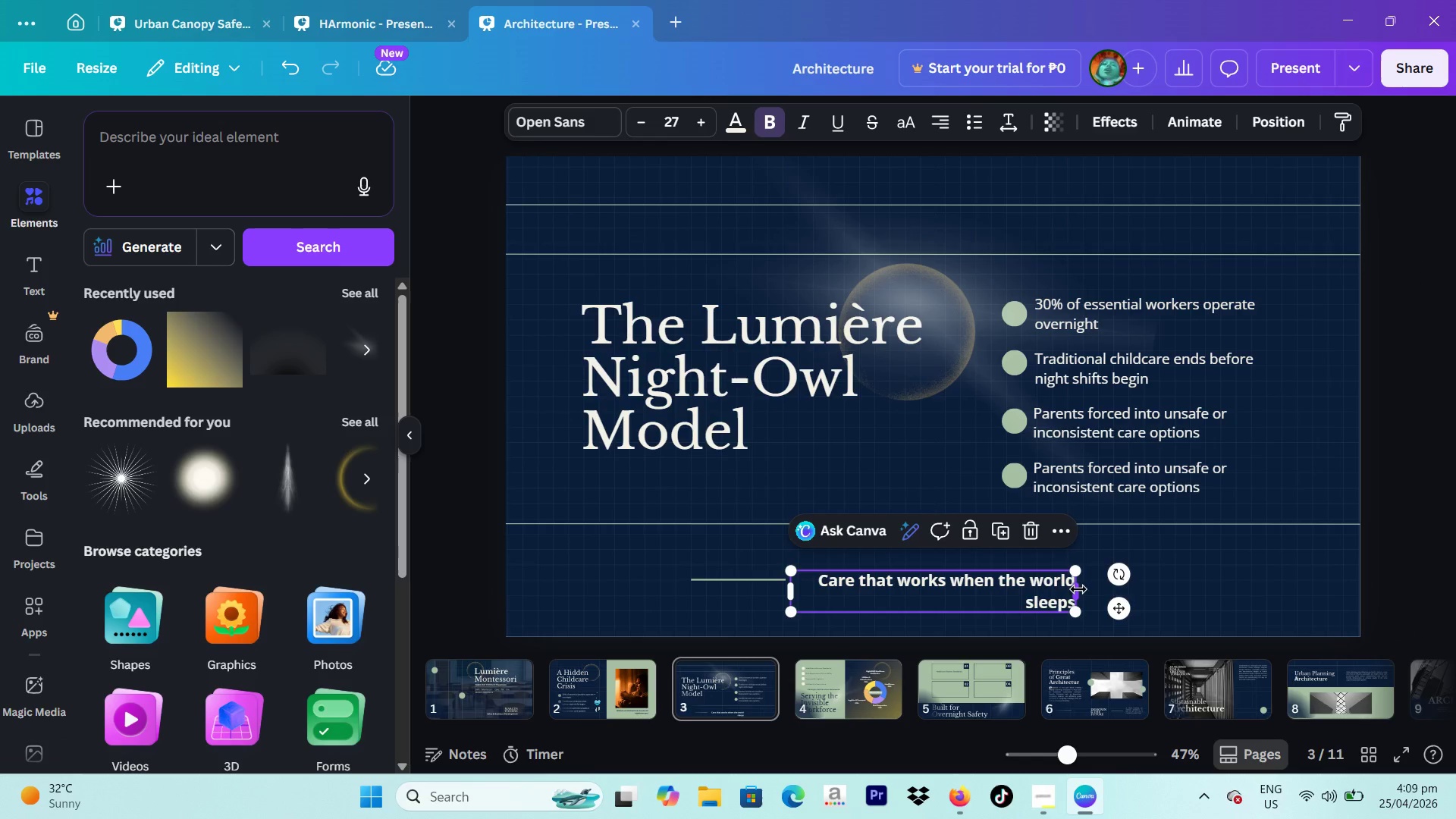 
left_click_drag(start_coordinate=[1078, 589], to_coordinate=[1106, 588])
 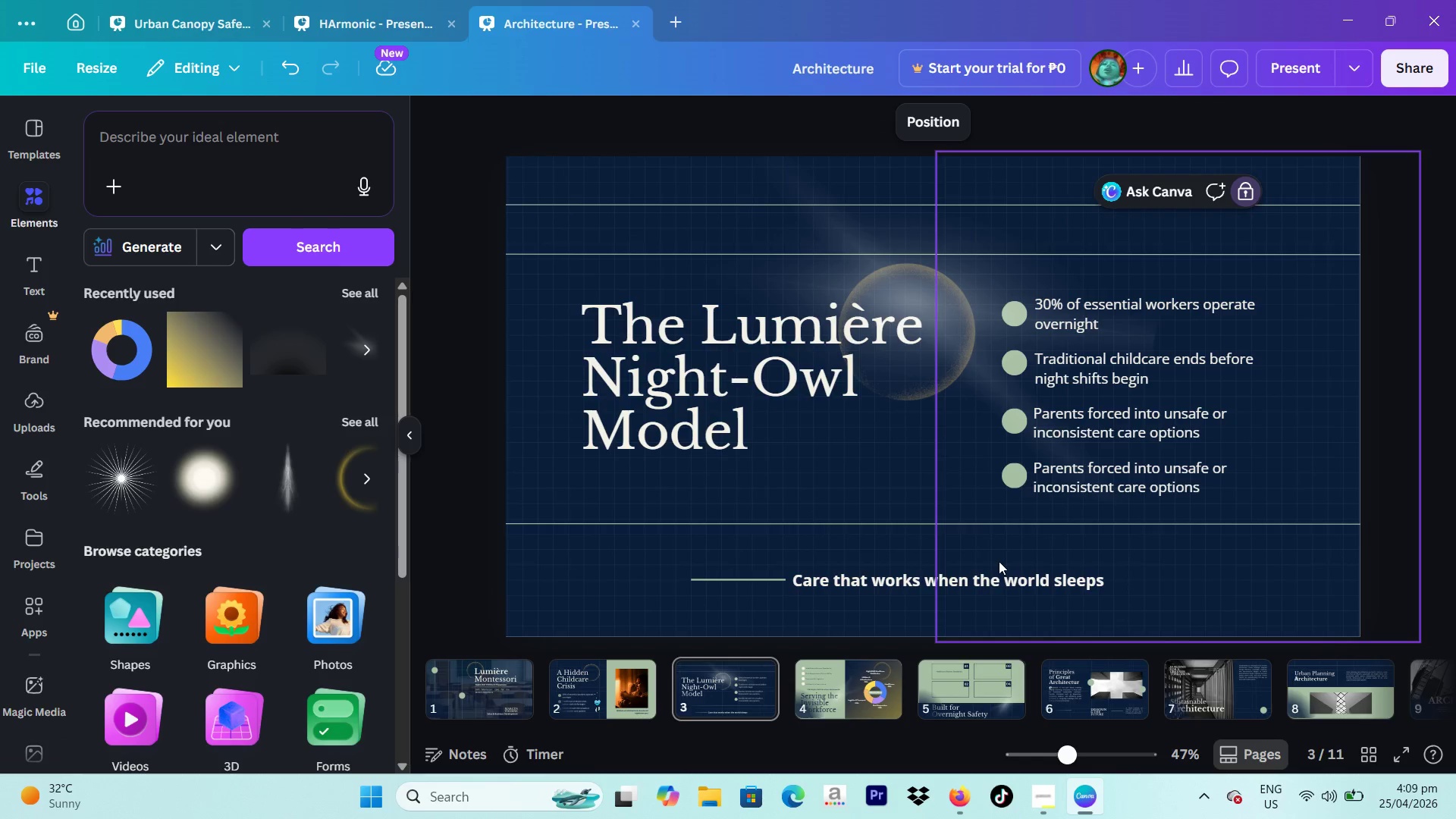 
left_click([990, 576])
 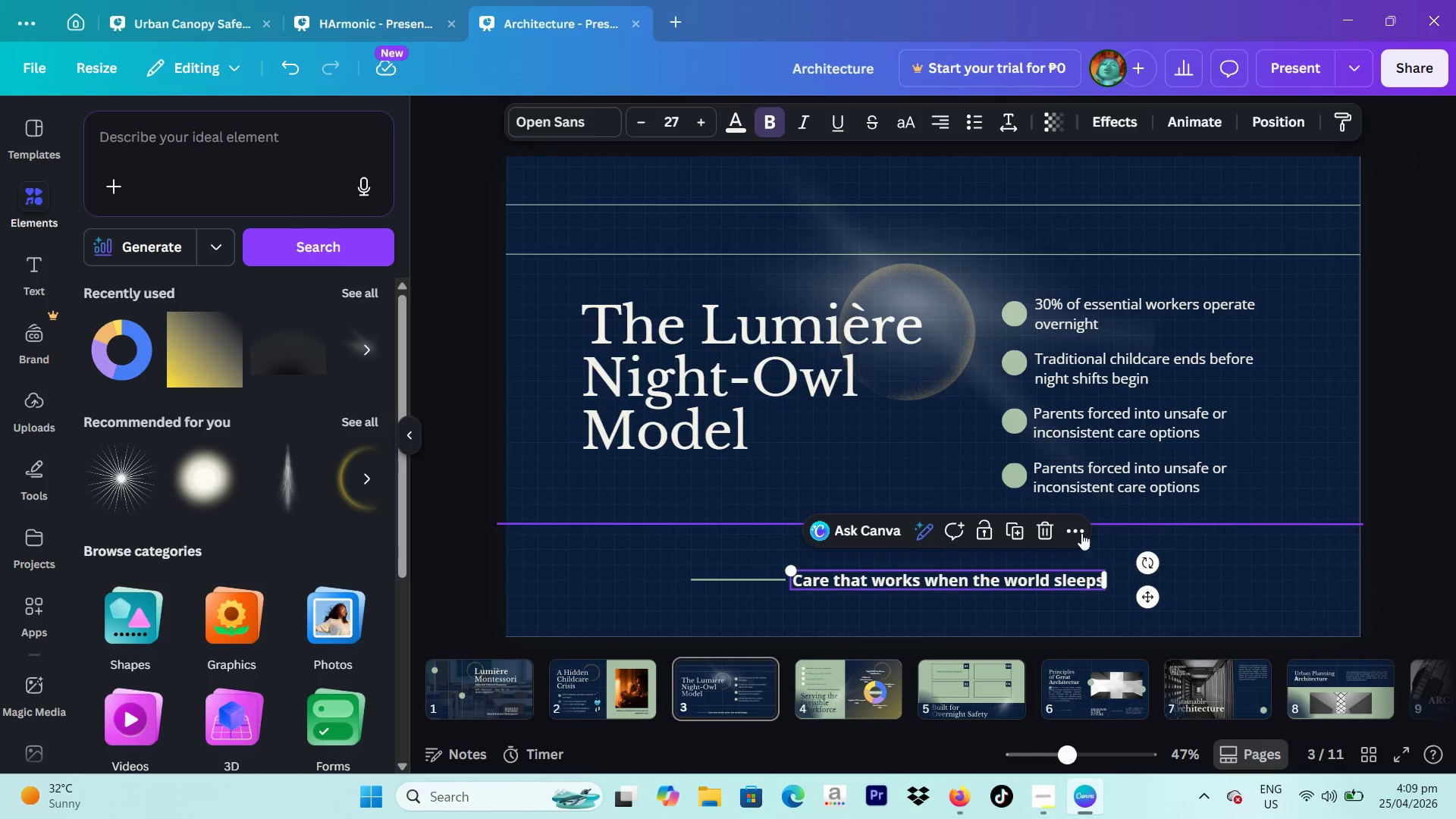 
left_click([1071, 533])
 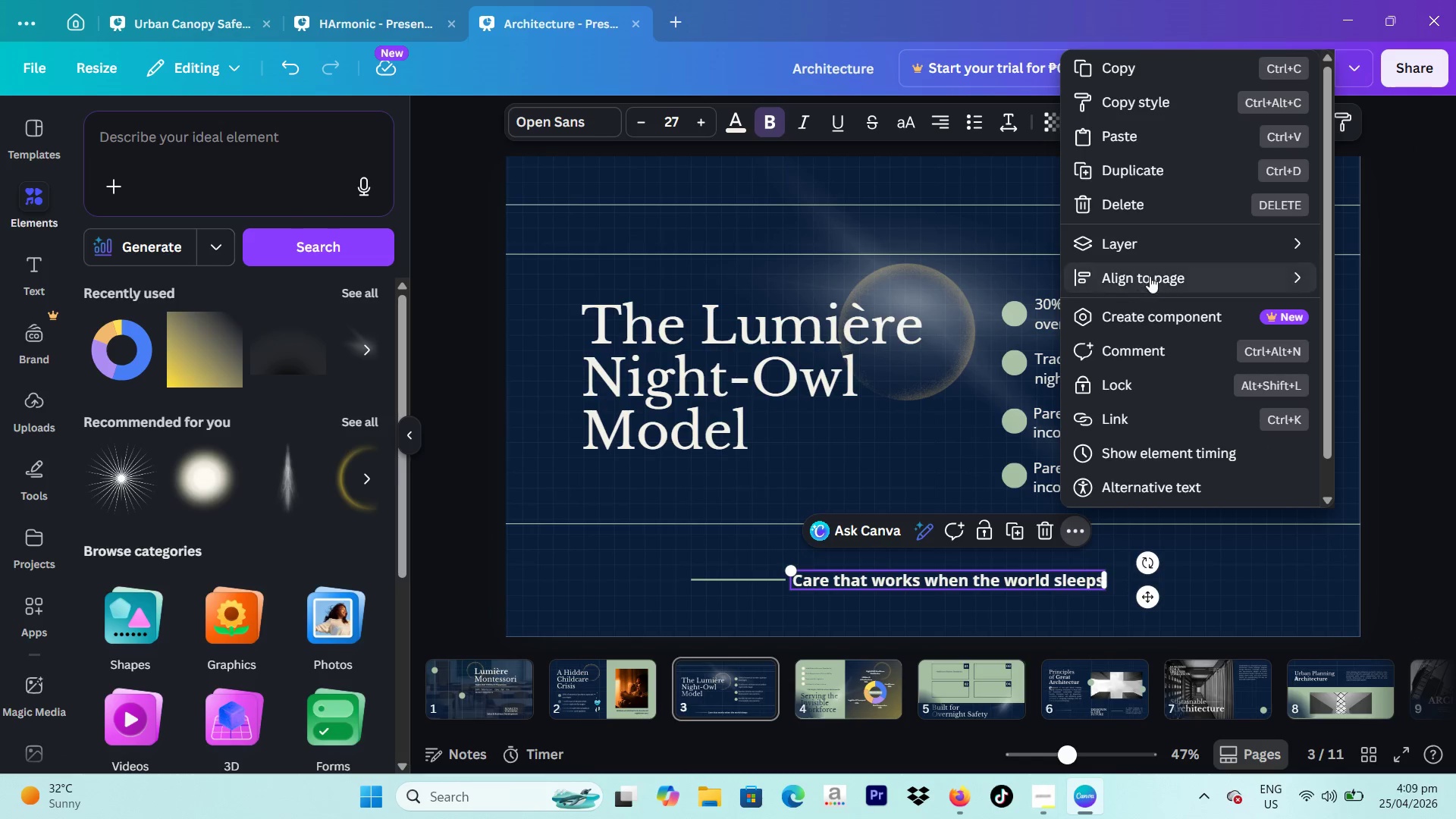 
left_click([1002, 306])
 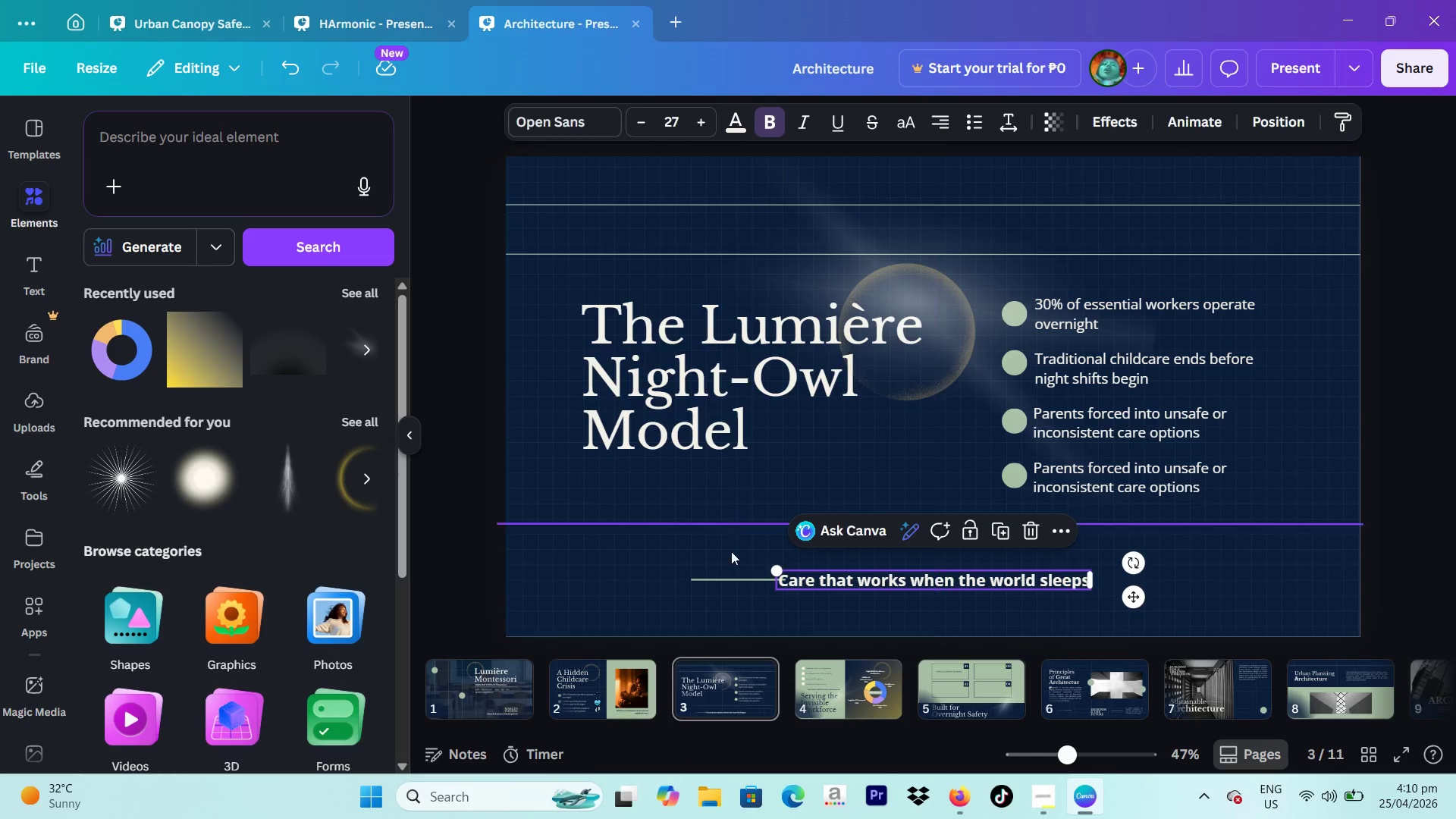 
left_click_drag(start_coordinate=[726, 574], to_coordinate=[719, 574])
 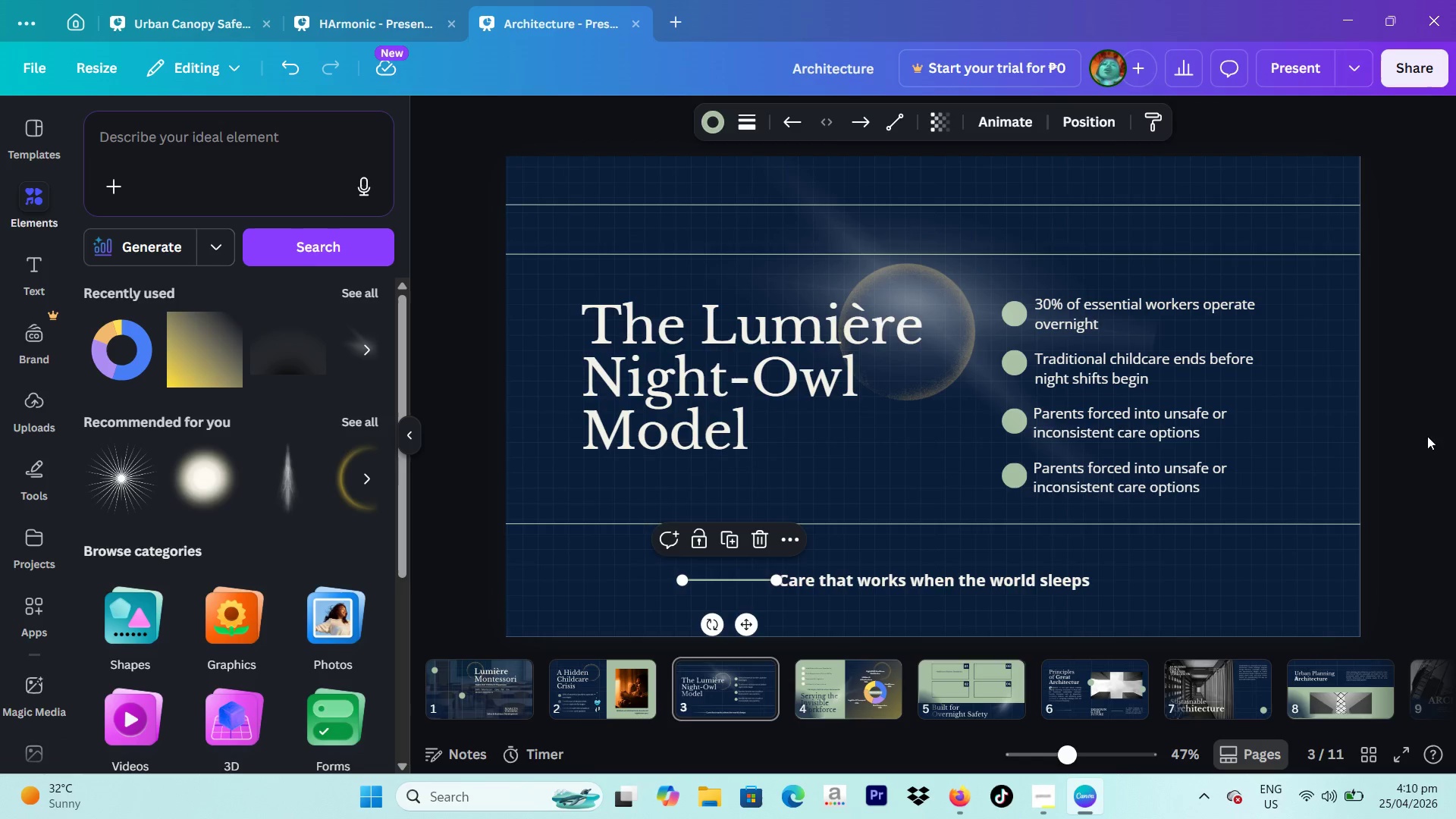 
left_click([1454, 432])
 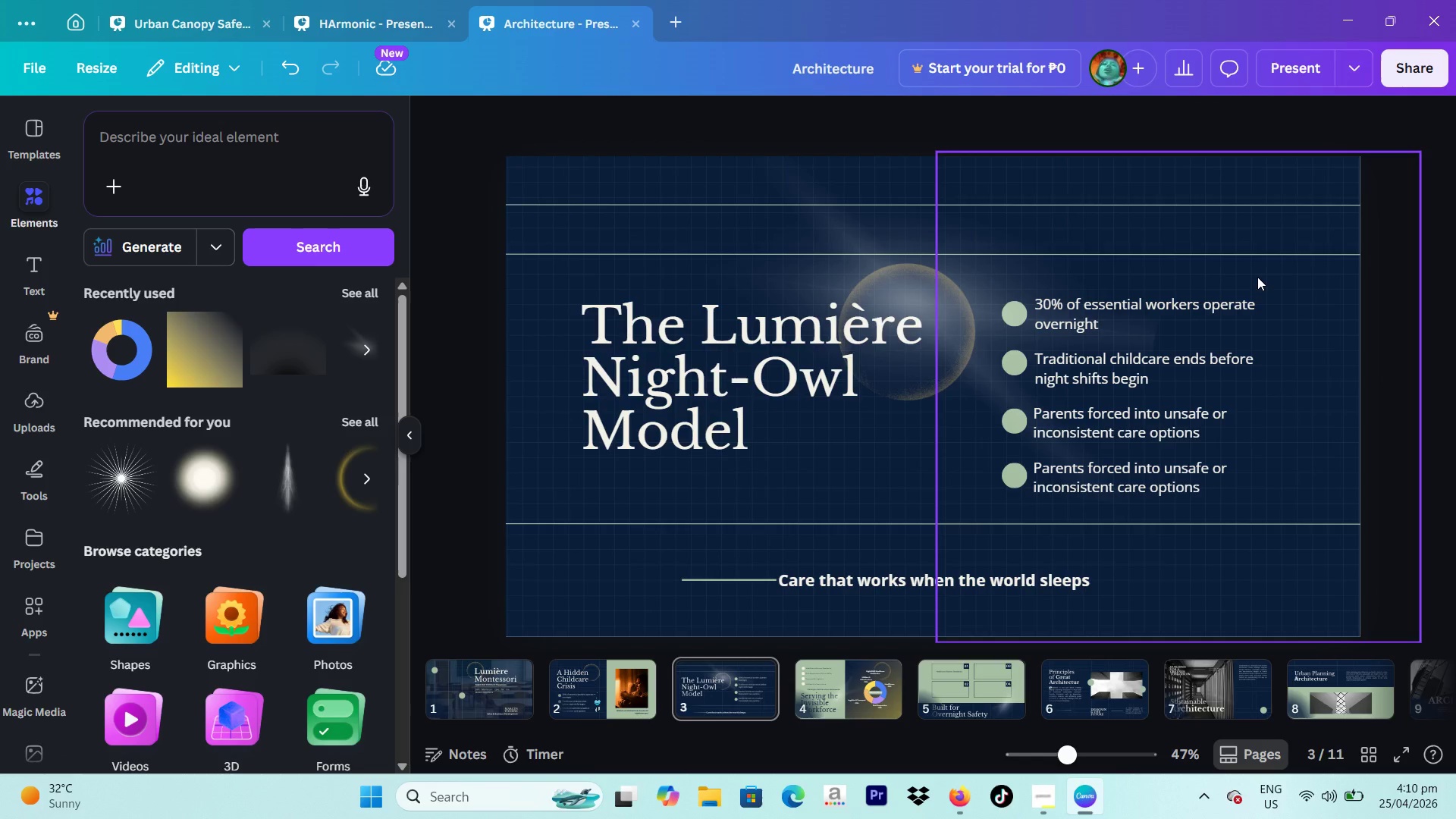 
left_click_drag(start_coordinate=[1257, 277], to_coordinate=[1011, 479])
 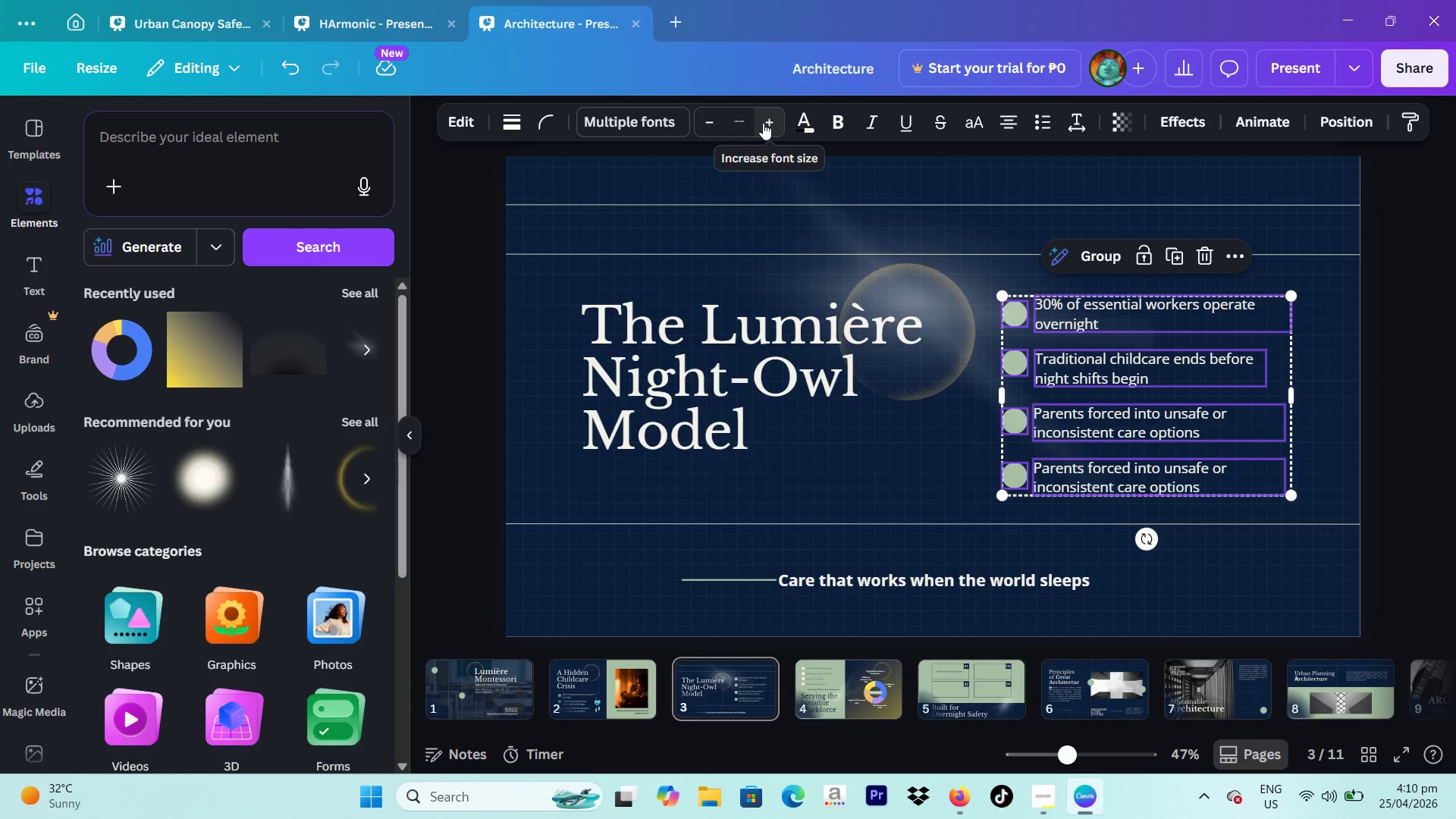 
double_click([763, 123])
 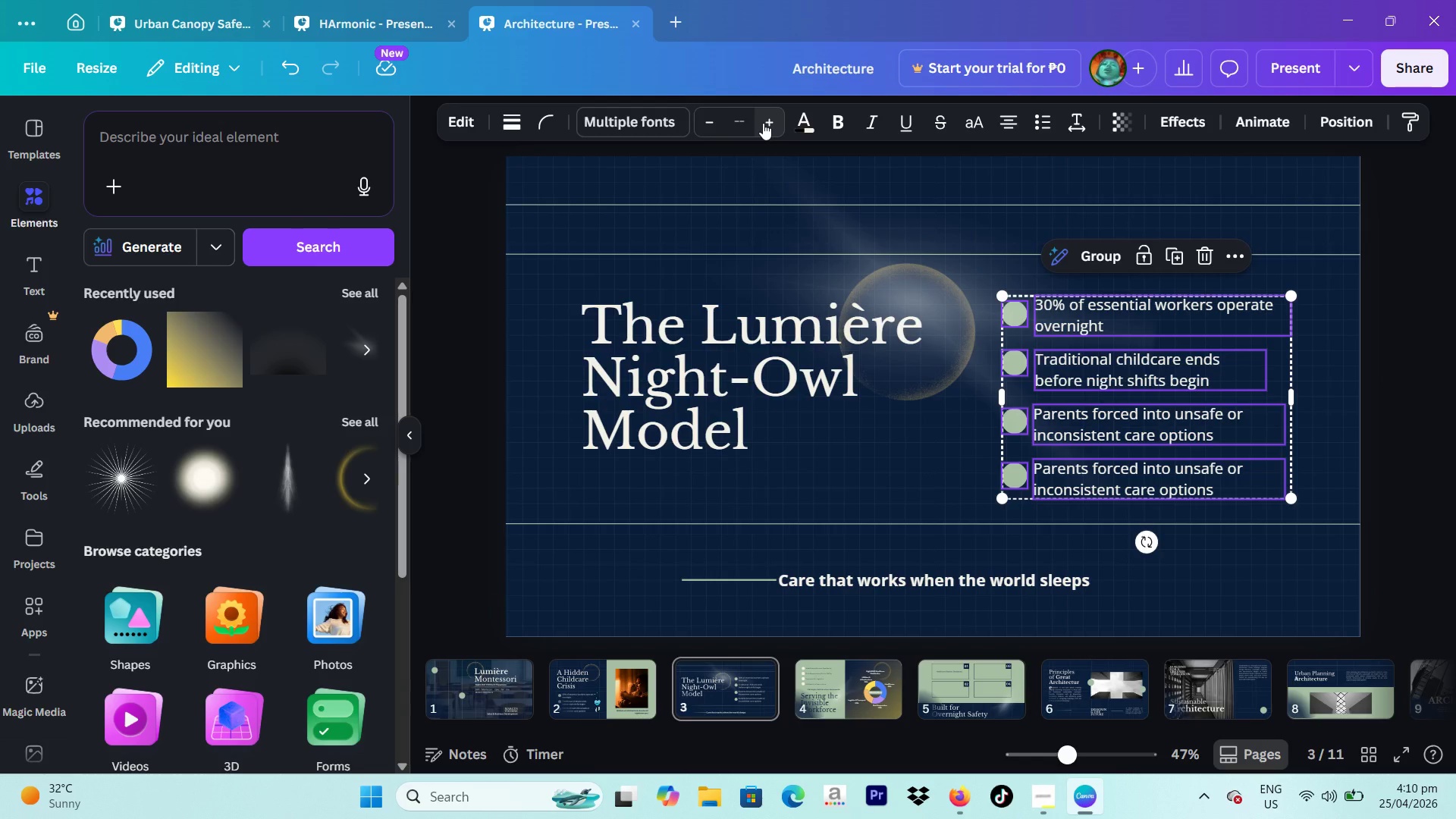 
left_click([763, 123])
 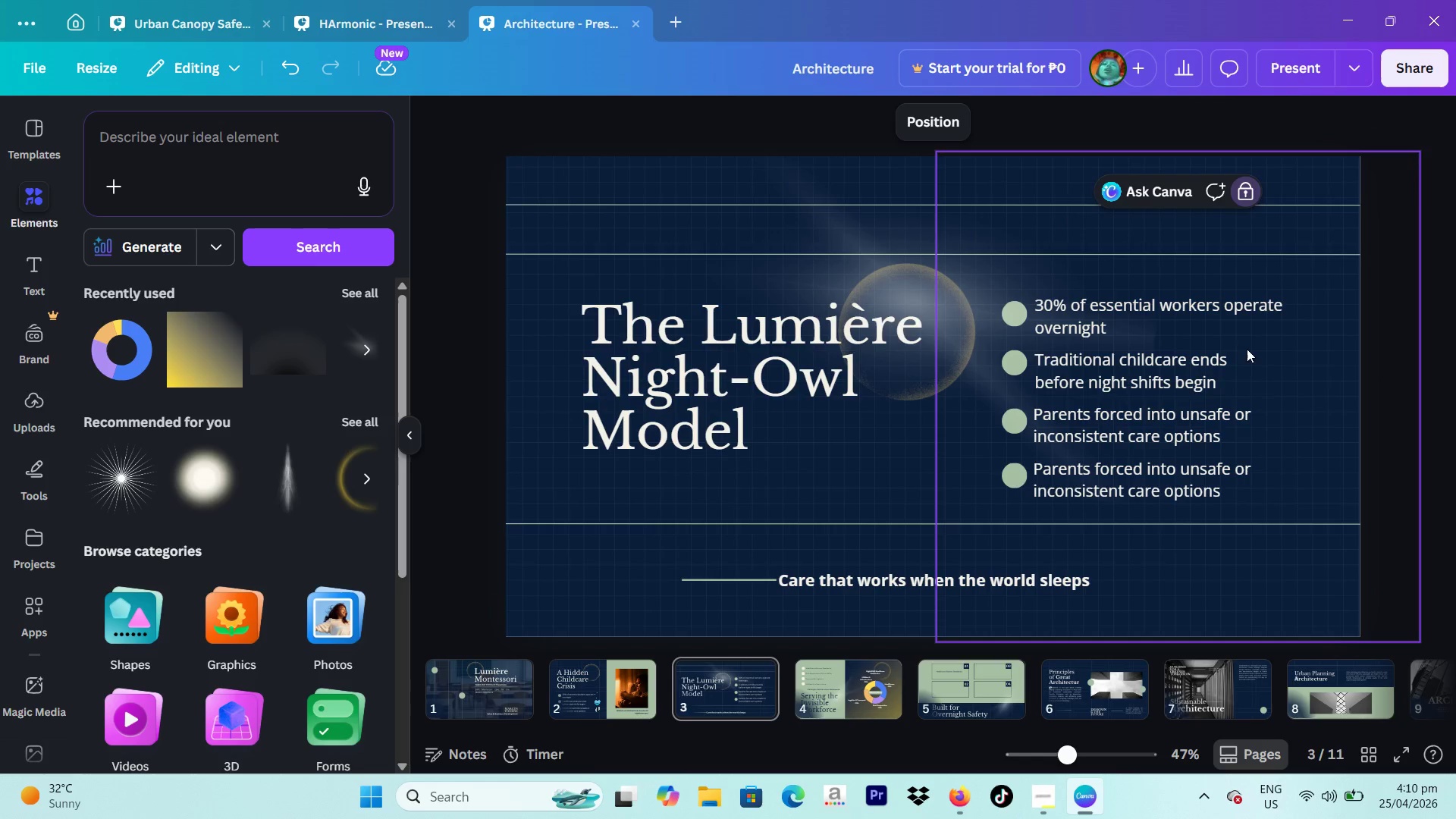 
double_click([1210, 359])
 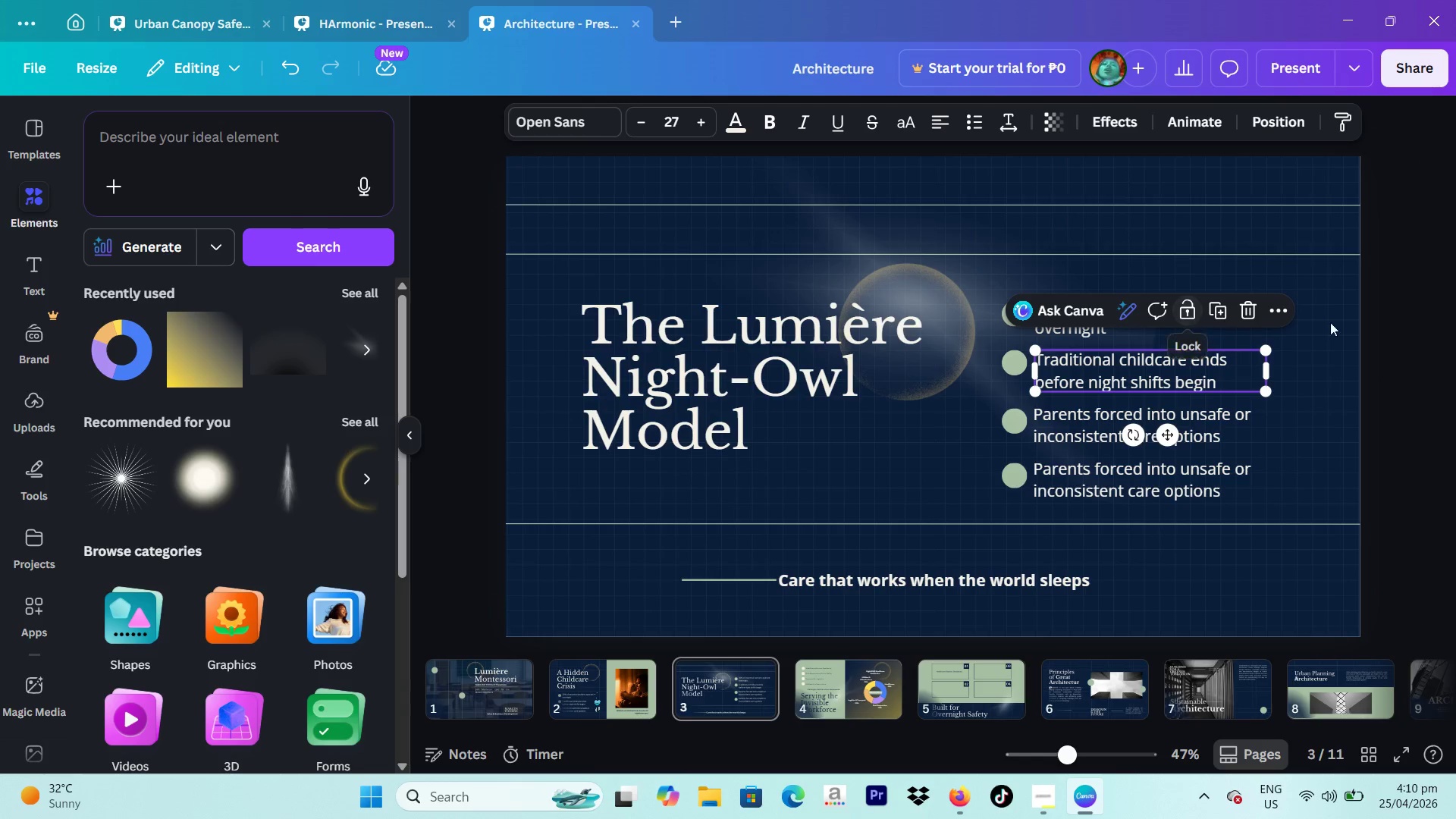 
left_click([1392, 322])
 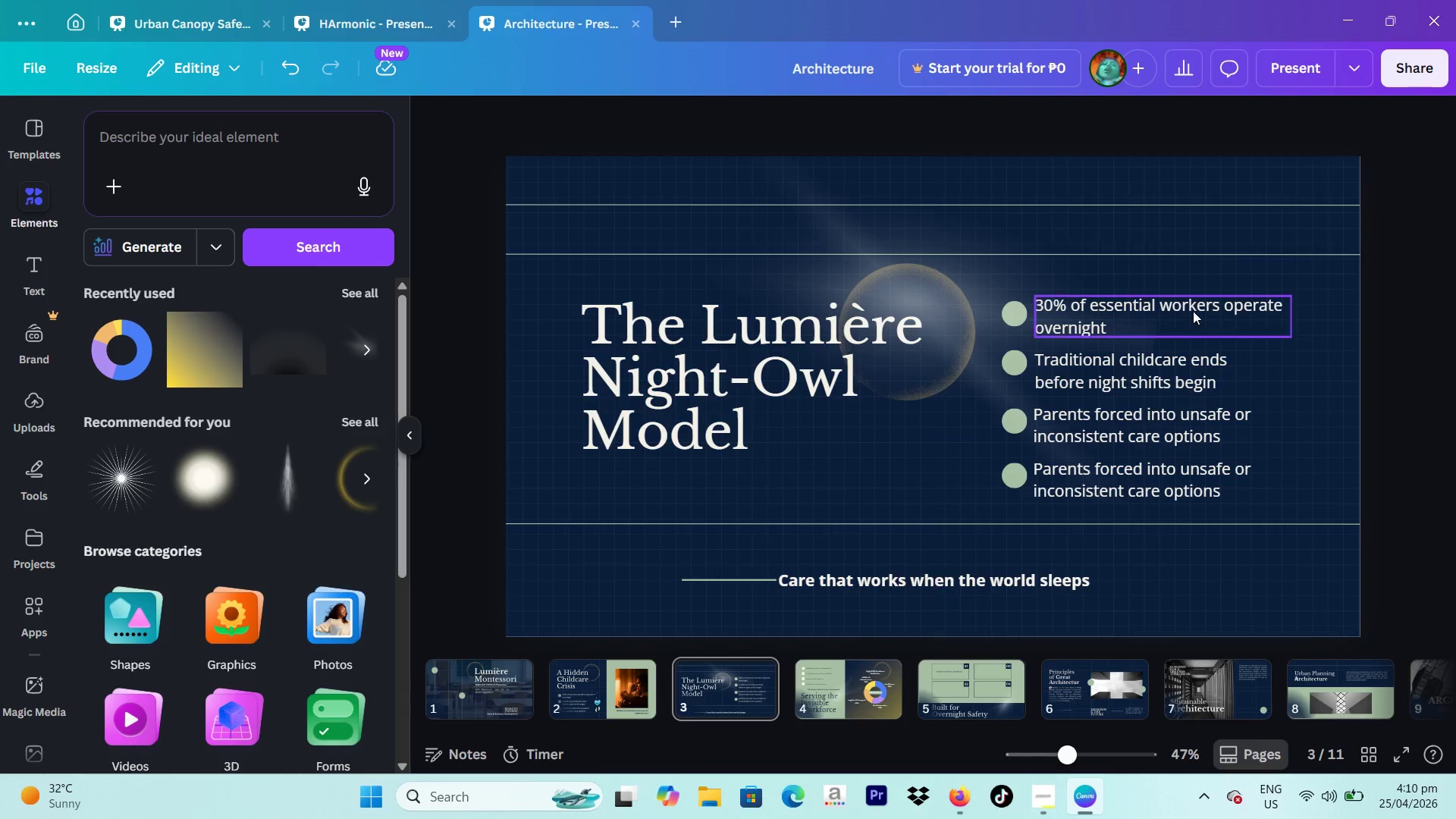 
left_click([1186, 309])
 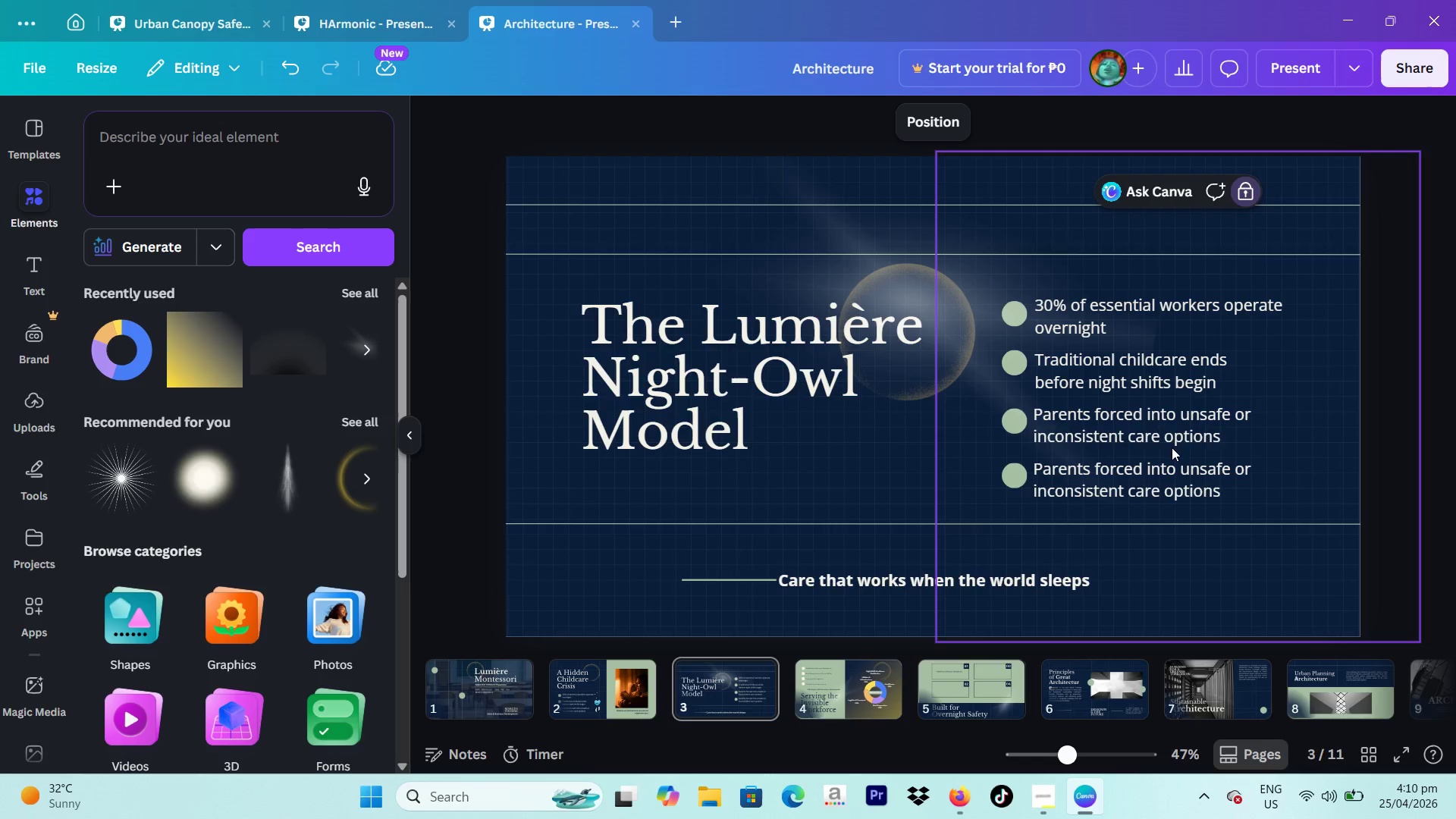 
double_click([1172, 435])
 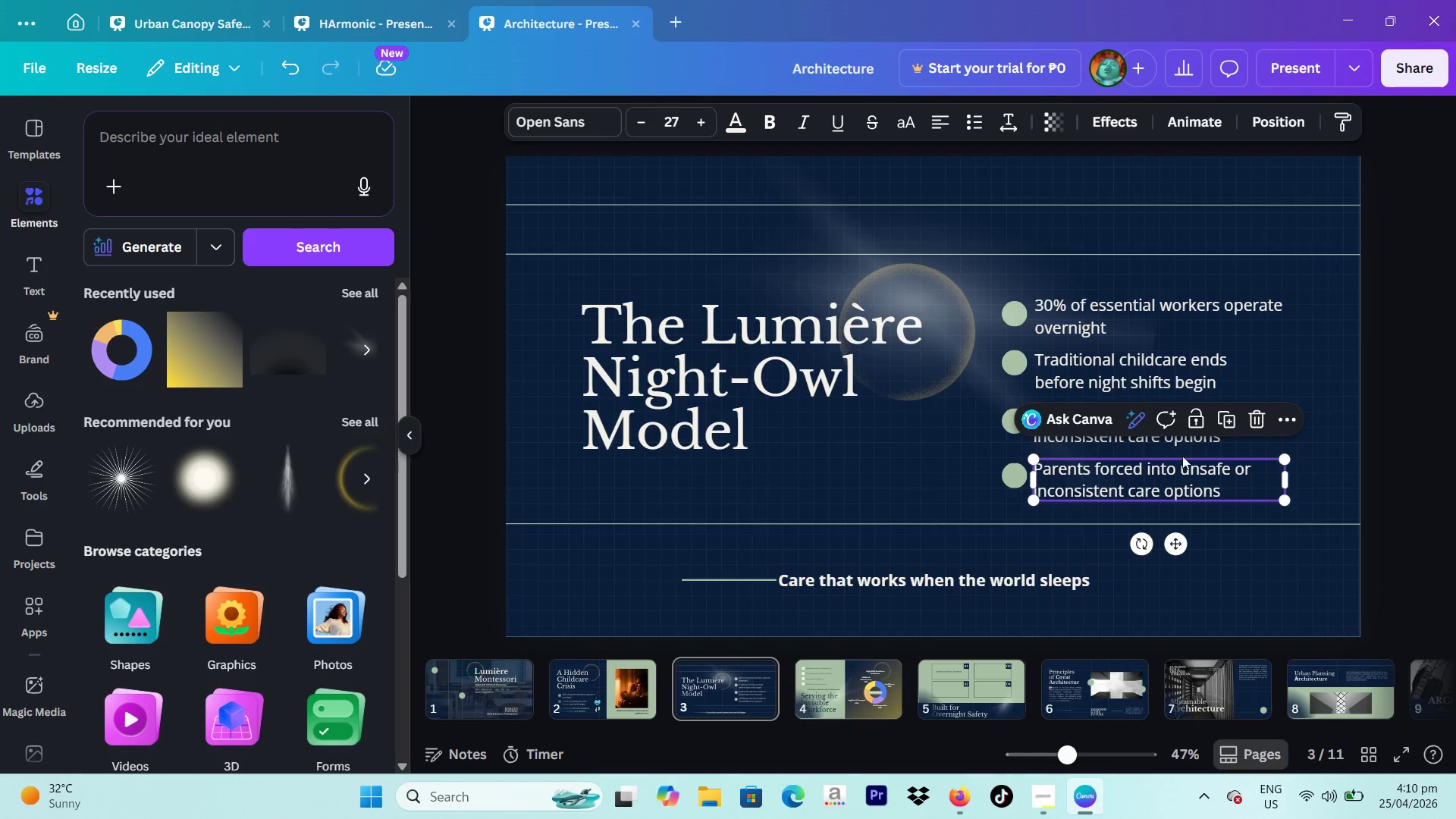 
double_click([1455, 376])
 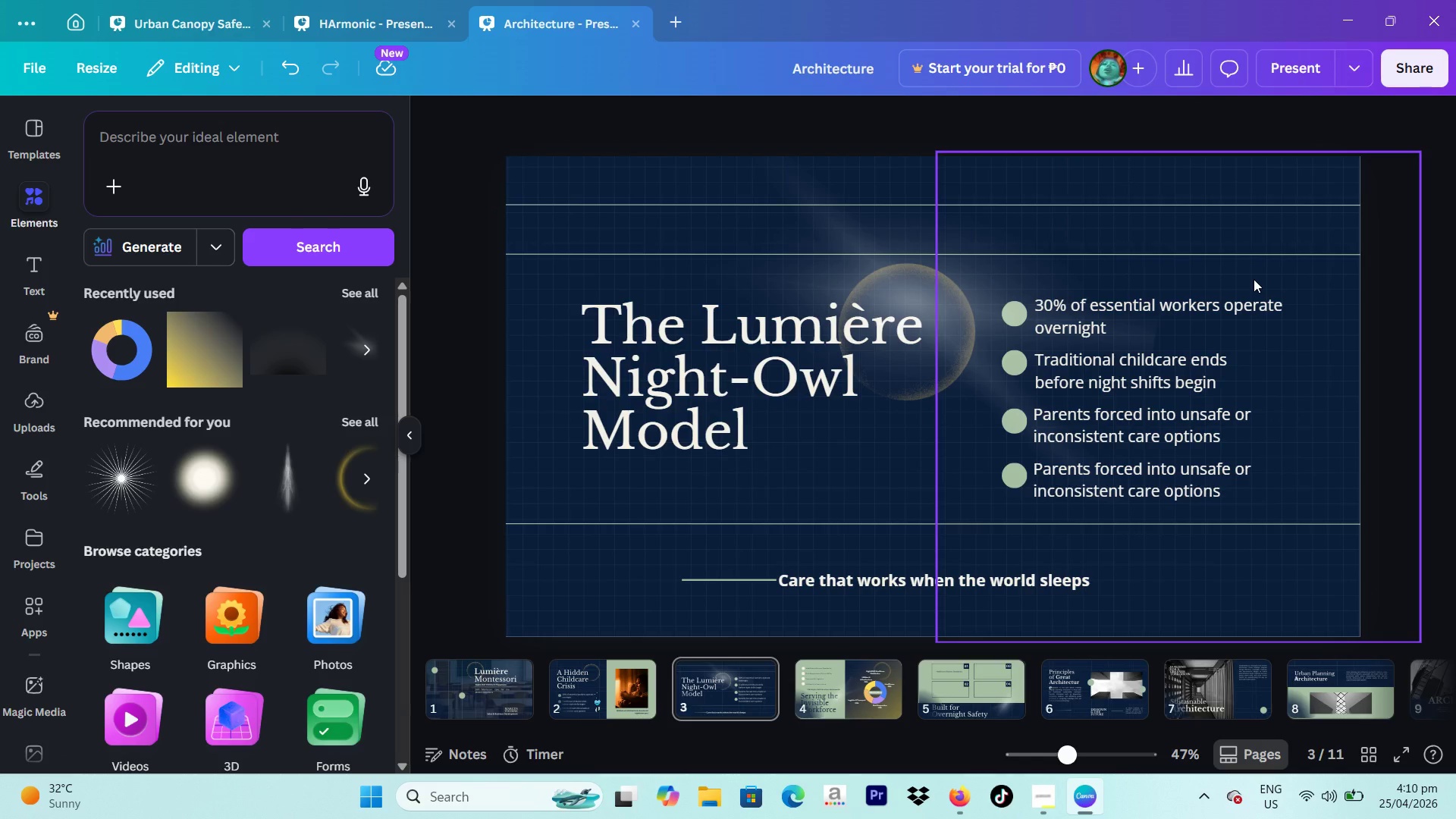 
left_click_drag(start_coordinate=[1254, 279], to_coordinate=[1017, 465])
 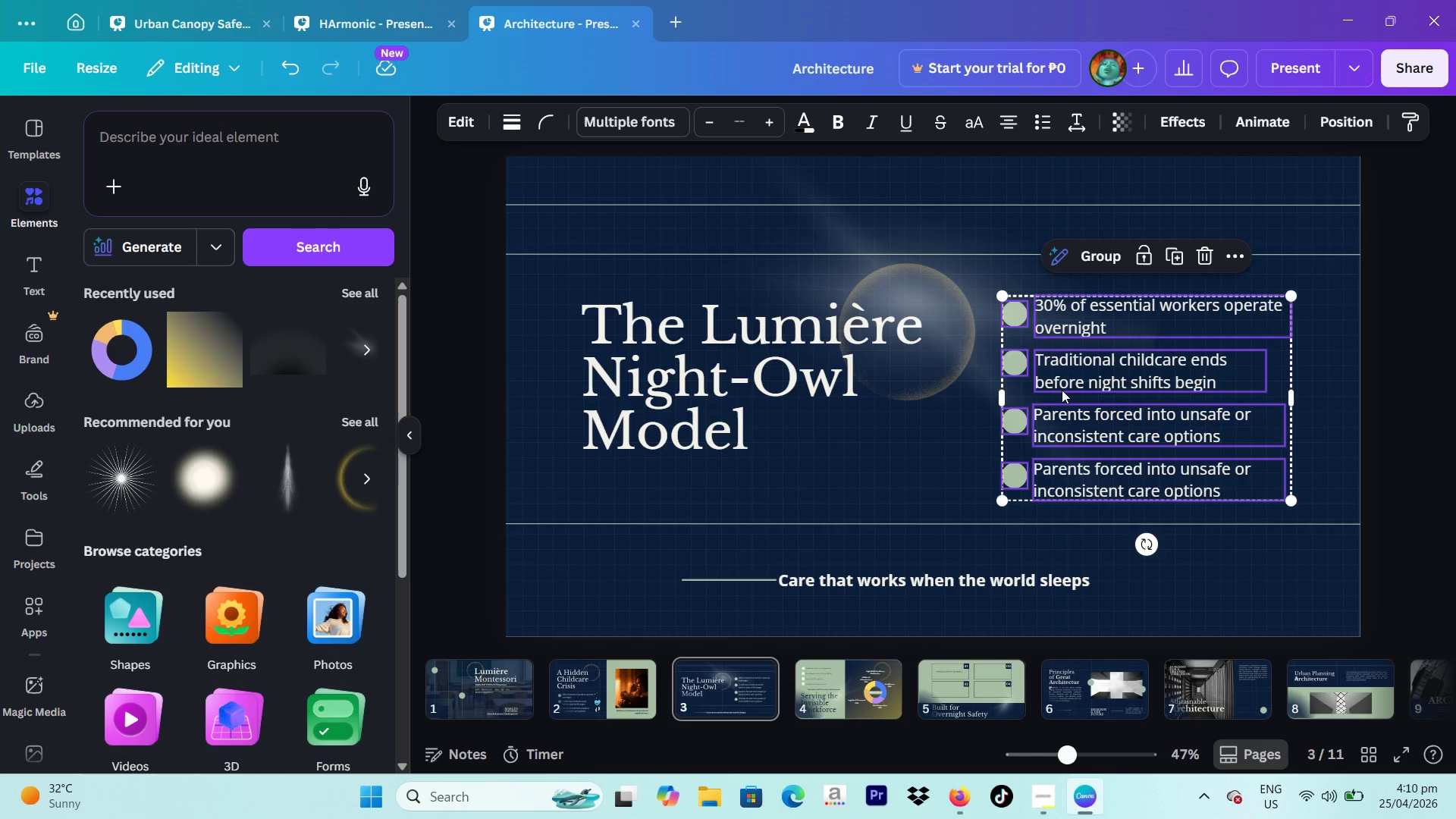 
left_click_drag(start_coordinate=[1062, 390], to_coordinate=[1062, 382])
 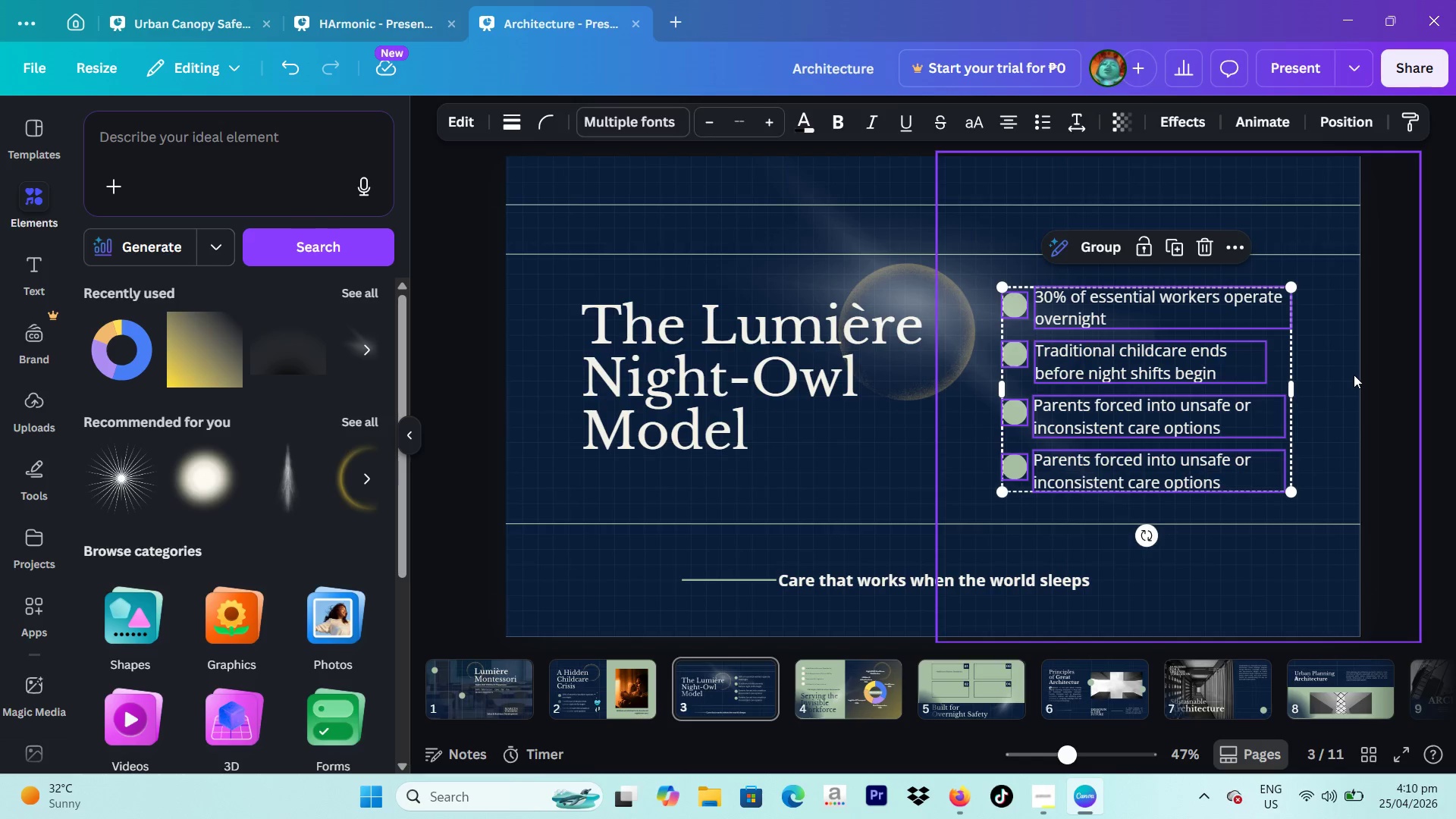 
left_click([1354, 375])
 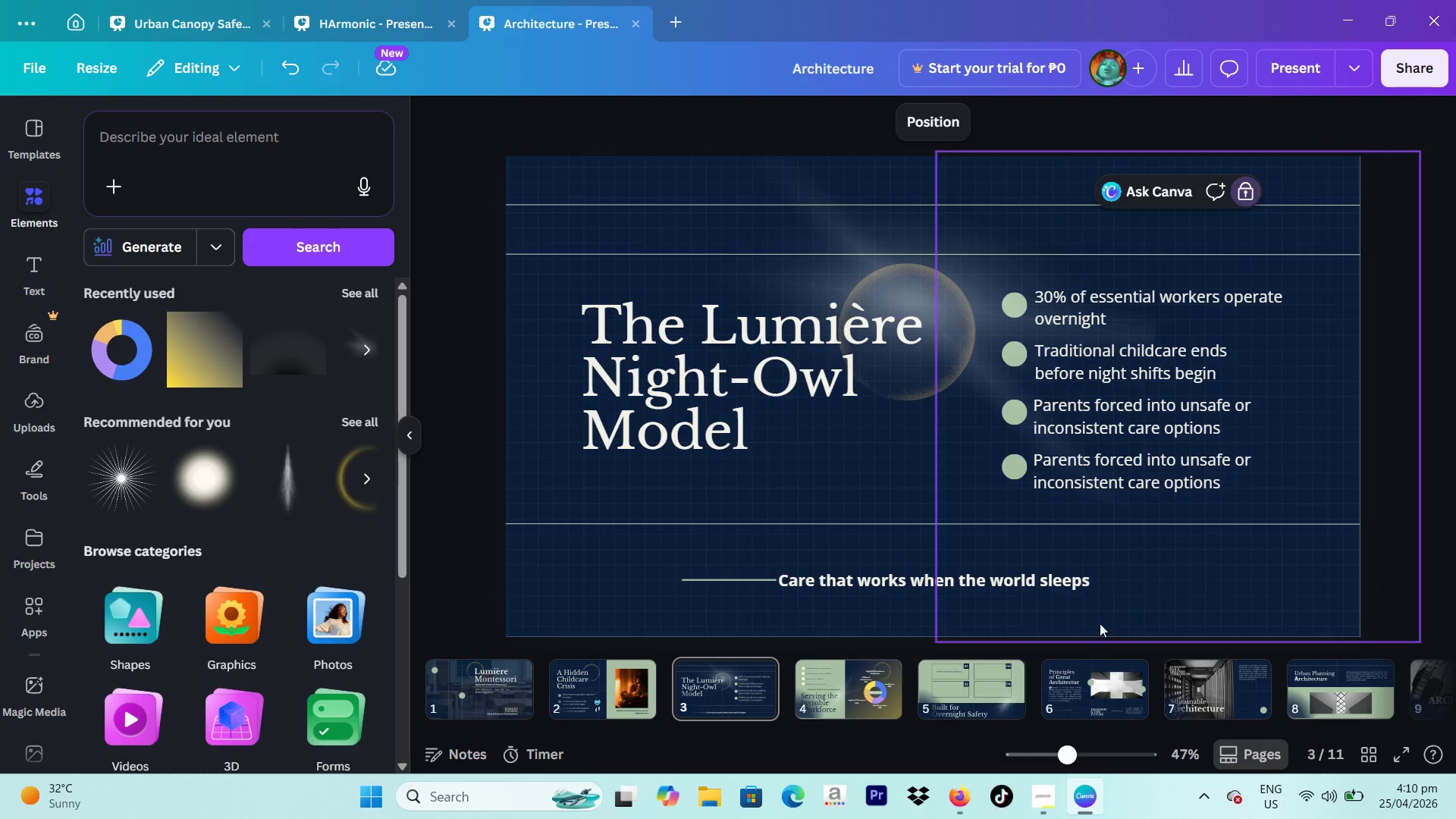 
left_click([846, 681])
 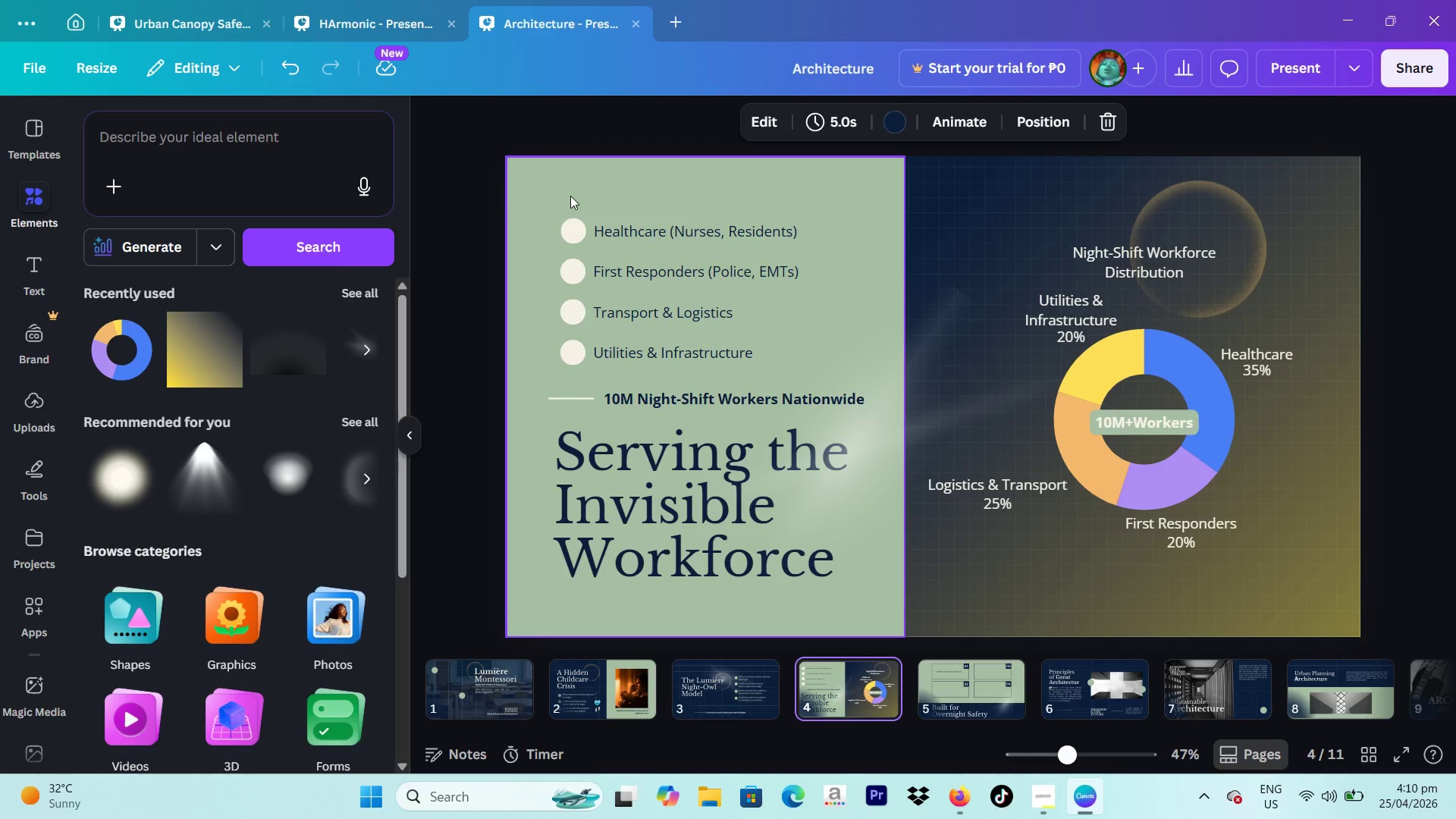 
left_click([596, 231])
 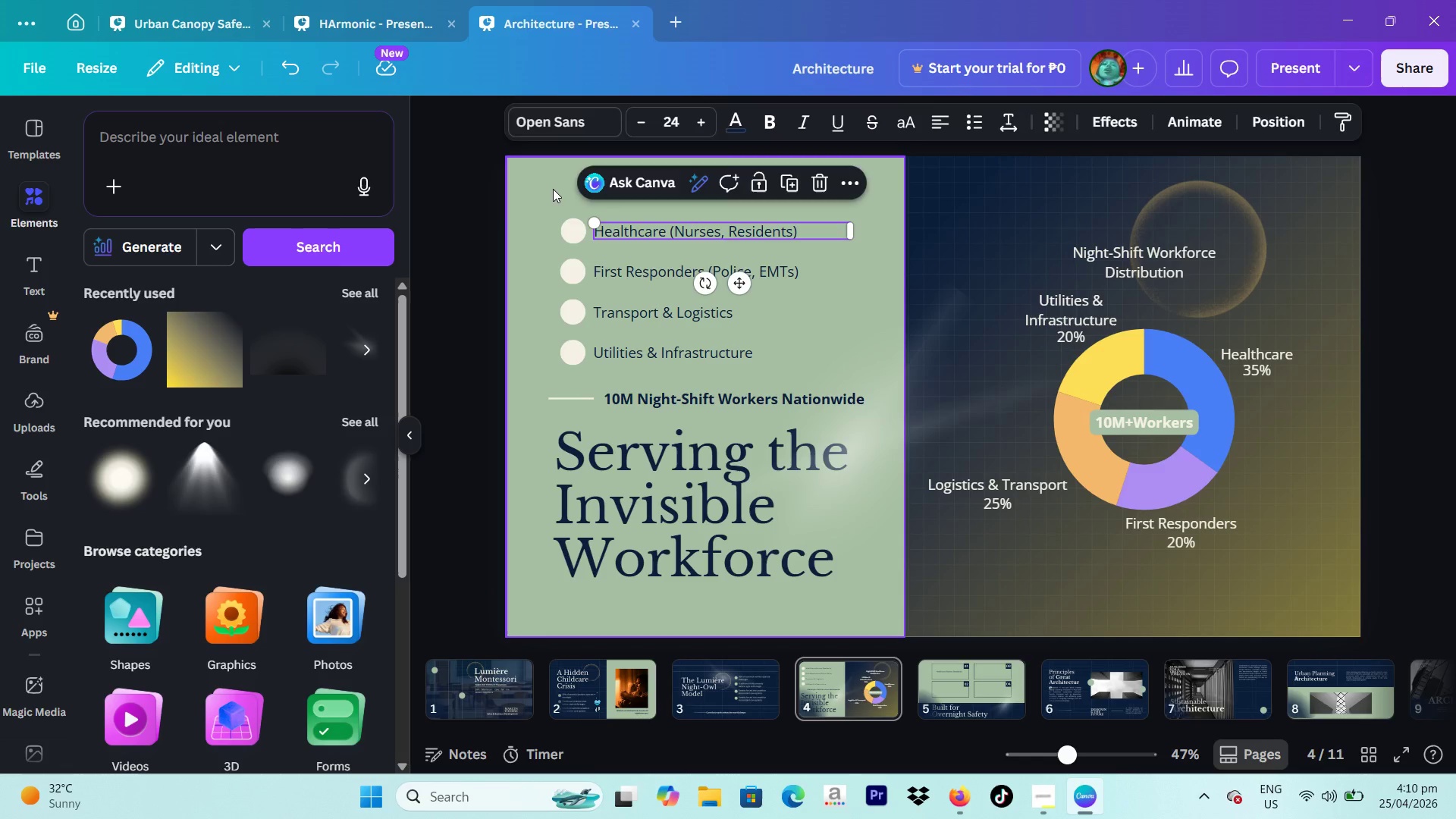 
left_click([553, 189])
 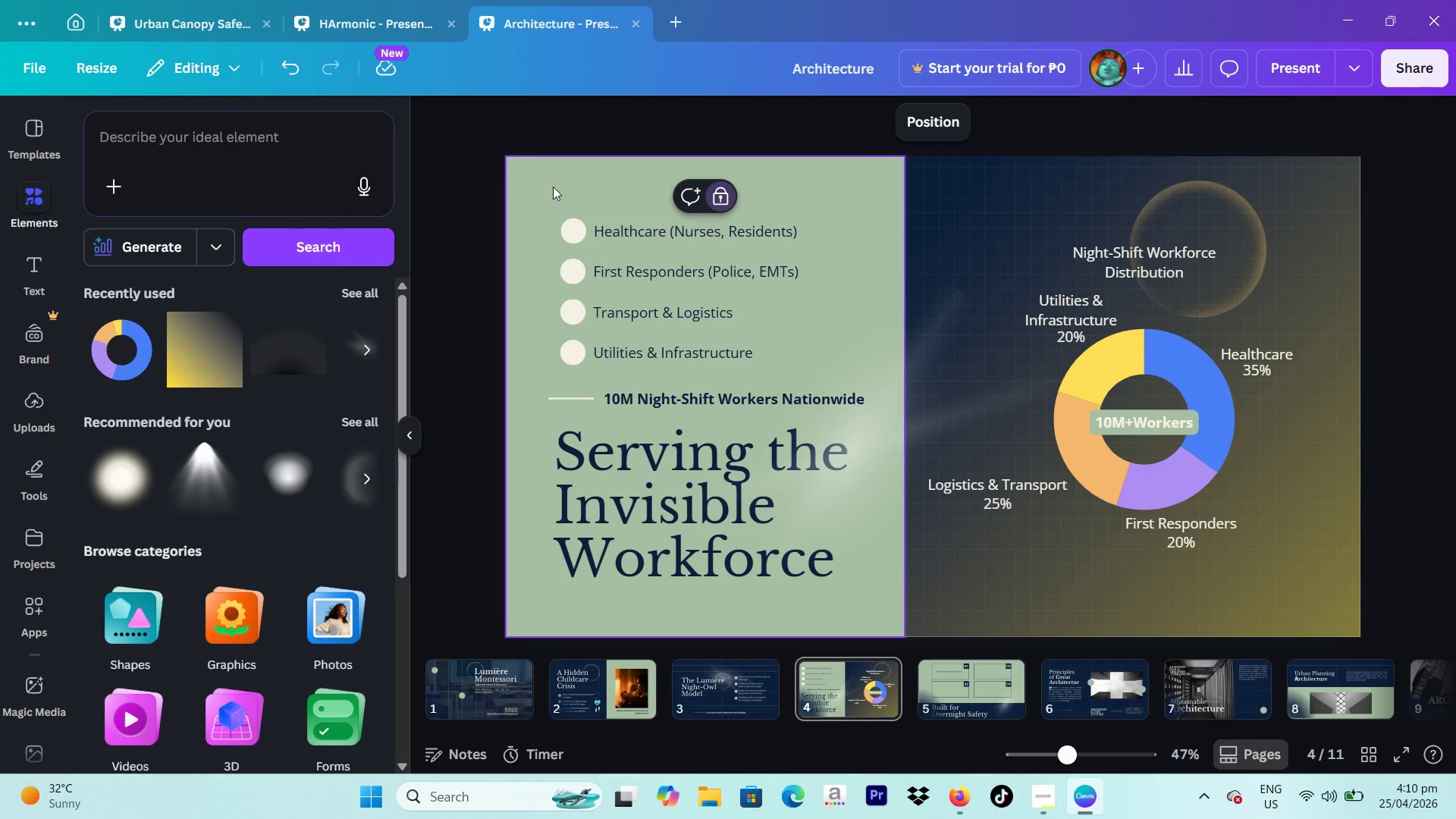 
left_click_drag(start_coordinate=[553, 187], to_coordinate=[688, 342])
 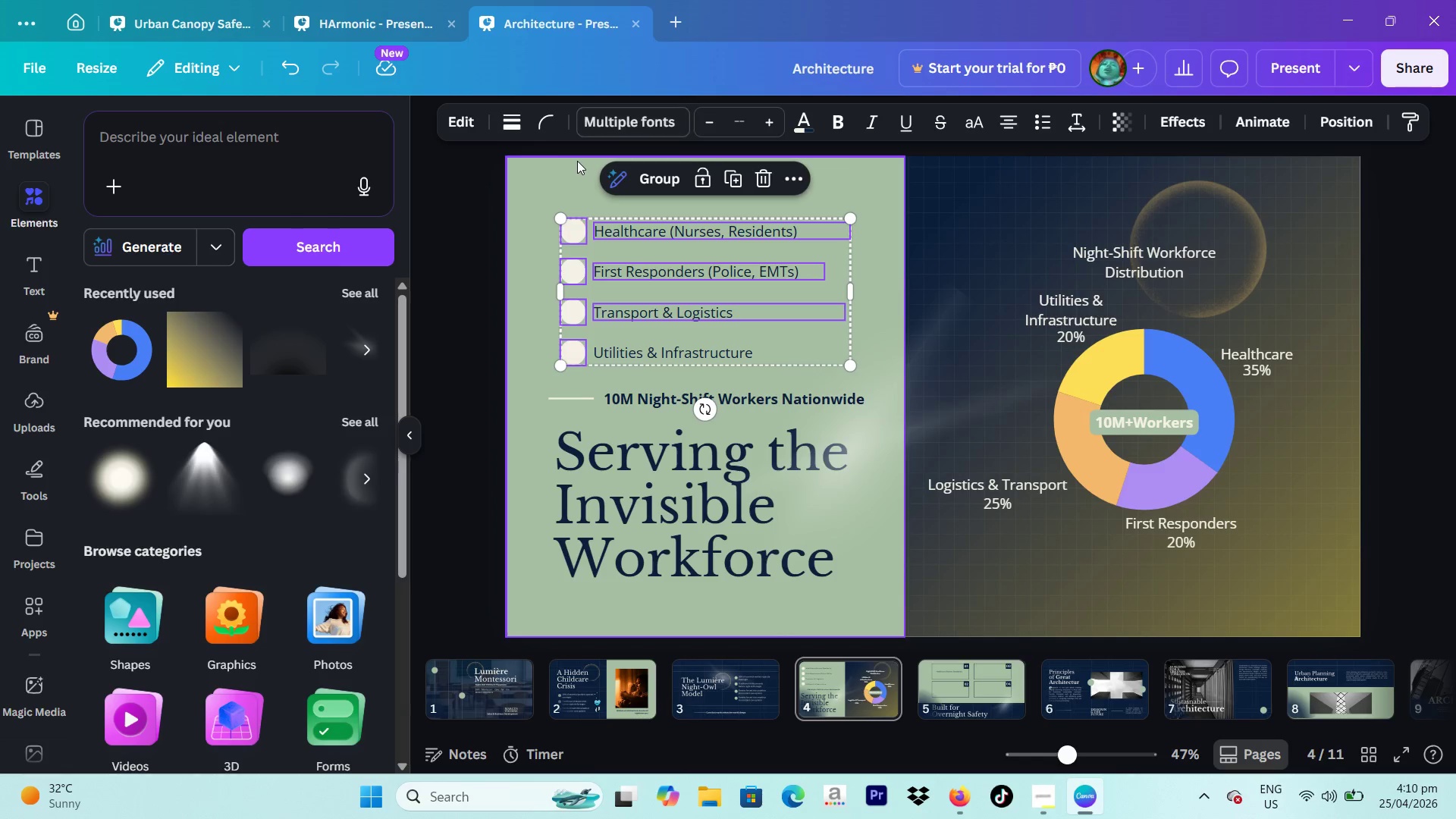 
left_click([577, 161])
 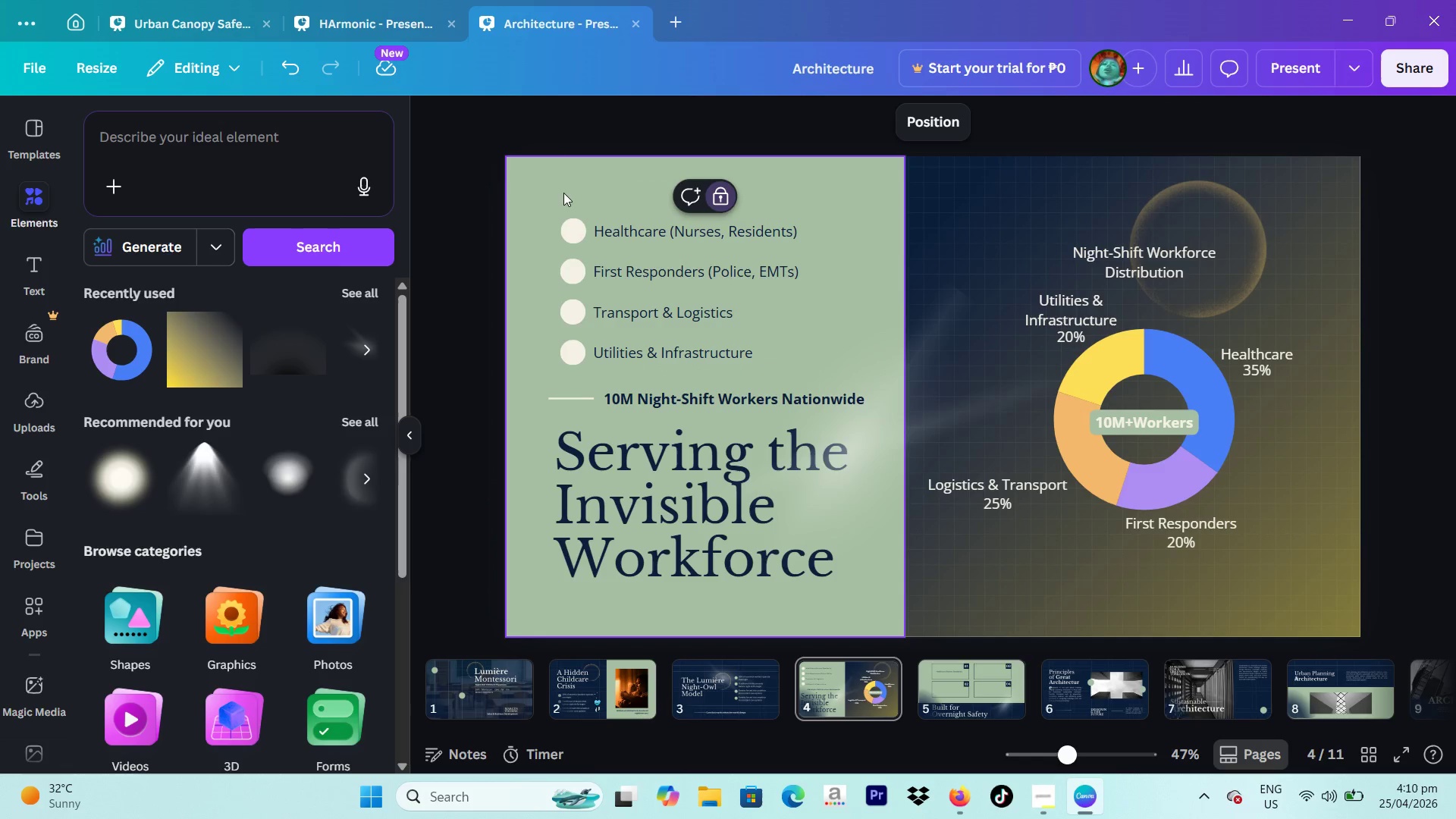 
left_click_drag(start_coordinate=[563, 194], to_coordinate=[748, 394])
 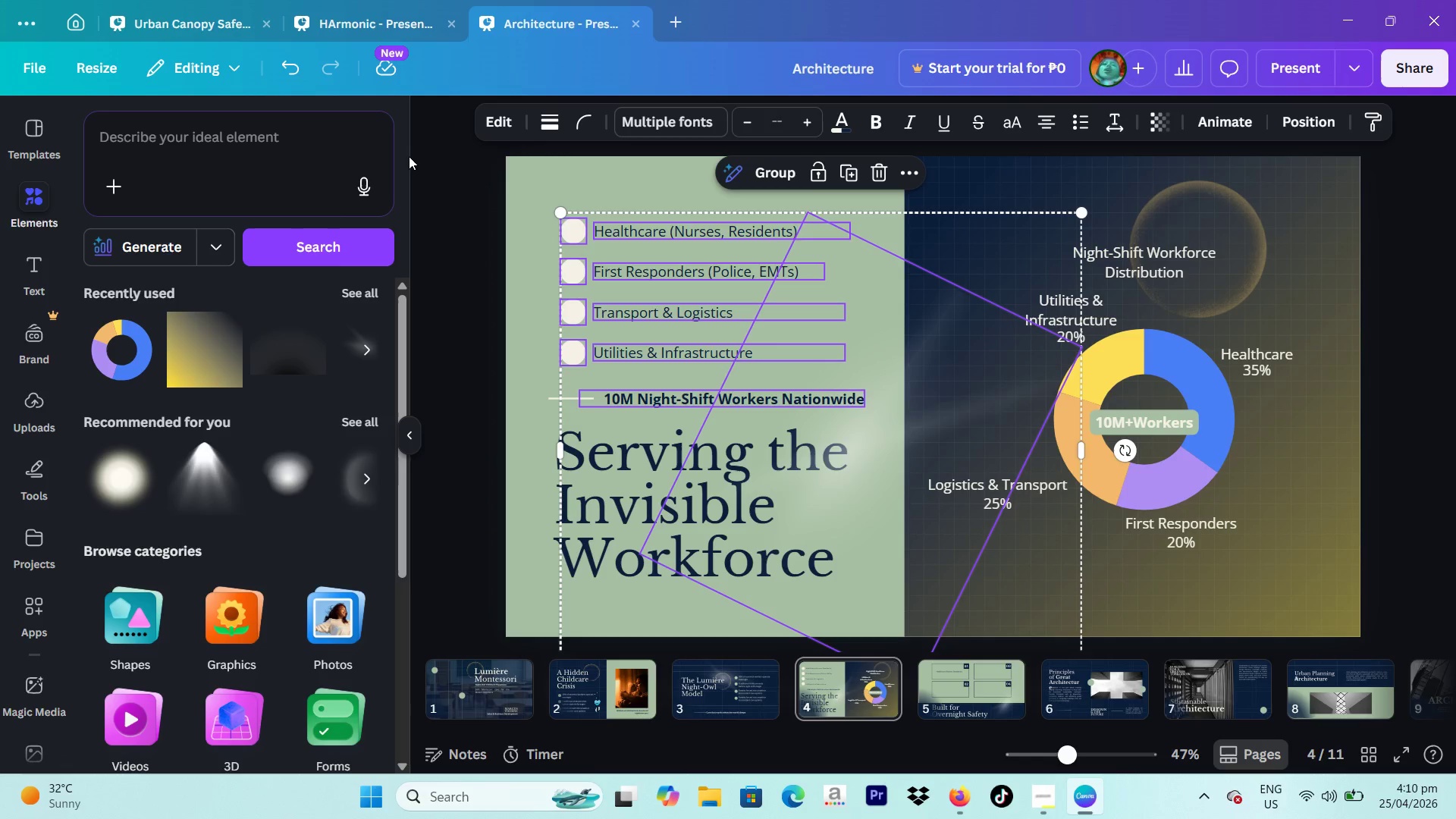 
double_click([469, 200])
 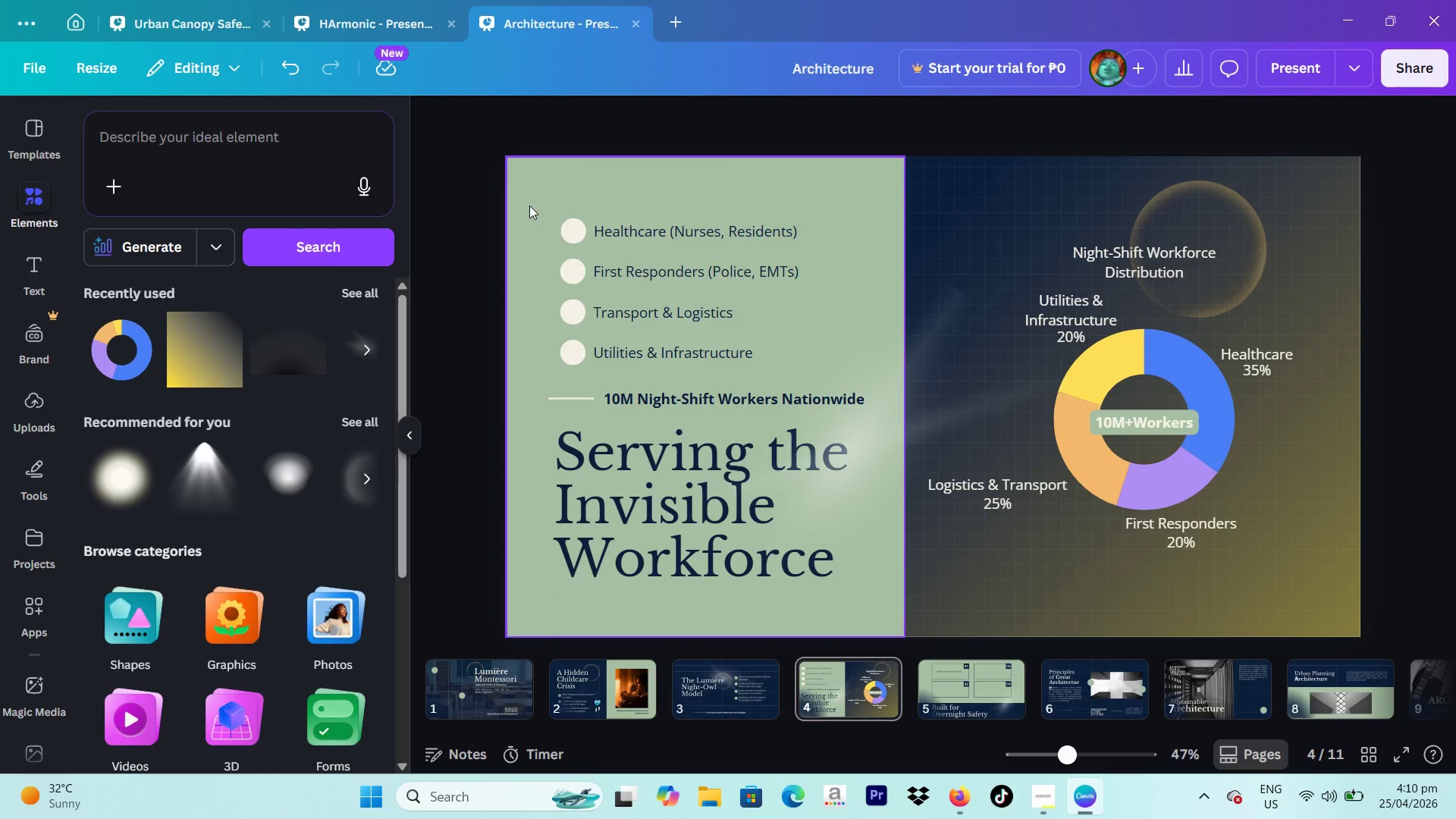 
left_click_drag(start_coordinate=[529, 206], to_coordinate=[630, 394])
 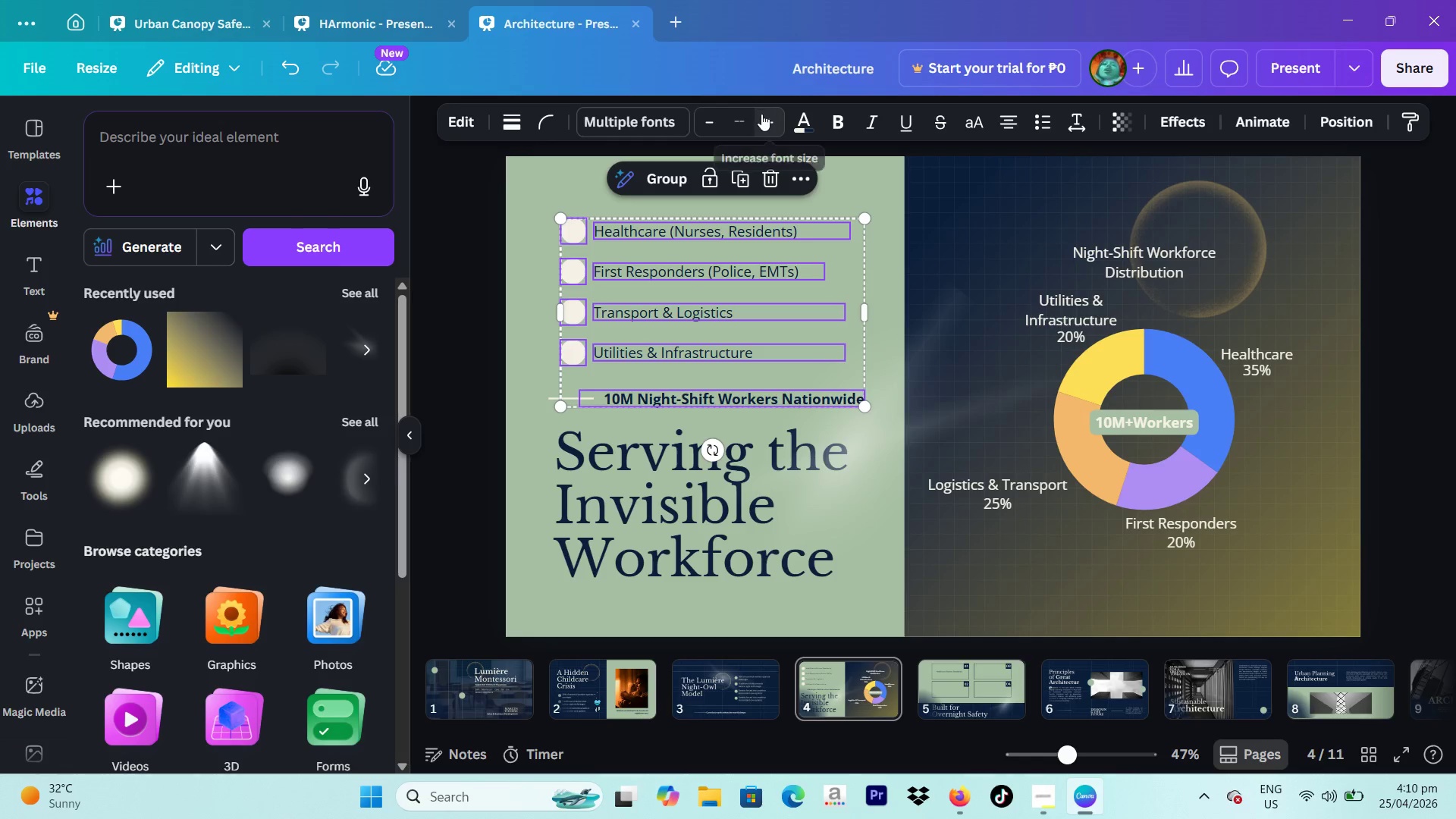 
double_click([761, 114])
 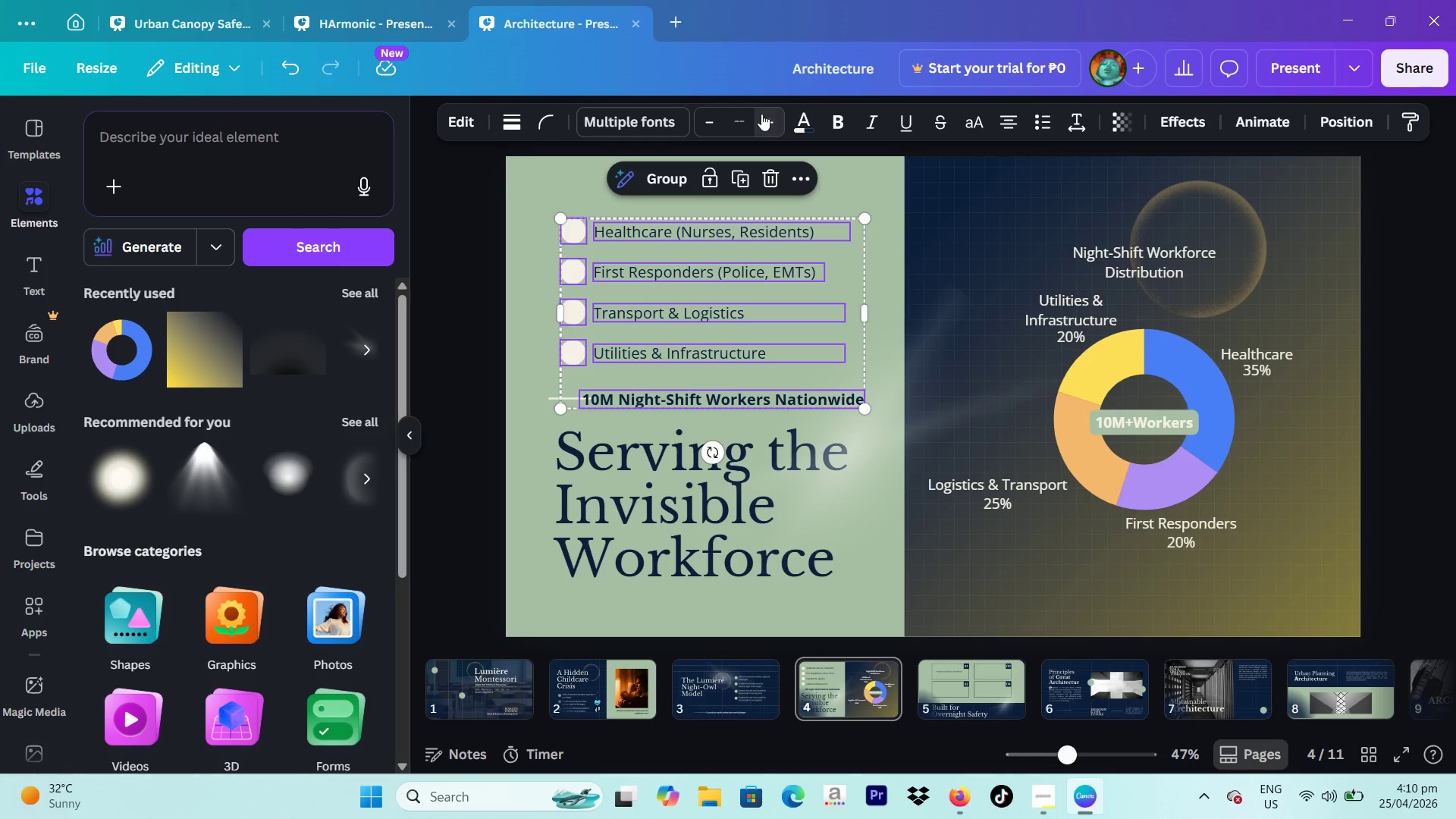 
triple_click([761, 114])
 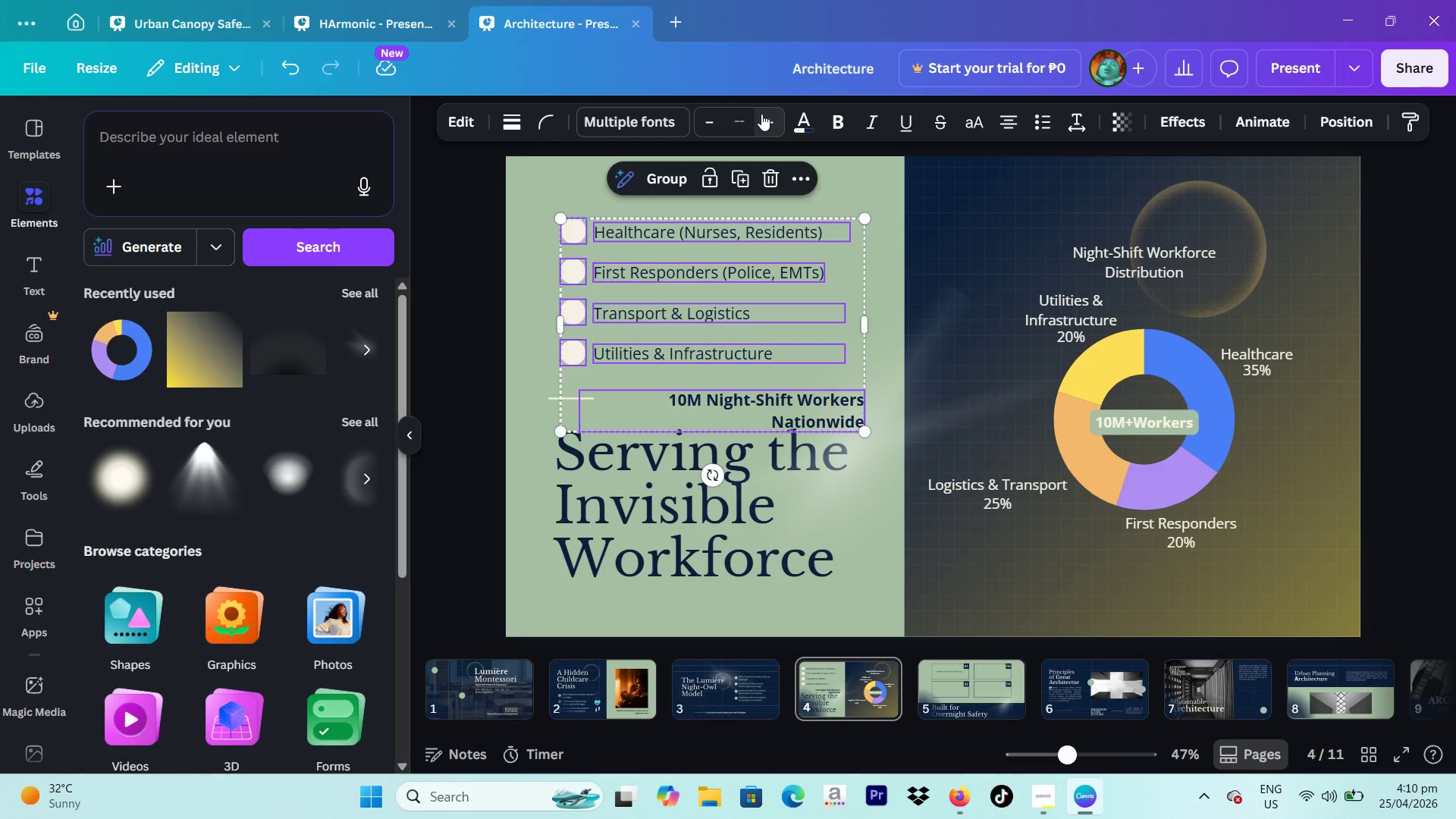 
triple_click([761, 114])
 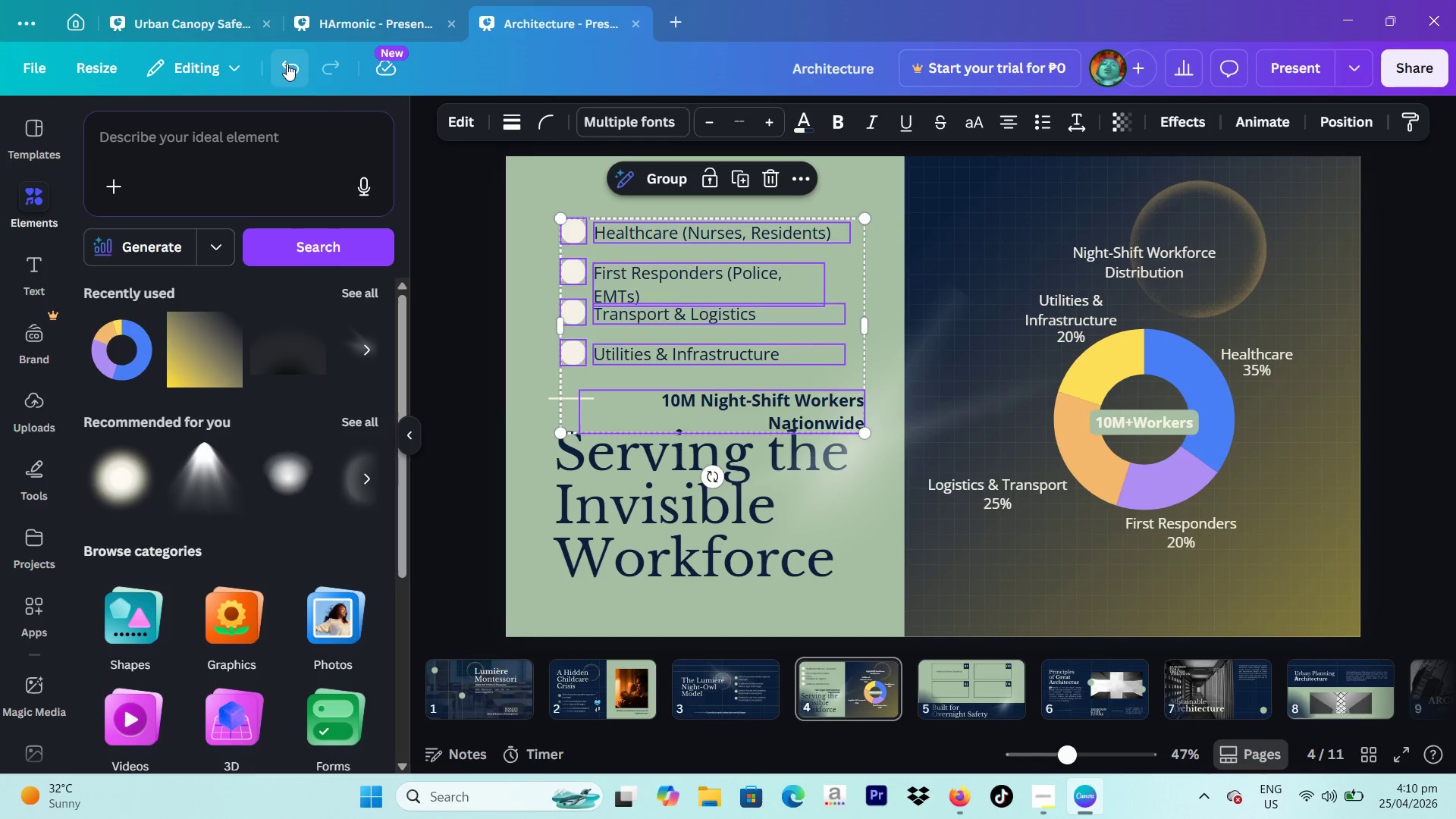 
left_click([457, 271])
 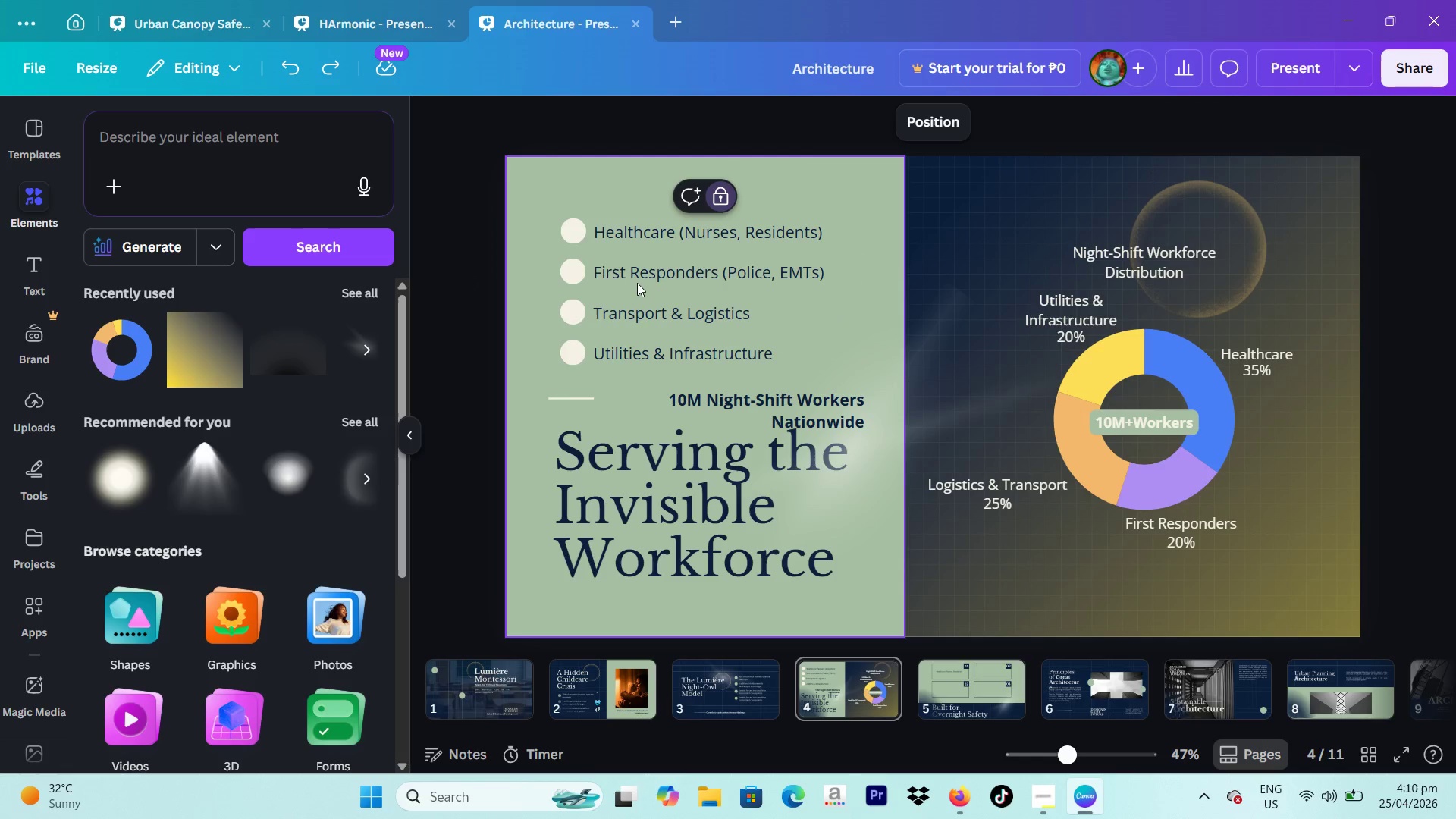 
double_click([638, 279])
 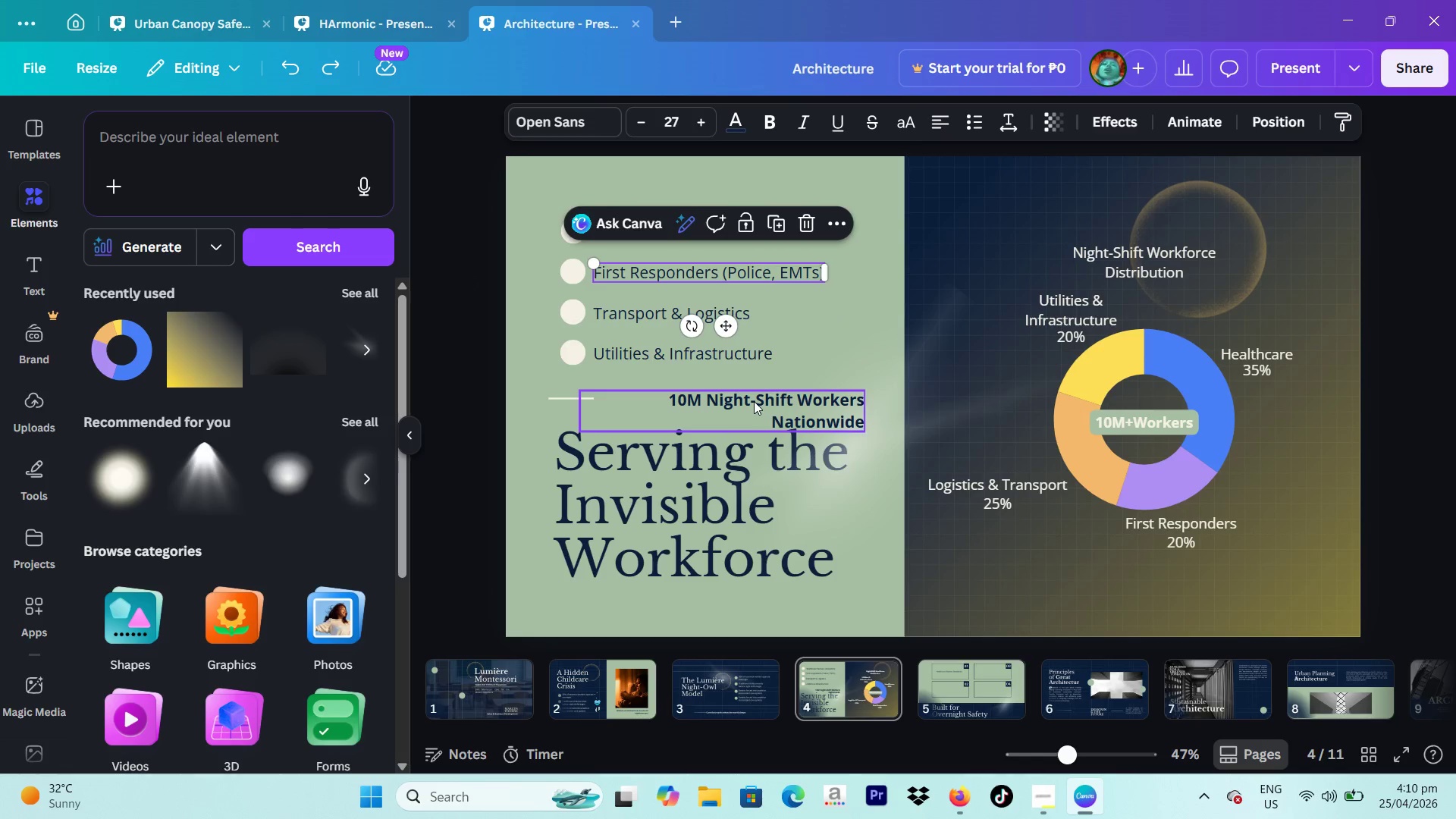 
left_click([754, 401])
 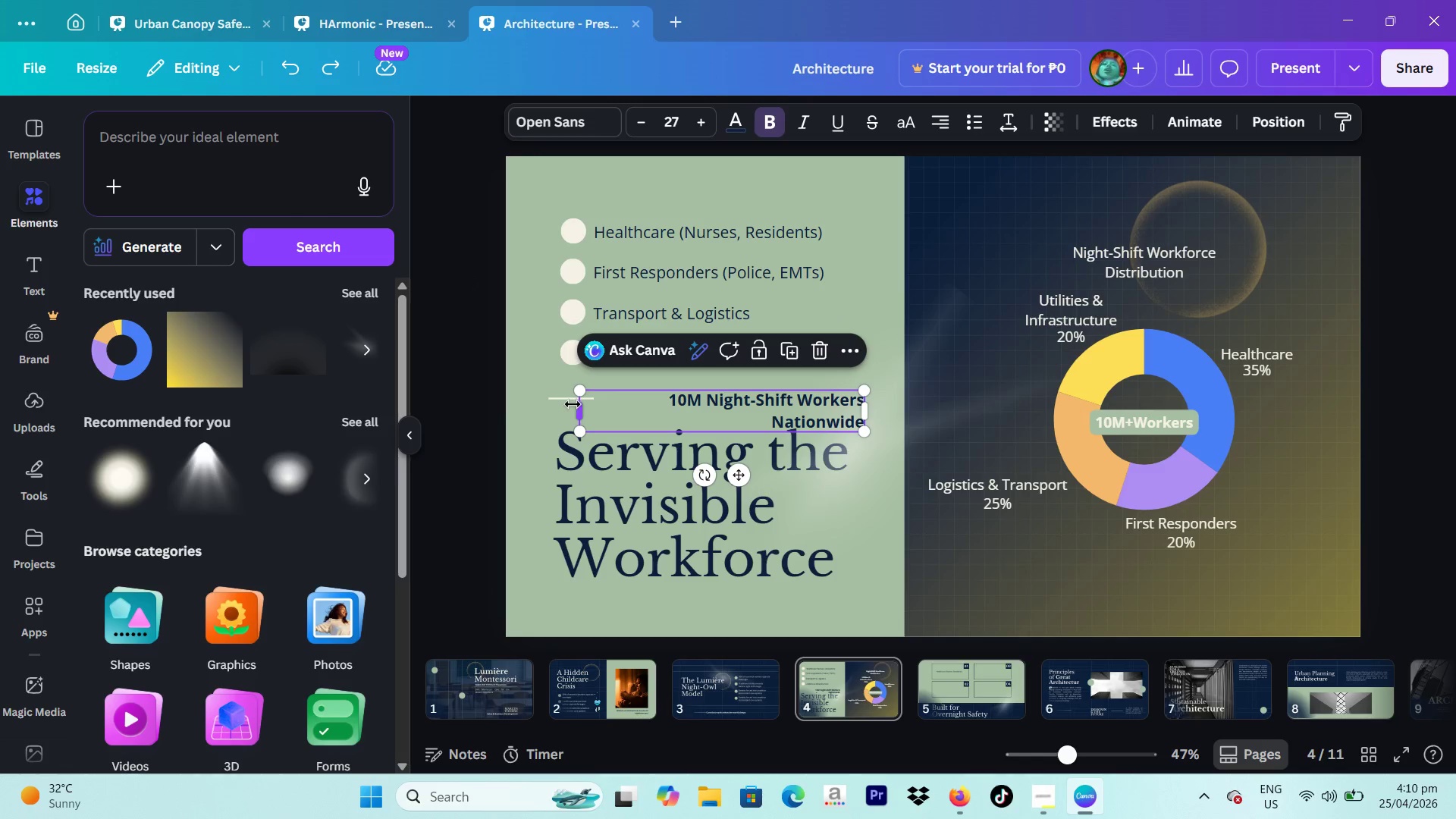 
left_click_drag(start_coordinate=[580, 405], to_coordinate=[550, 397])
 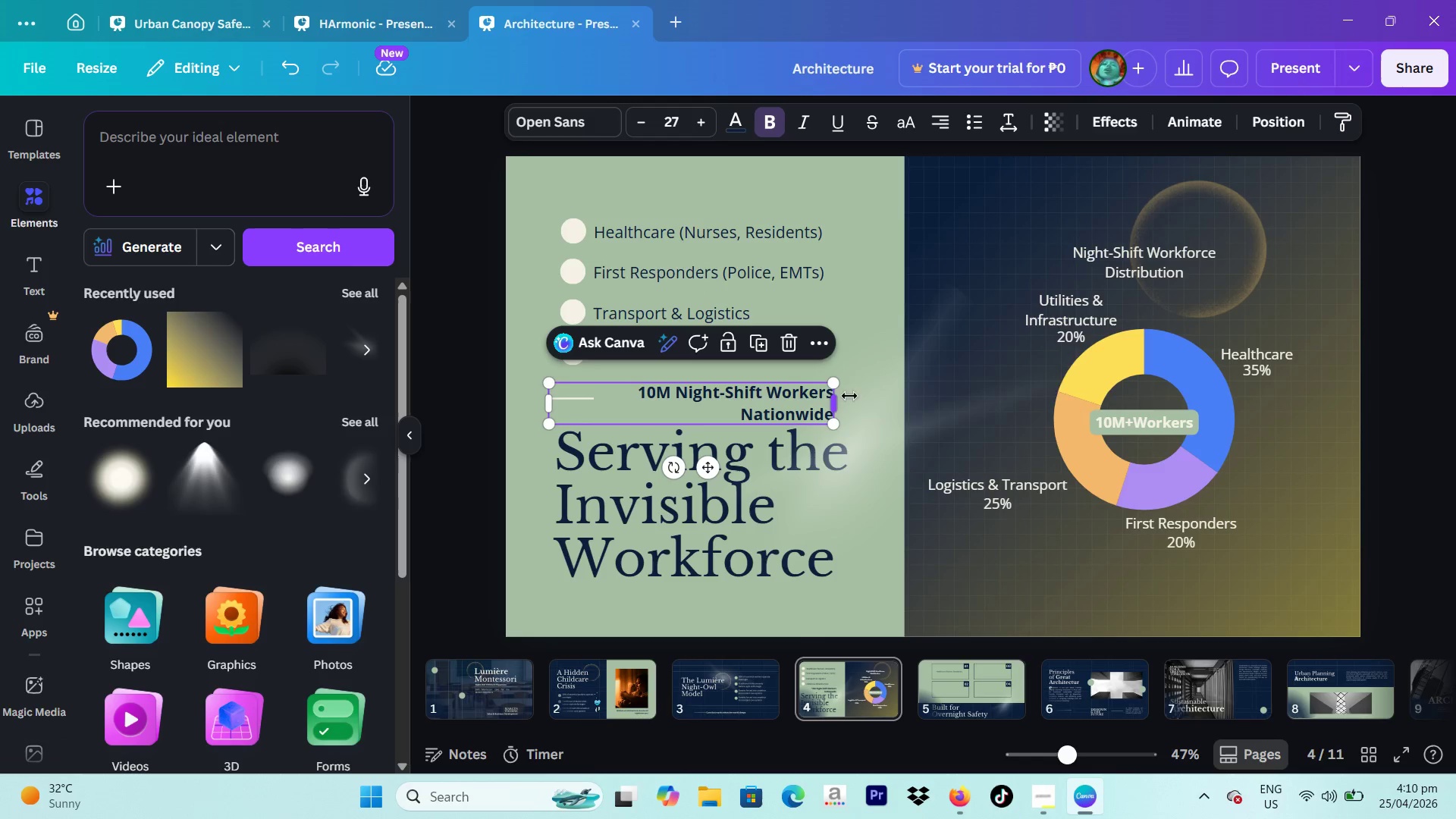 
left_click_drag(start_coordinate=[846, 402], to_coordinate=[894, 401])
 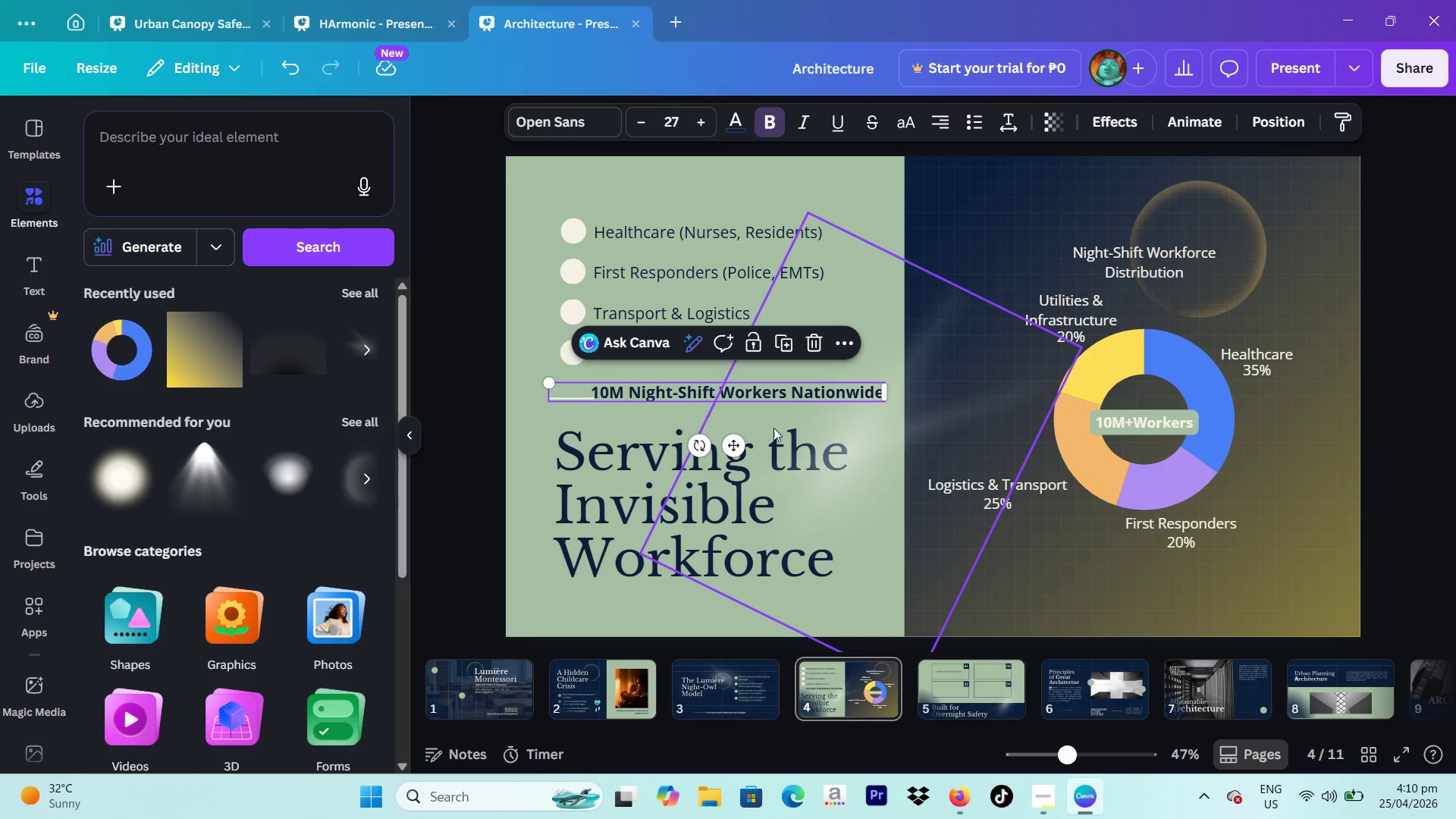 
left_click_drag(start_coordinate=[741, 440], to_coordinate=[742, 449])
 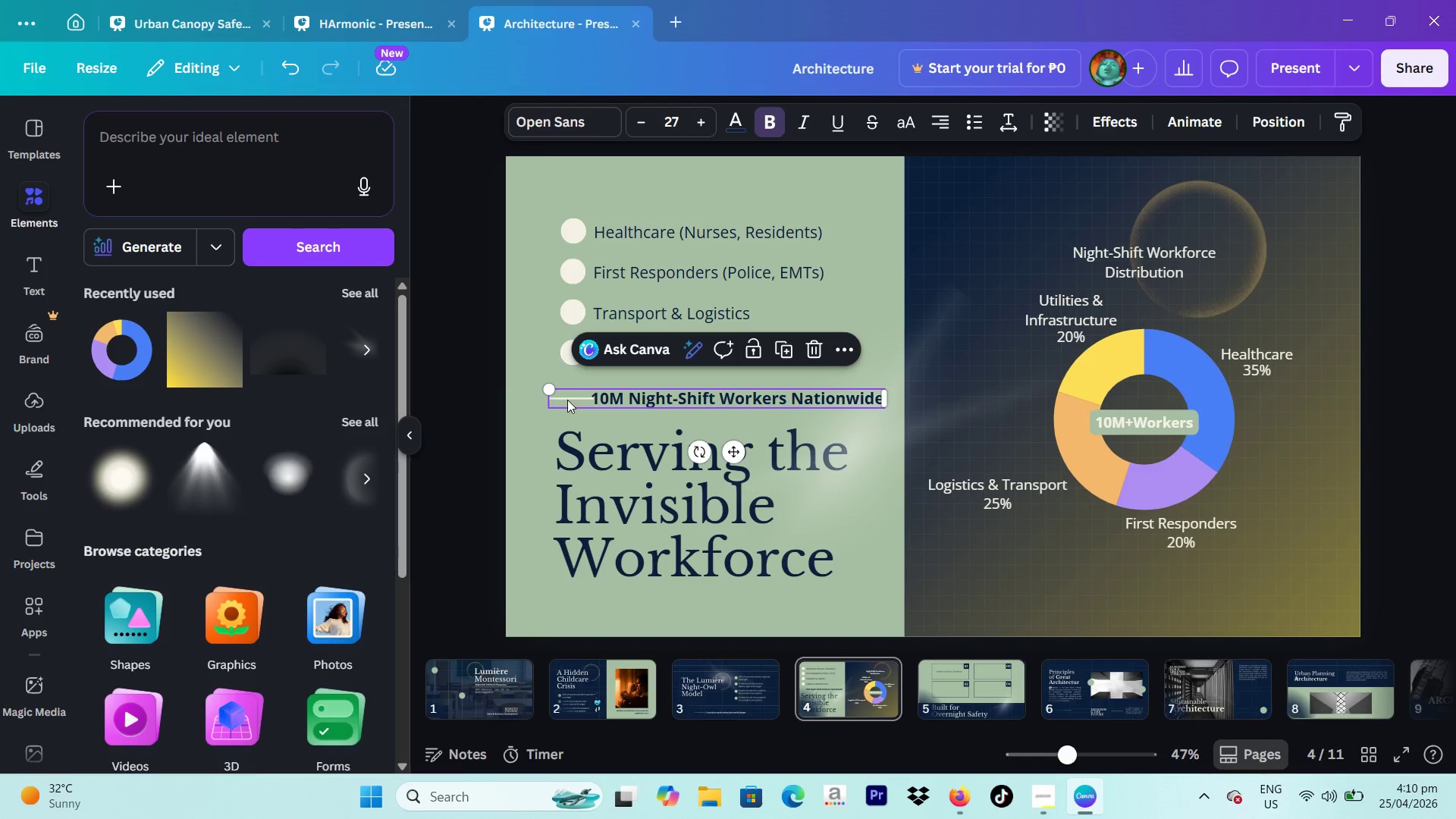 
left_click([510, 400])
 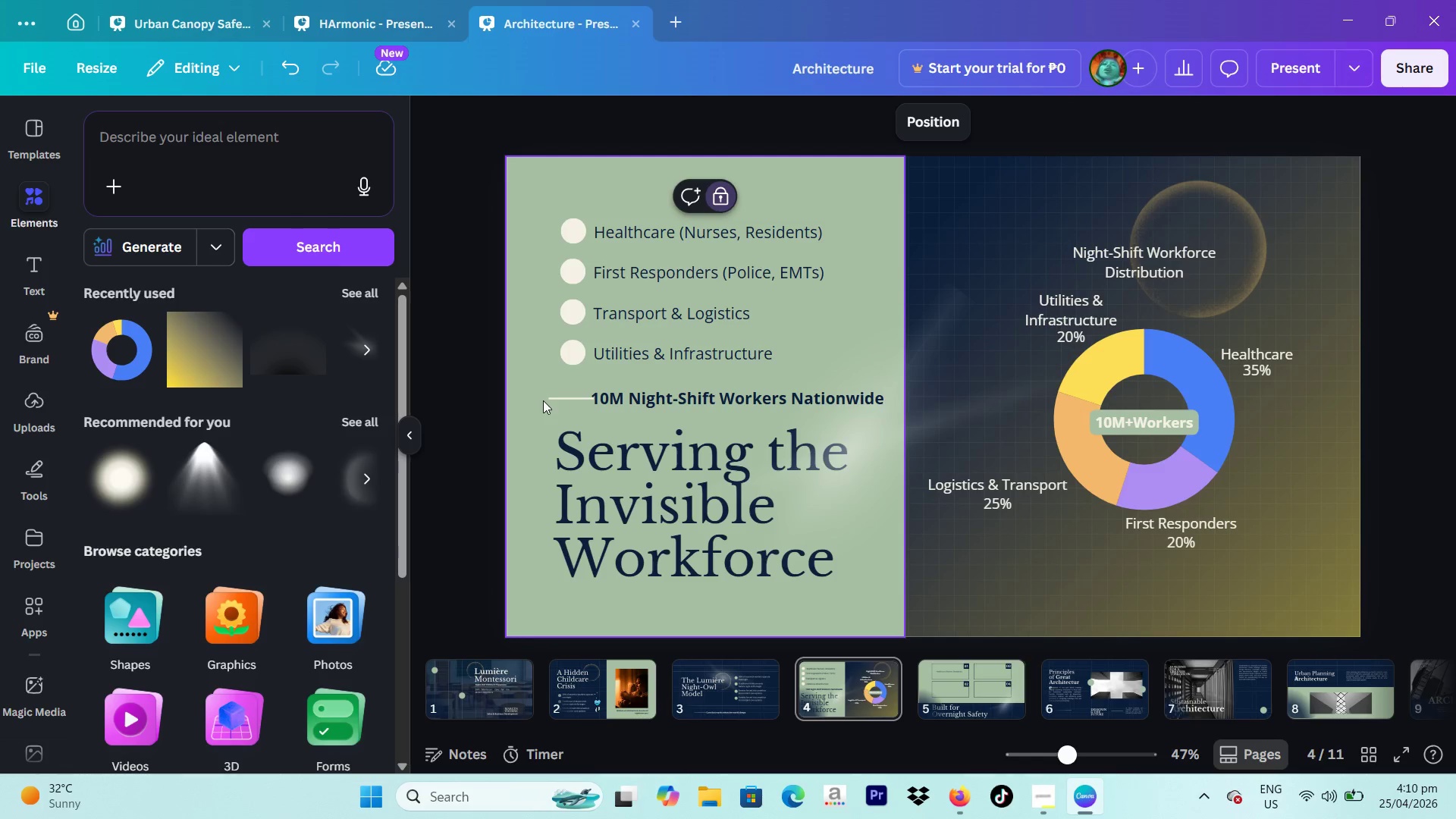 
left_click([558, 400])
 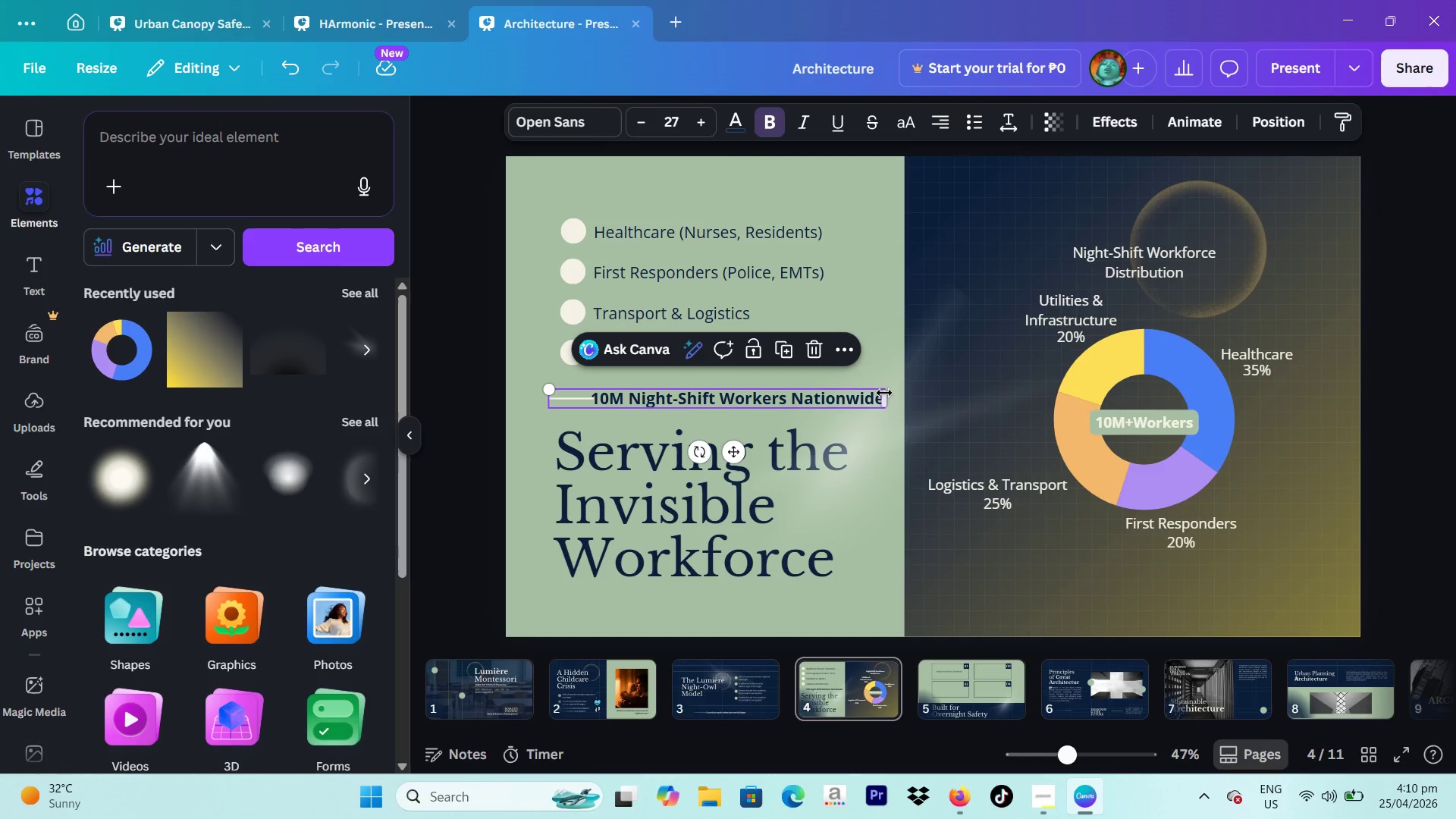 
left_click_drag(start_coordinate=[886, 394], to_coordinate=[843, 391])
 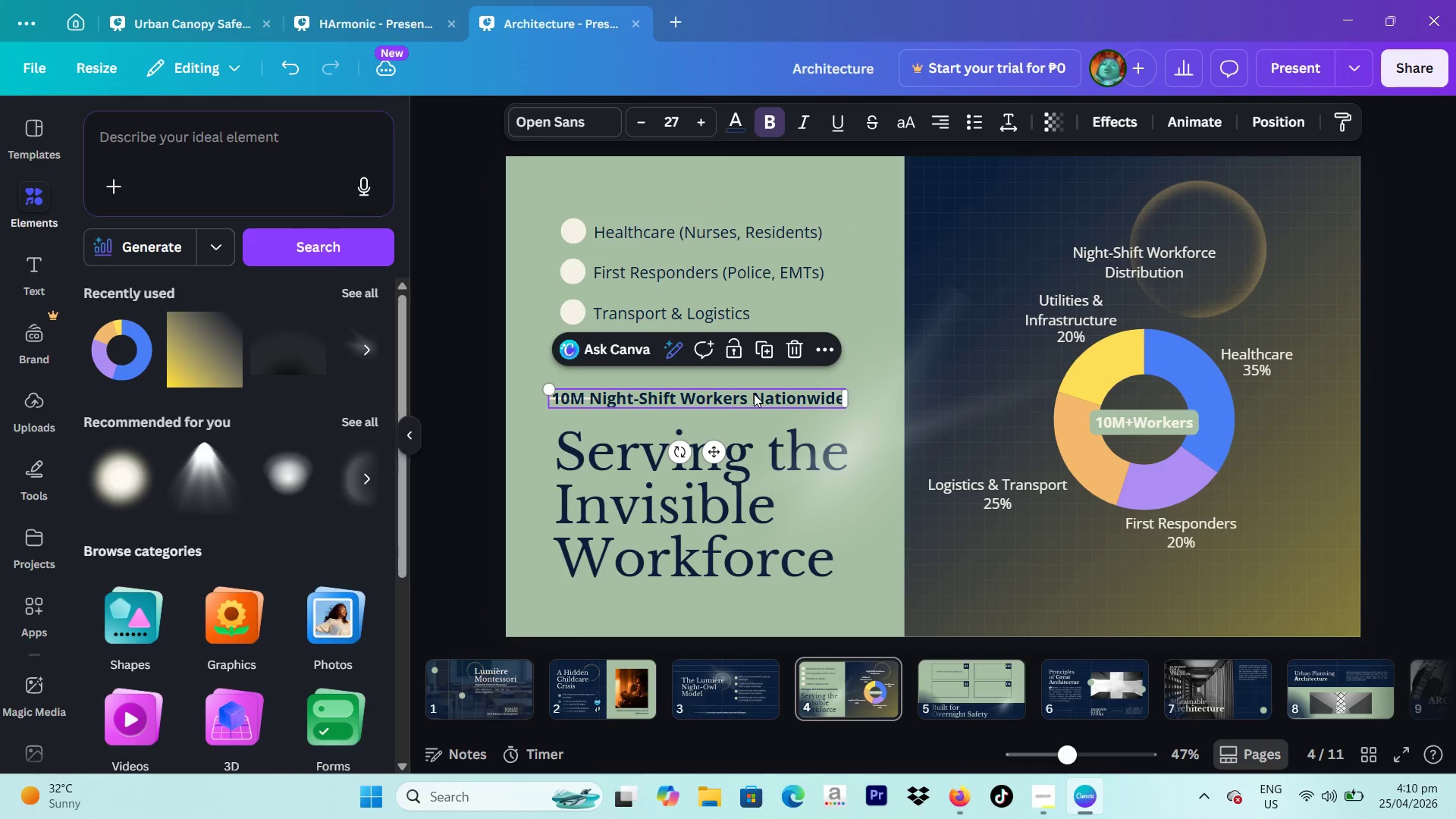 
left_click_drag(start_coordinate=[753, 396], to_coordinate=[791, 397])
 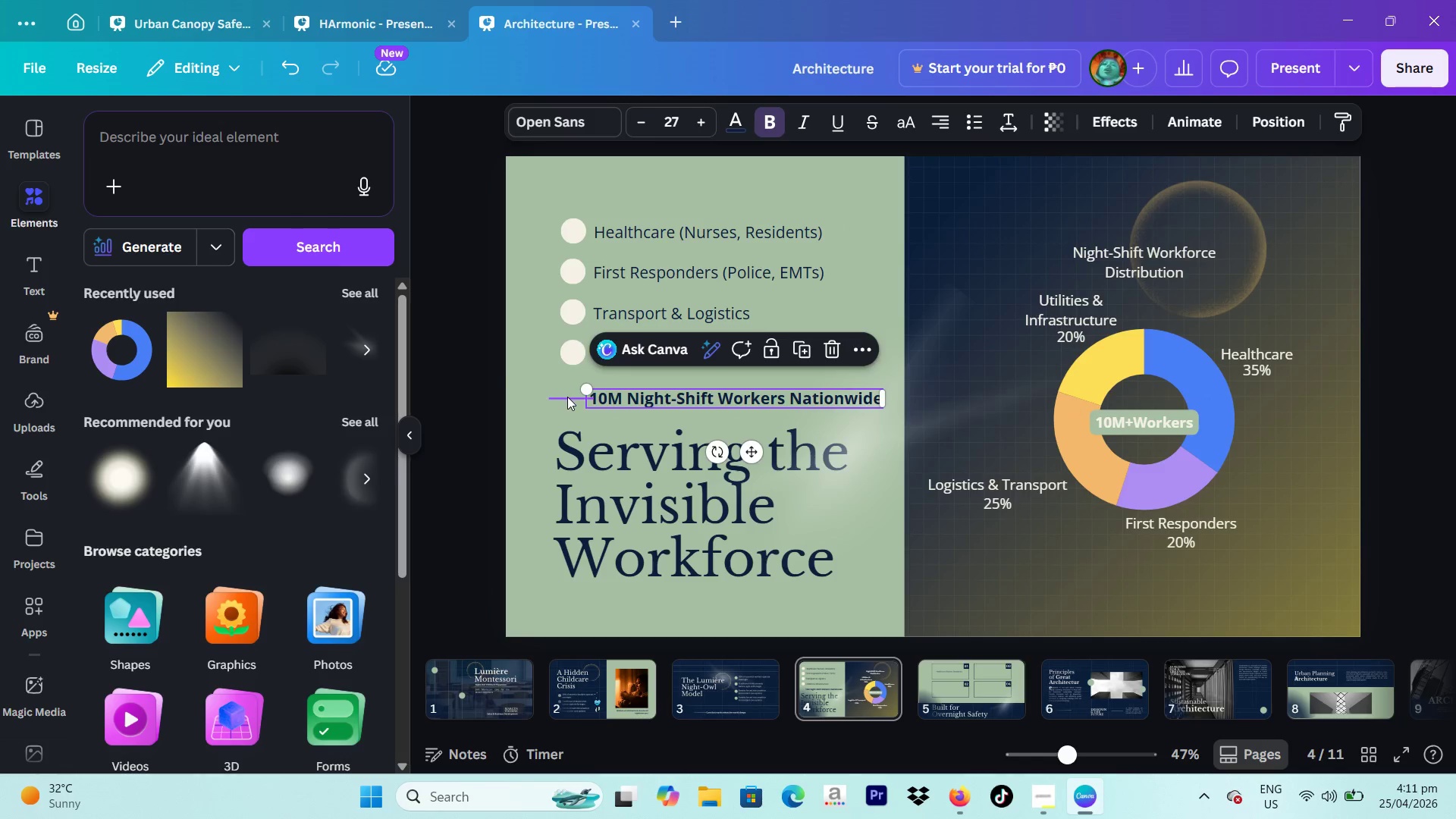 
left_click_drag(start_coordinate=[567, 397], to_coordinate=[562, 397])
 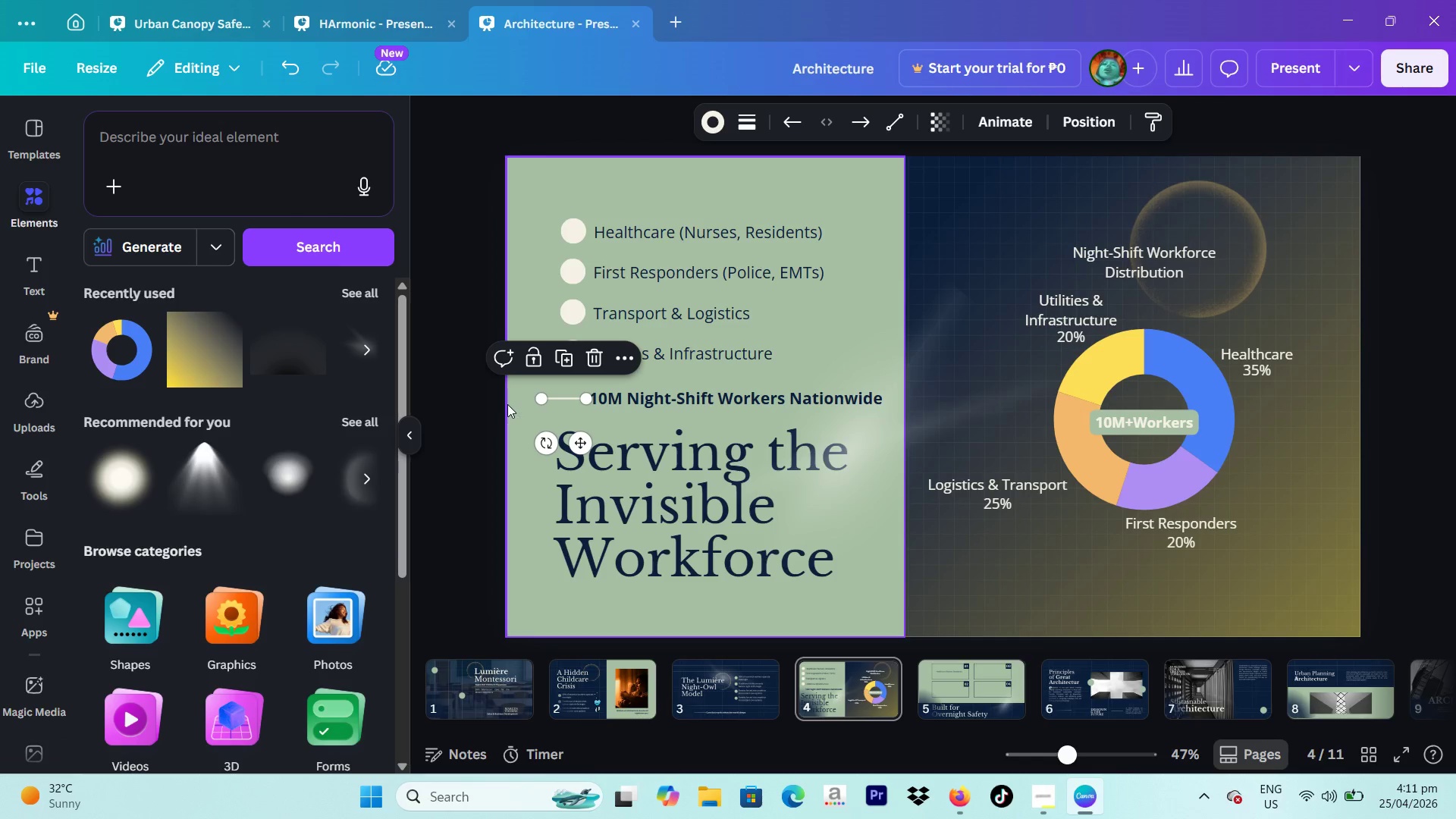 
left_click([507, 404])
 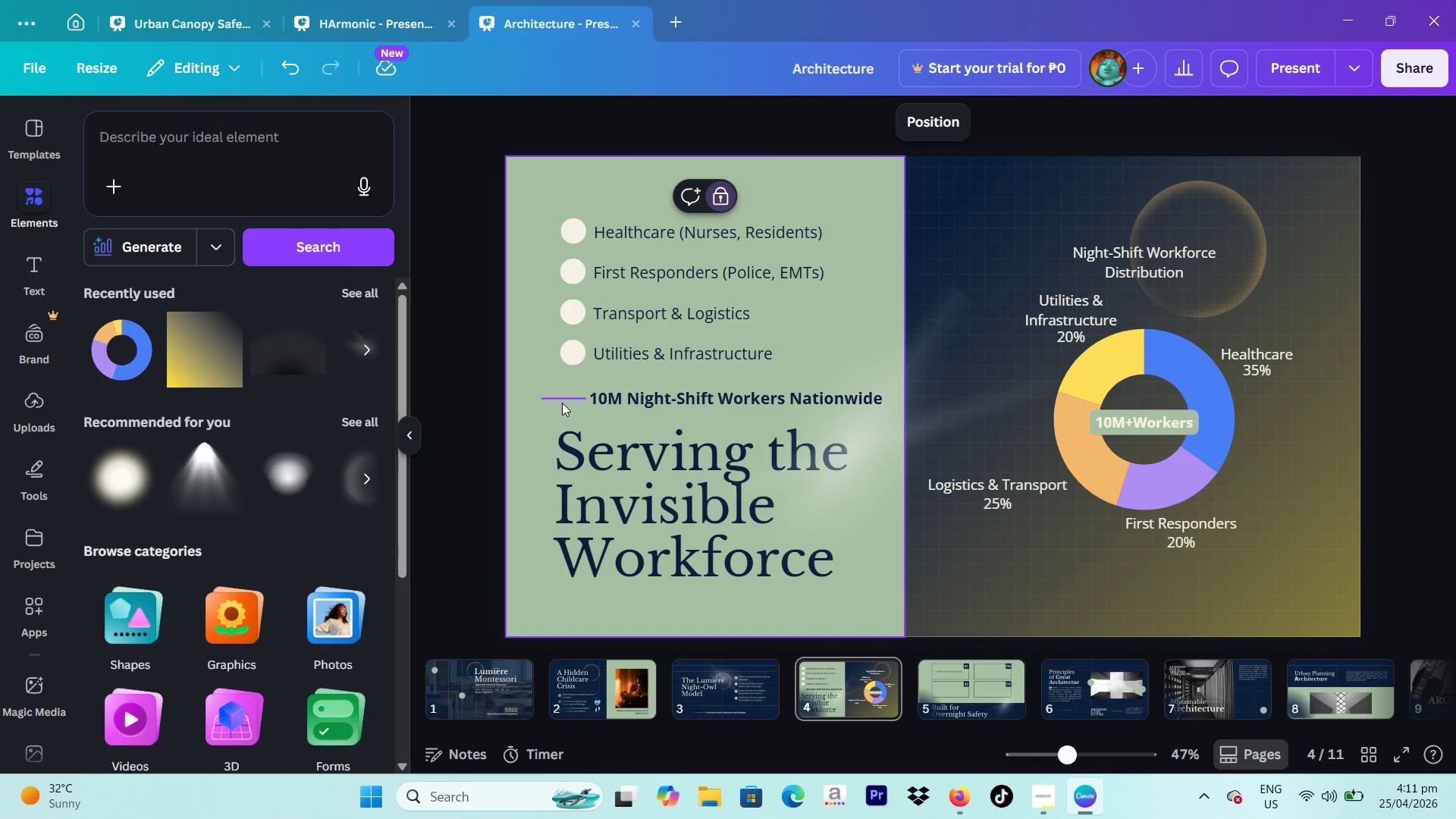 
left_click([568, 400])
 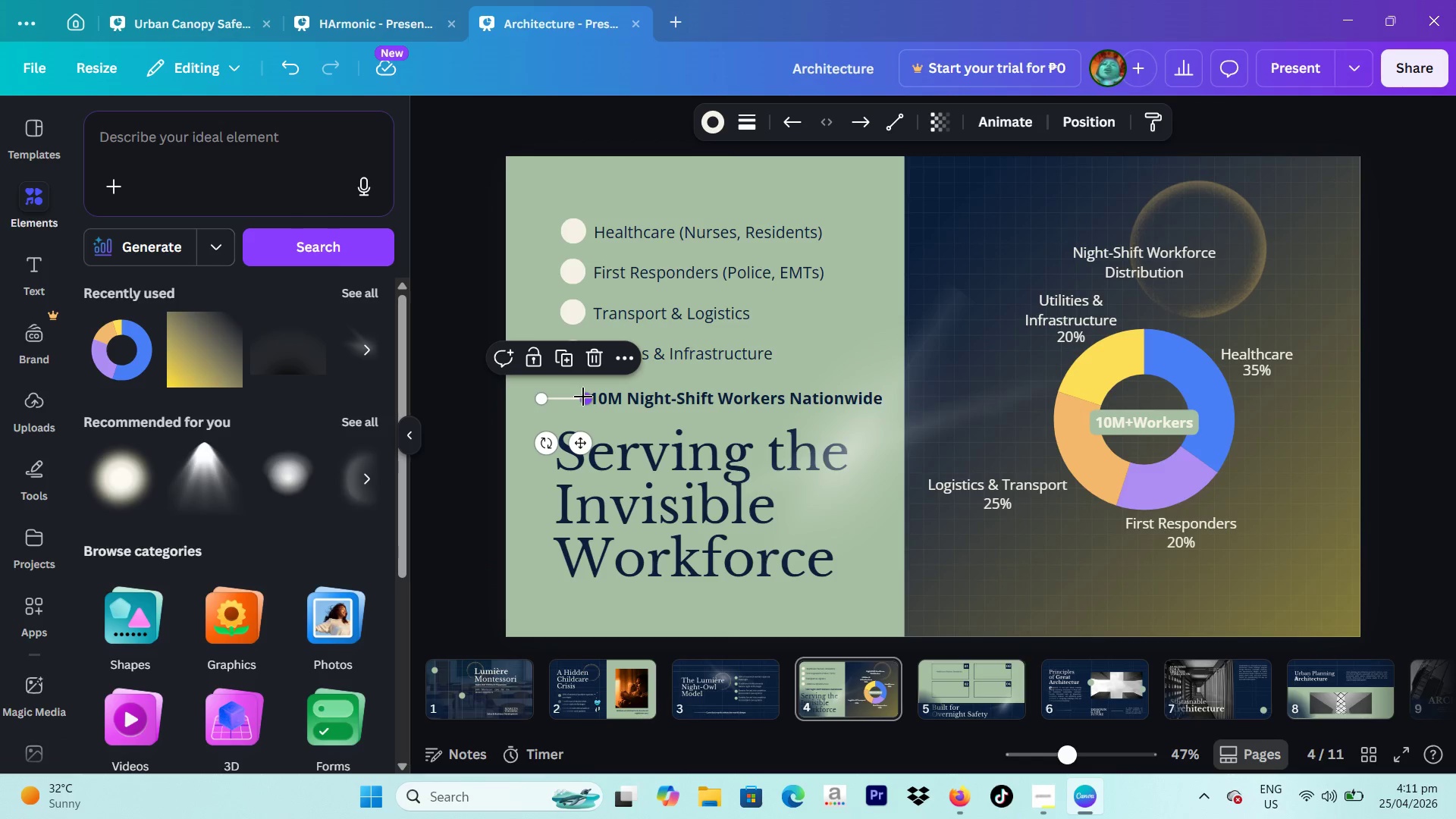 
left_click_drag(start_coordinate=[583, 397], to_coordinate=[576, 397])
 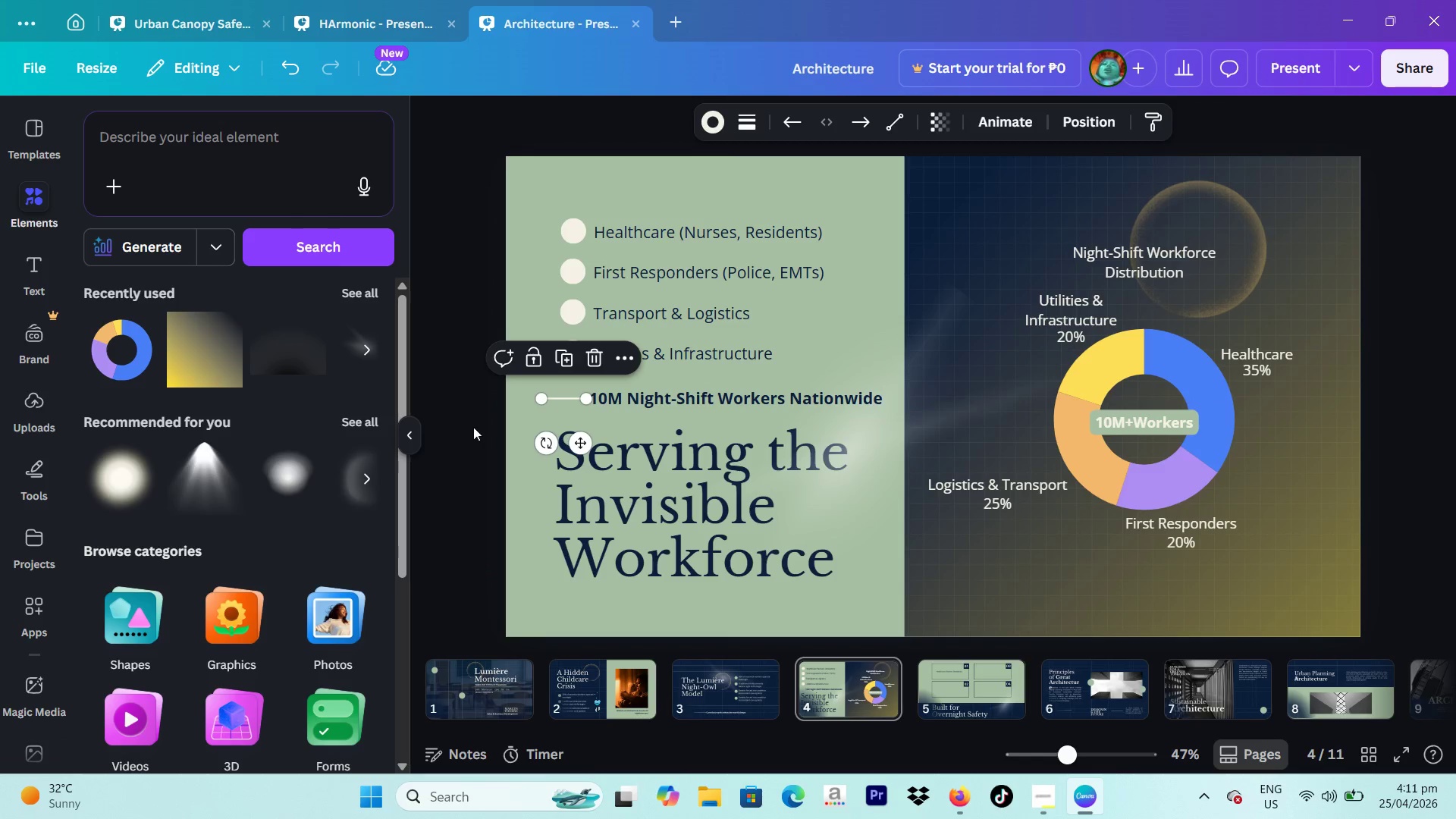 
left_click([471, 428])
 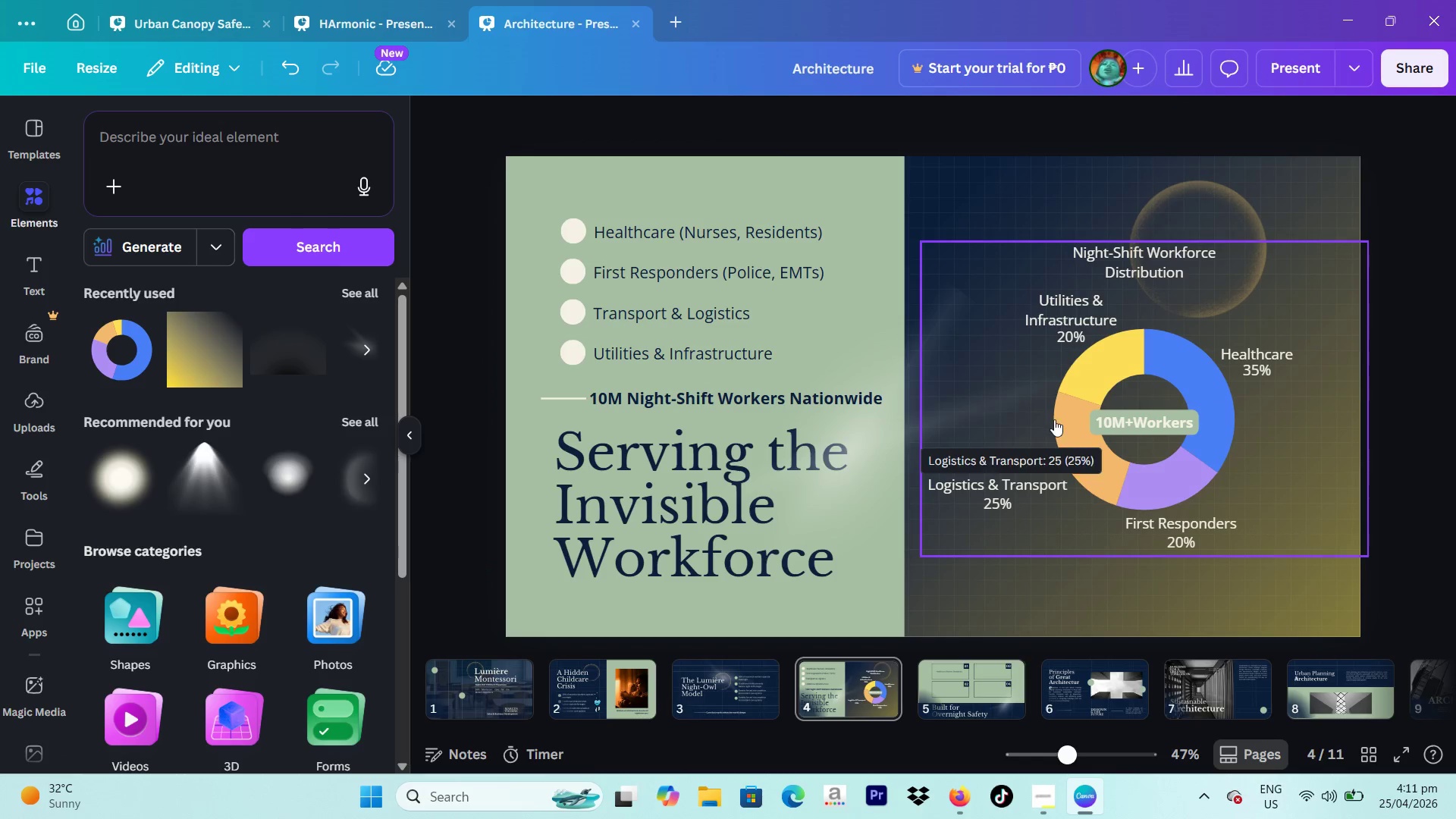 
left_click([1054, 419])
 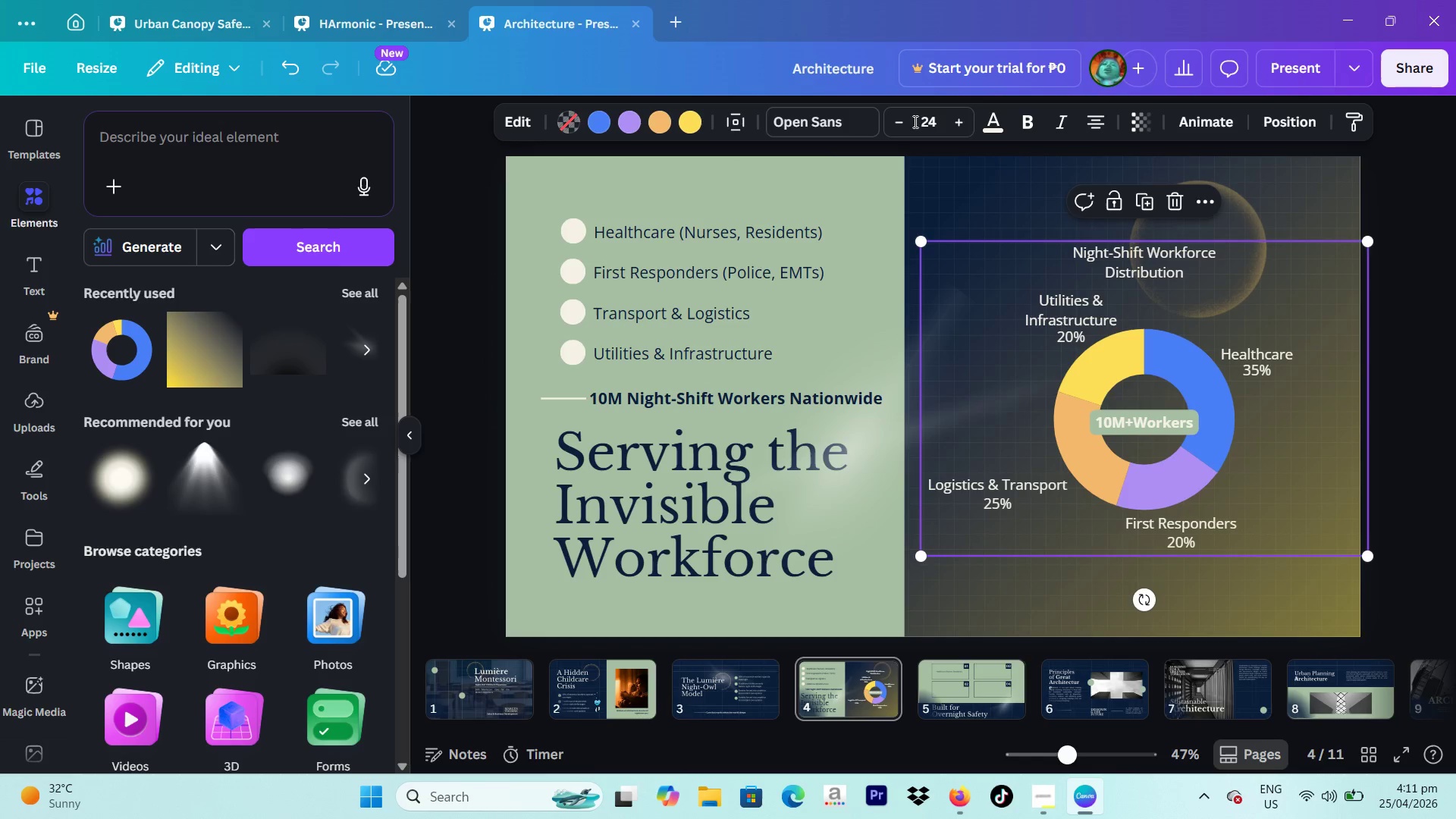 
left_click([965, 127])
 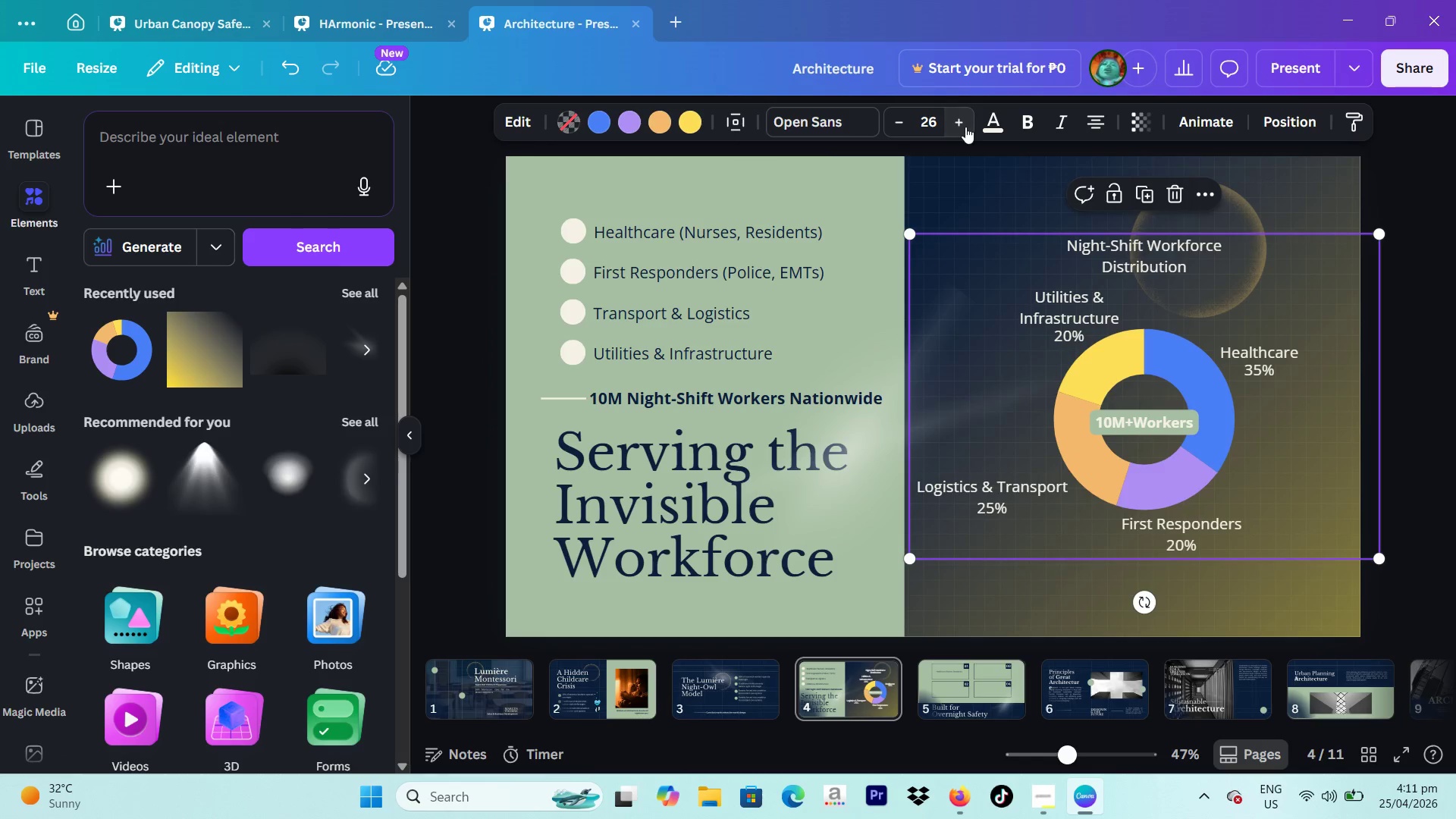 
double_click([965, 127])
 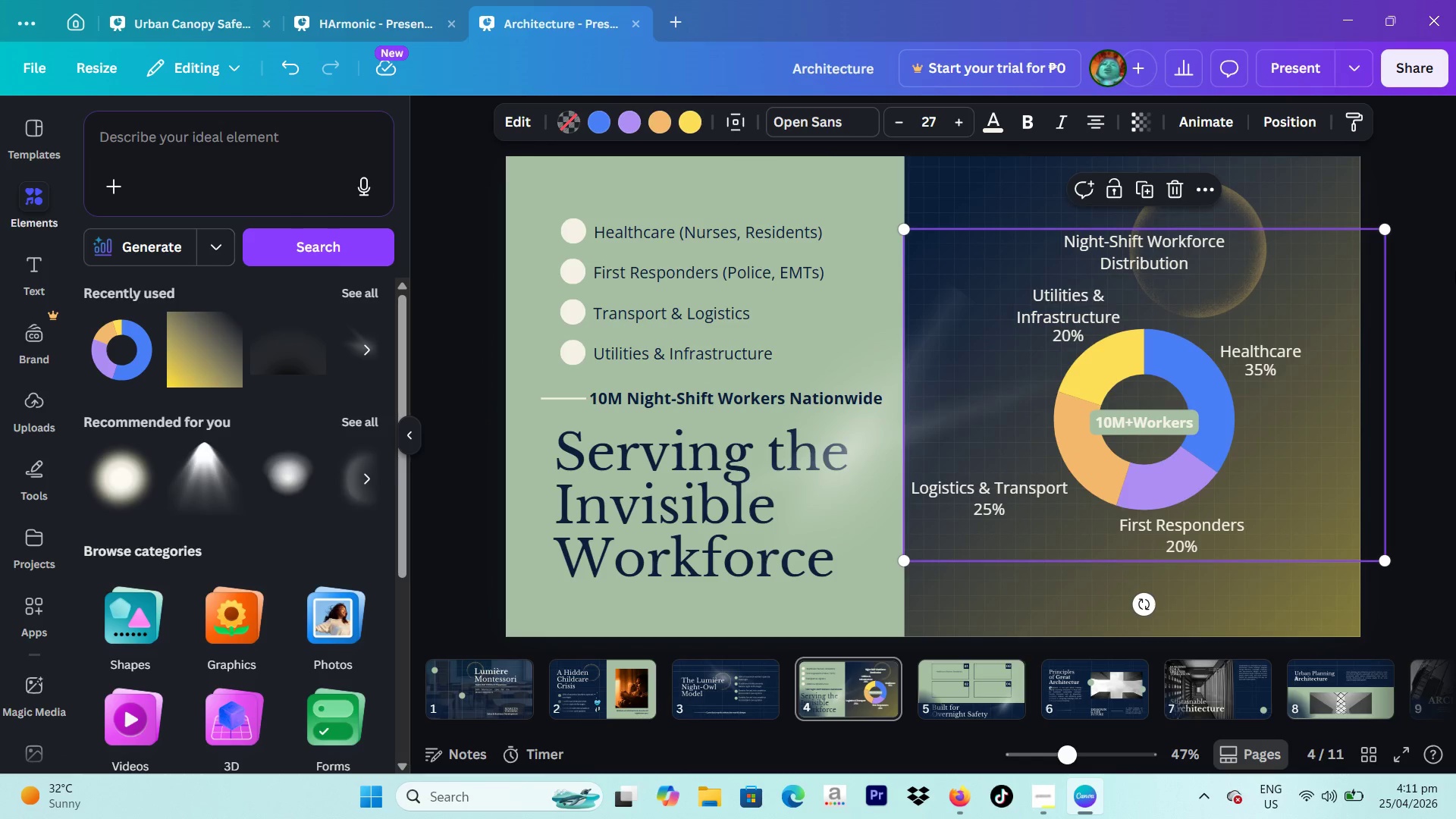 
left_click([1455, 271])
 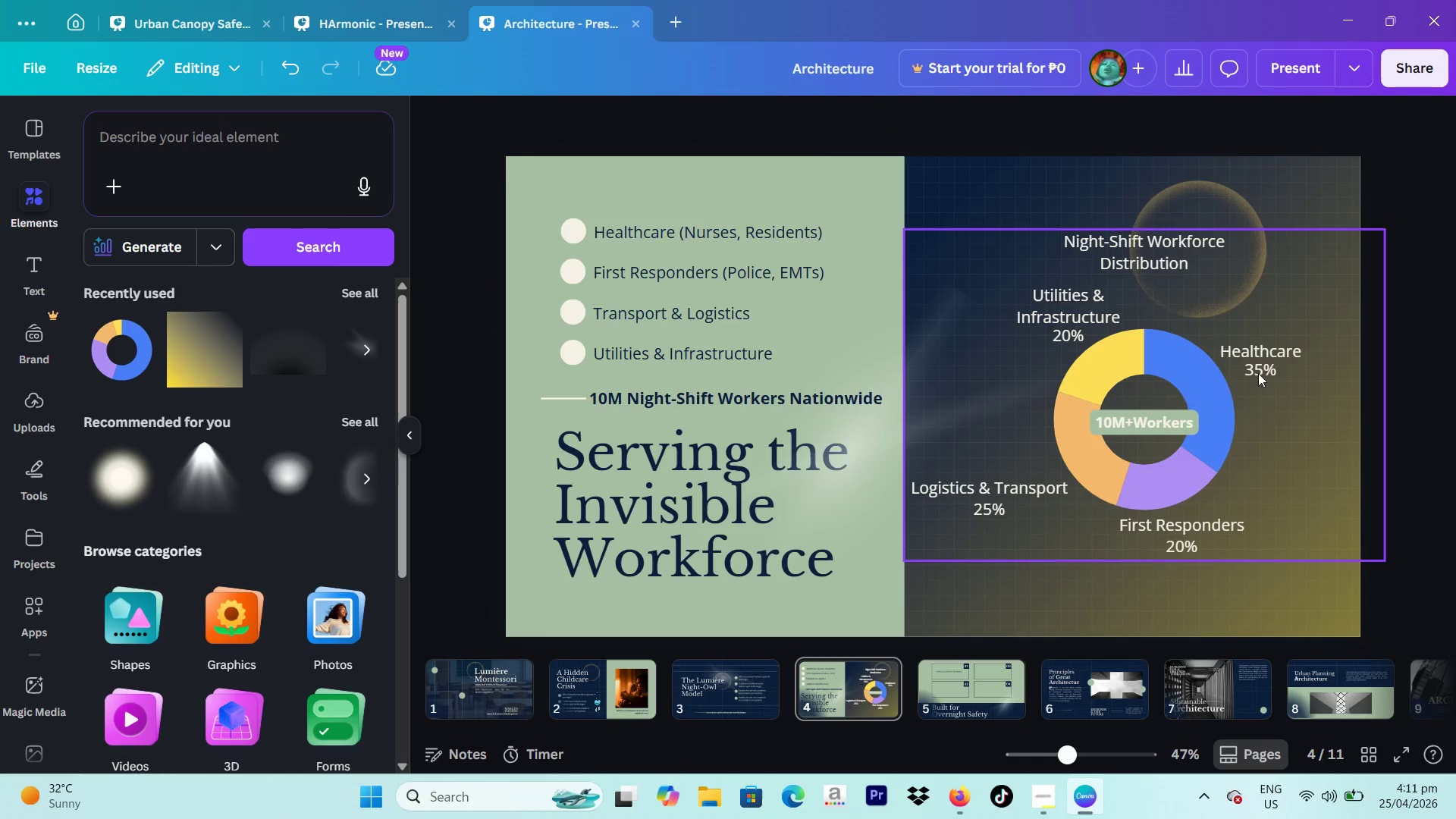 
left_click_drag(start_coordinate=[1210, 394], to_coordinate=[1215, 394])
 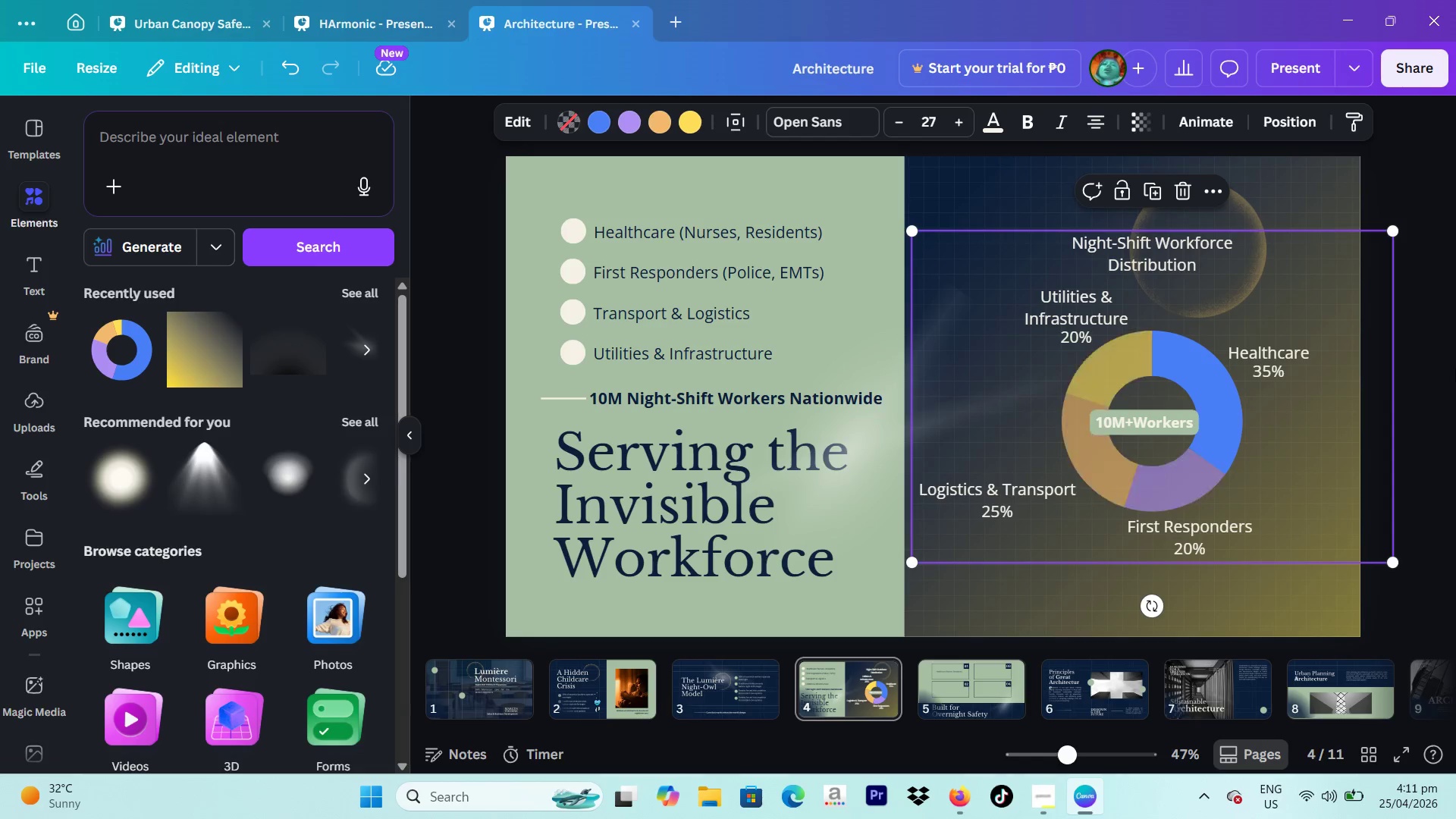 
left_click([1455, 366])
 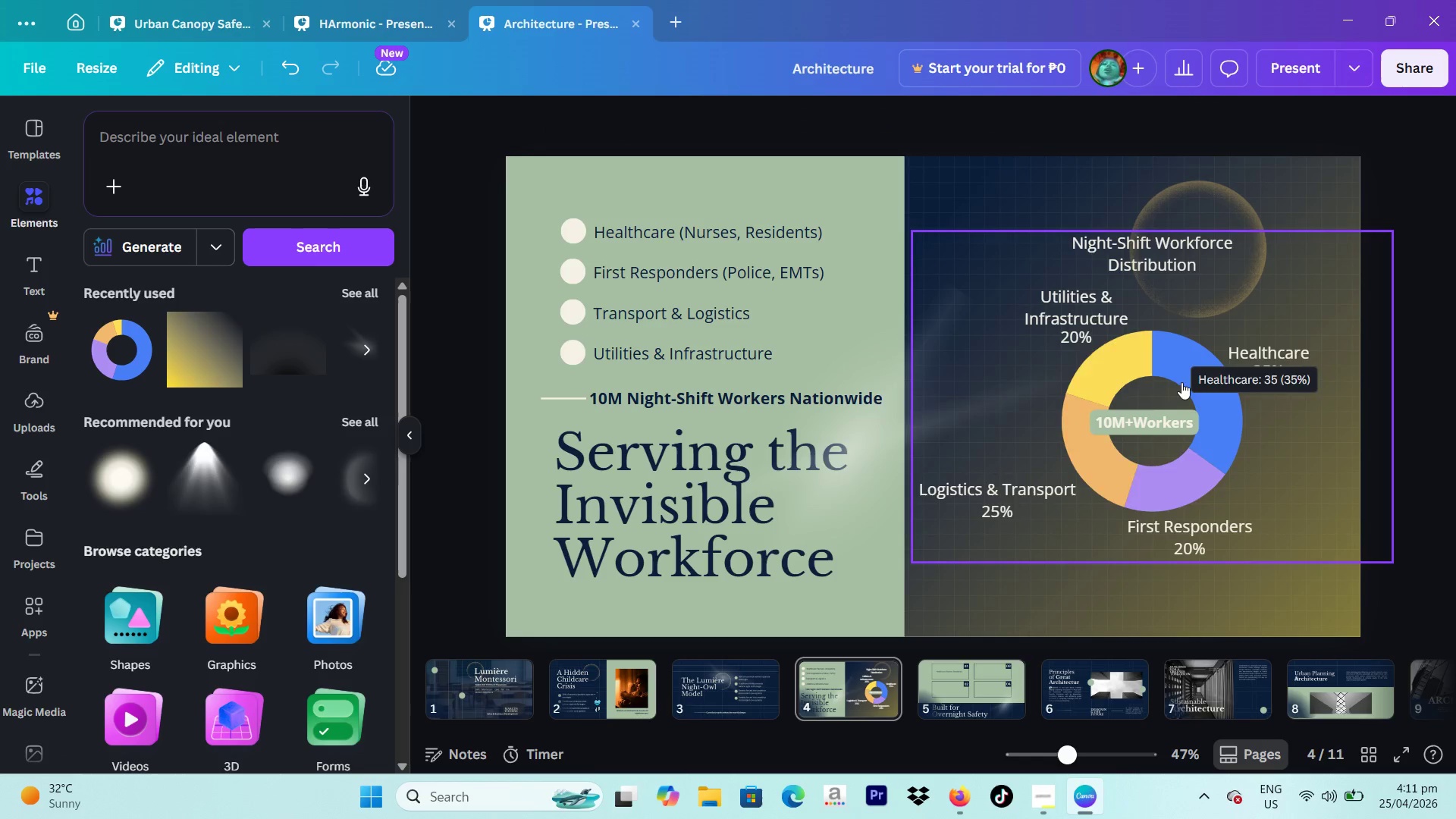 
left_click_drag(start_coordinate=[1175, 396], to_coordinate=[1166, 388])
 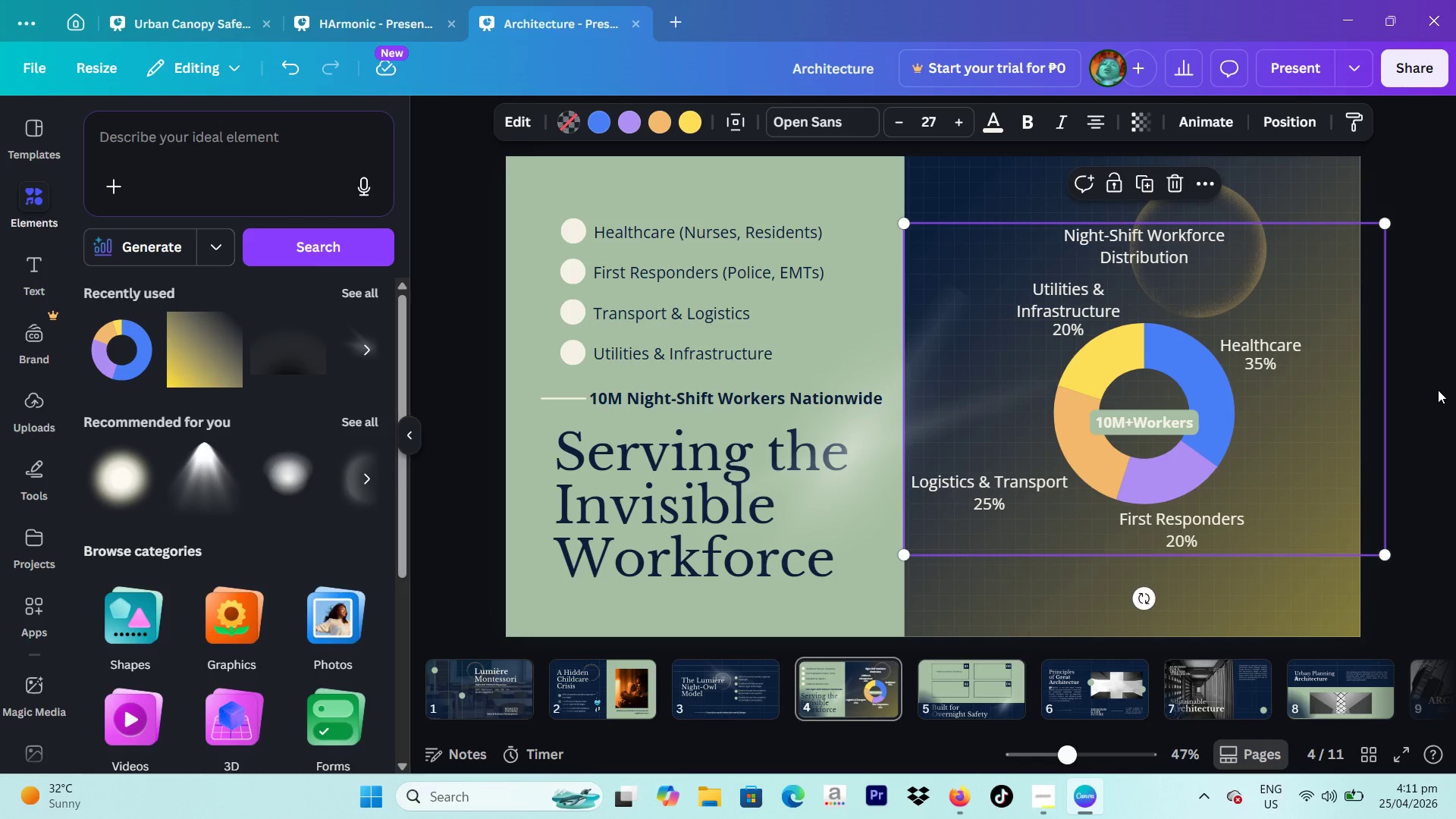 
left_click([1438, 390])
 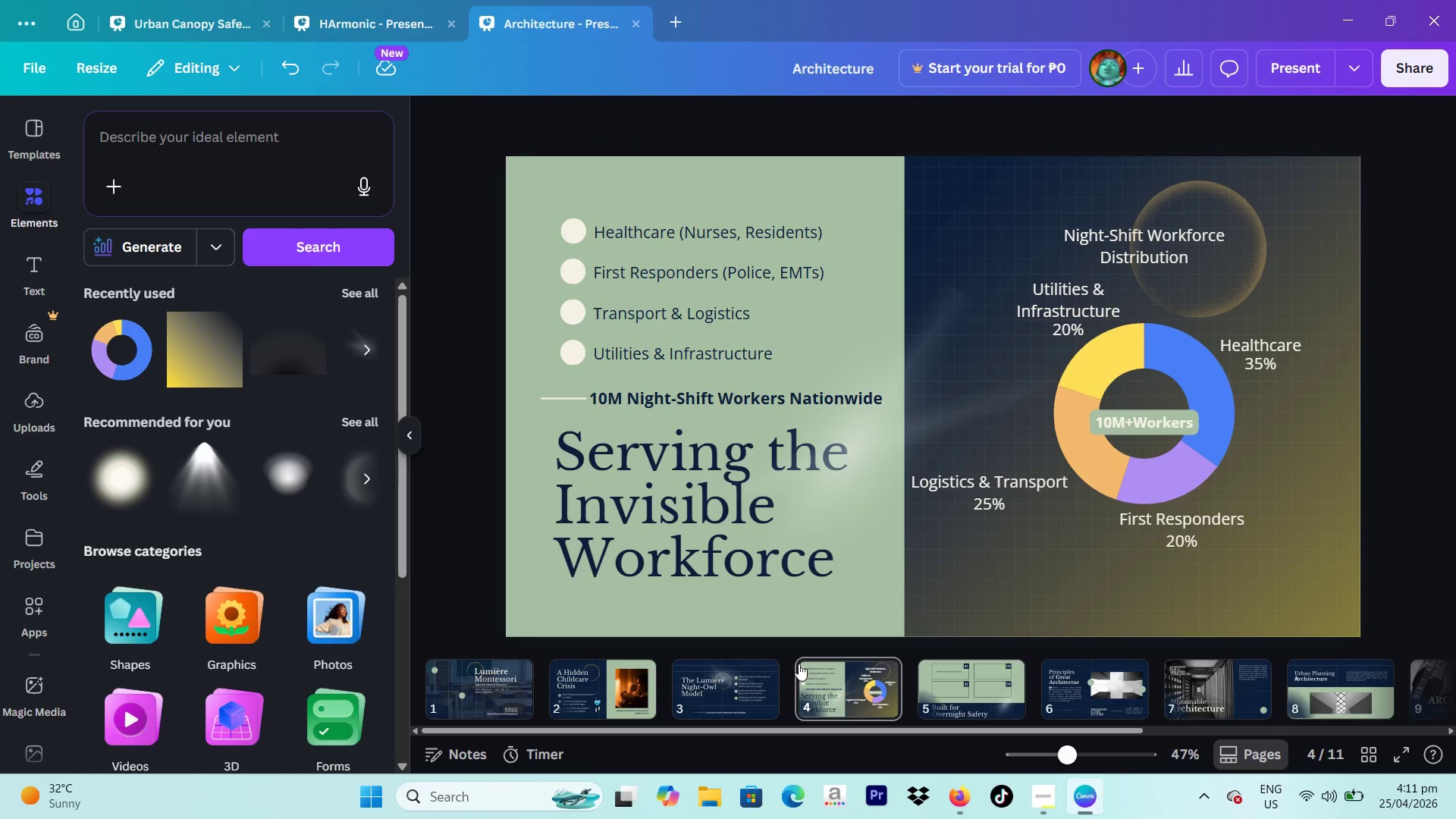 
left_click([946, 682])
 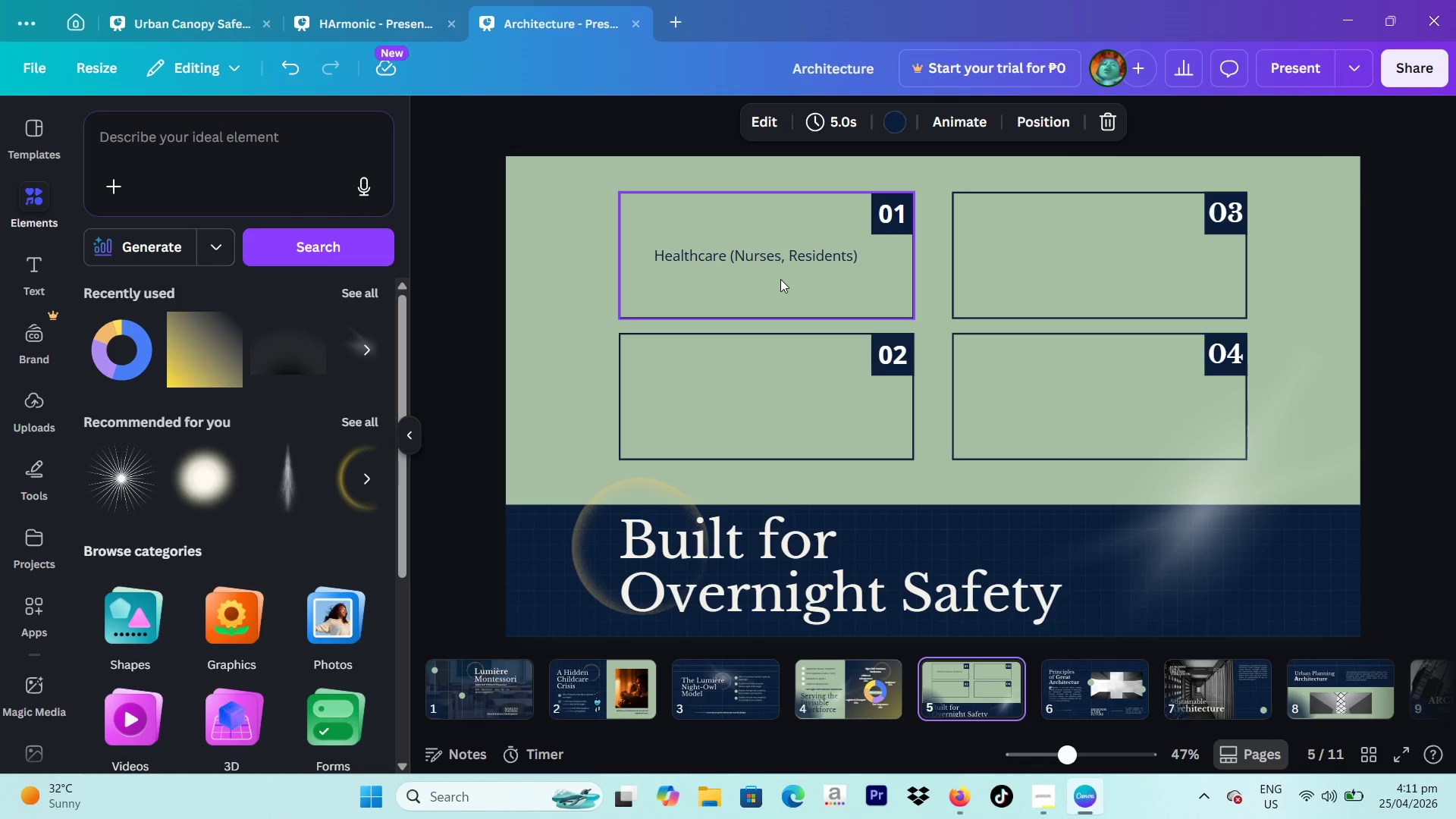 
left_click([774, 248])
 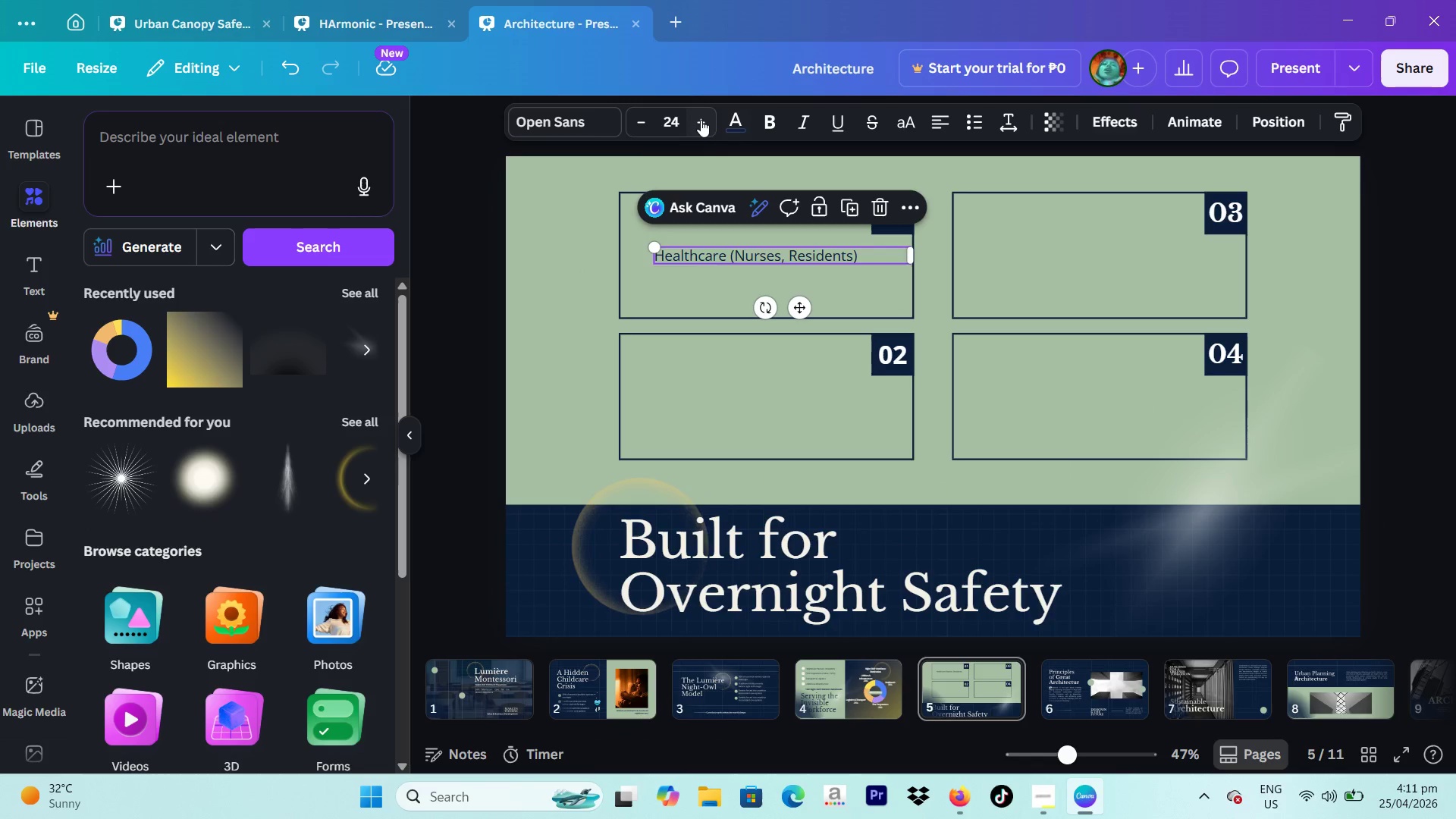 
double_click([701, 120])
 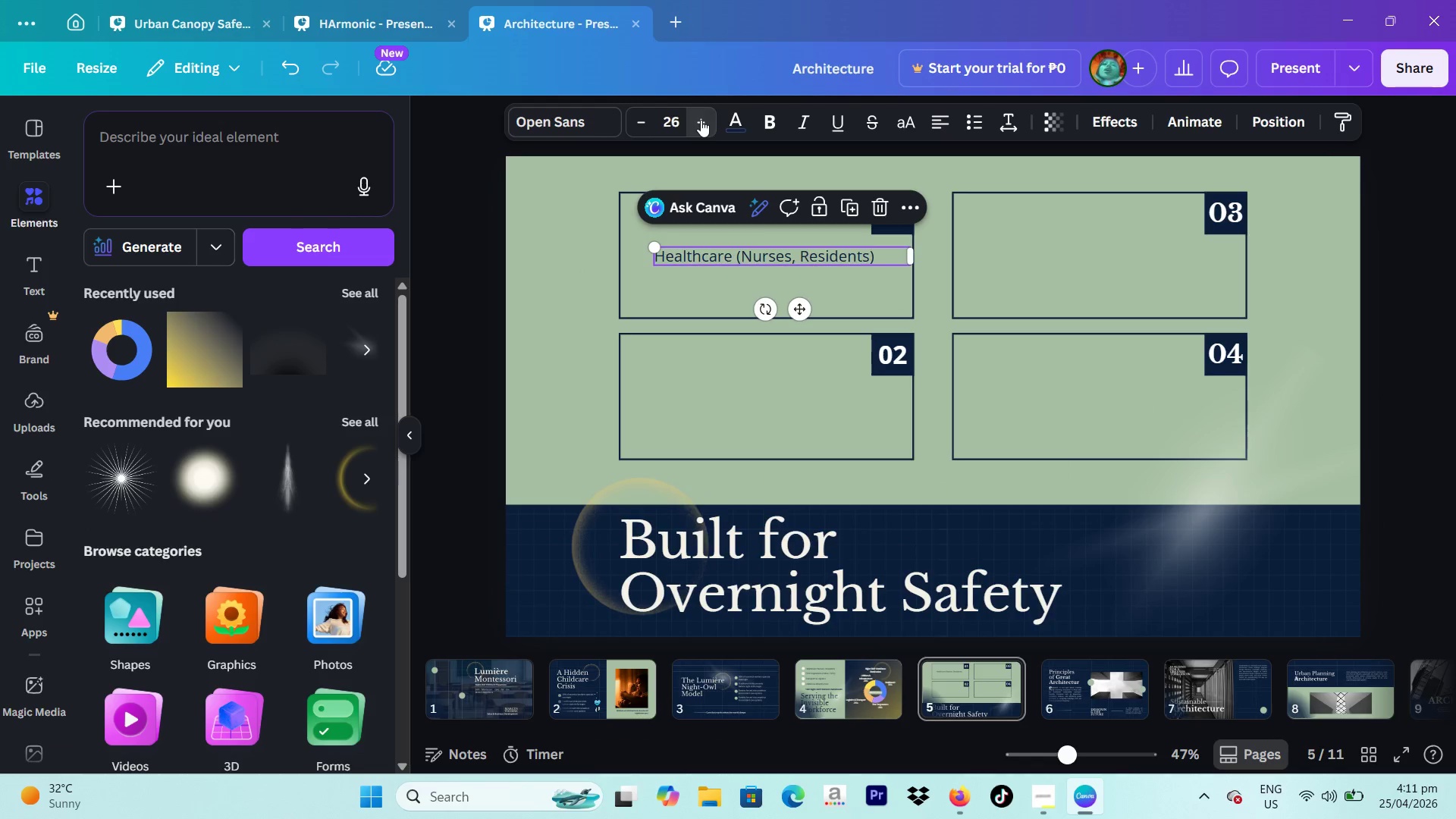 
triple_click([700, 120])
 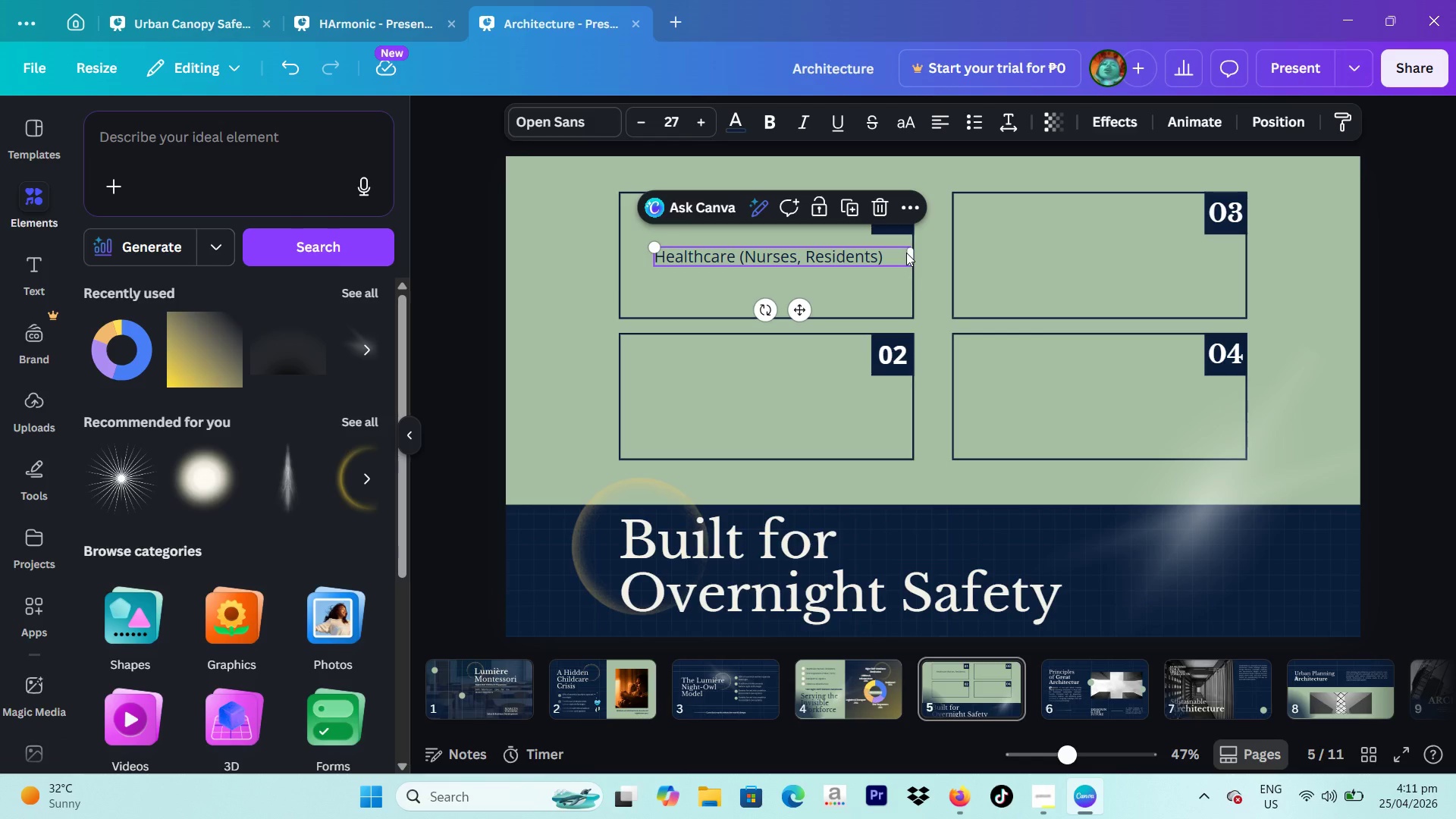 
left_click_drag(start_coordinate=[912, 259], to_coordinate=[890, 259])
 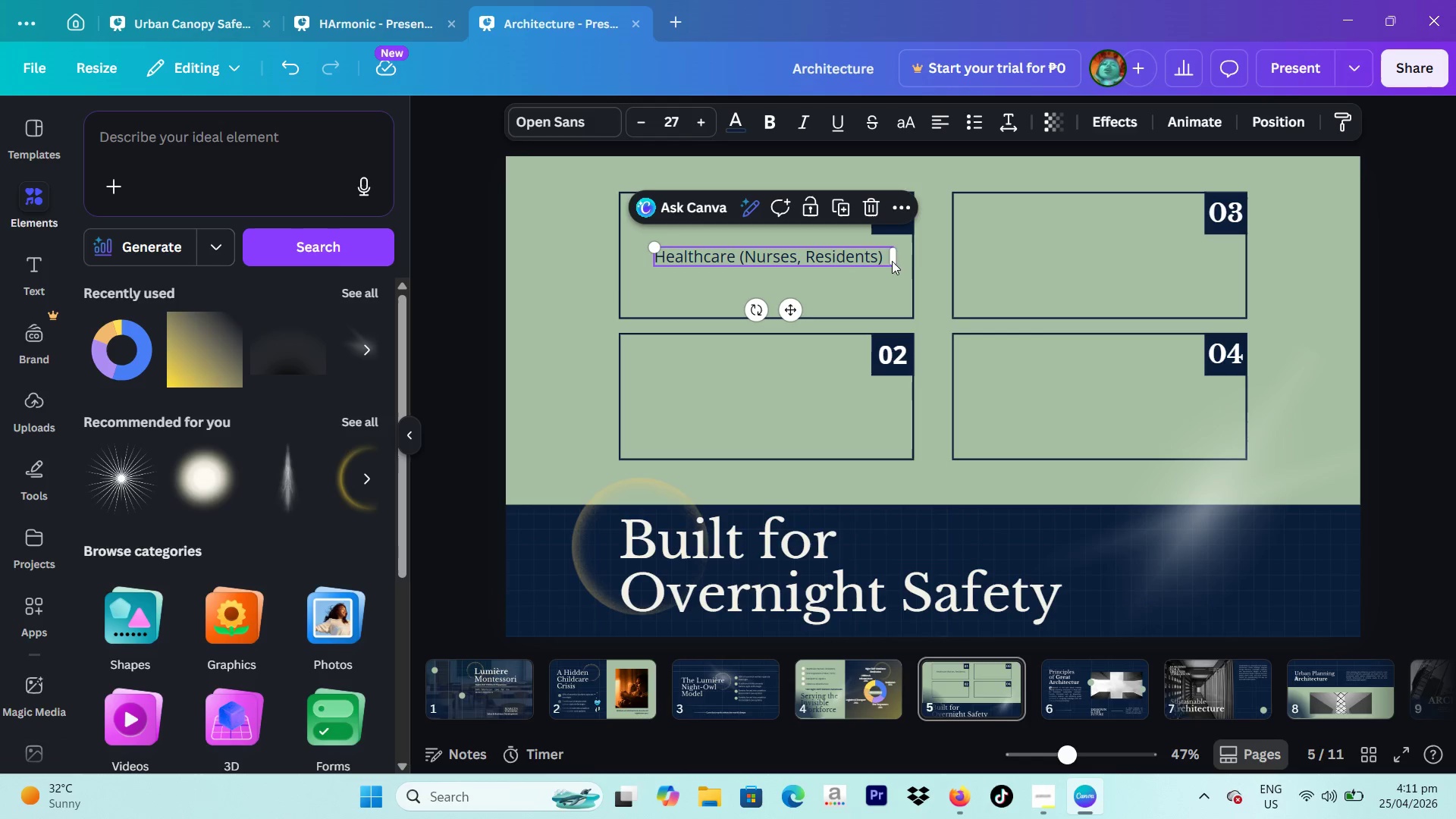 
left_click_drag(start_coordinate=[894, 259], to_coordinate=[886, 262])
 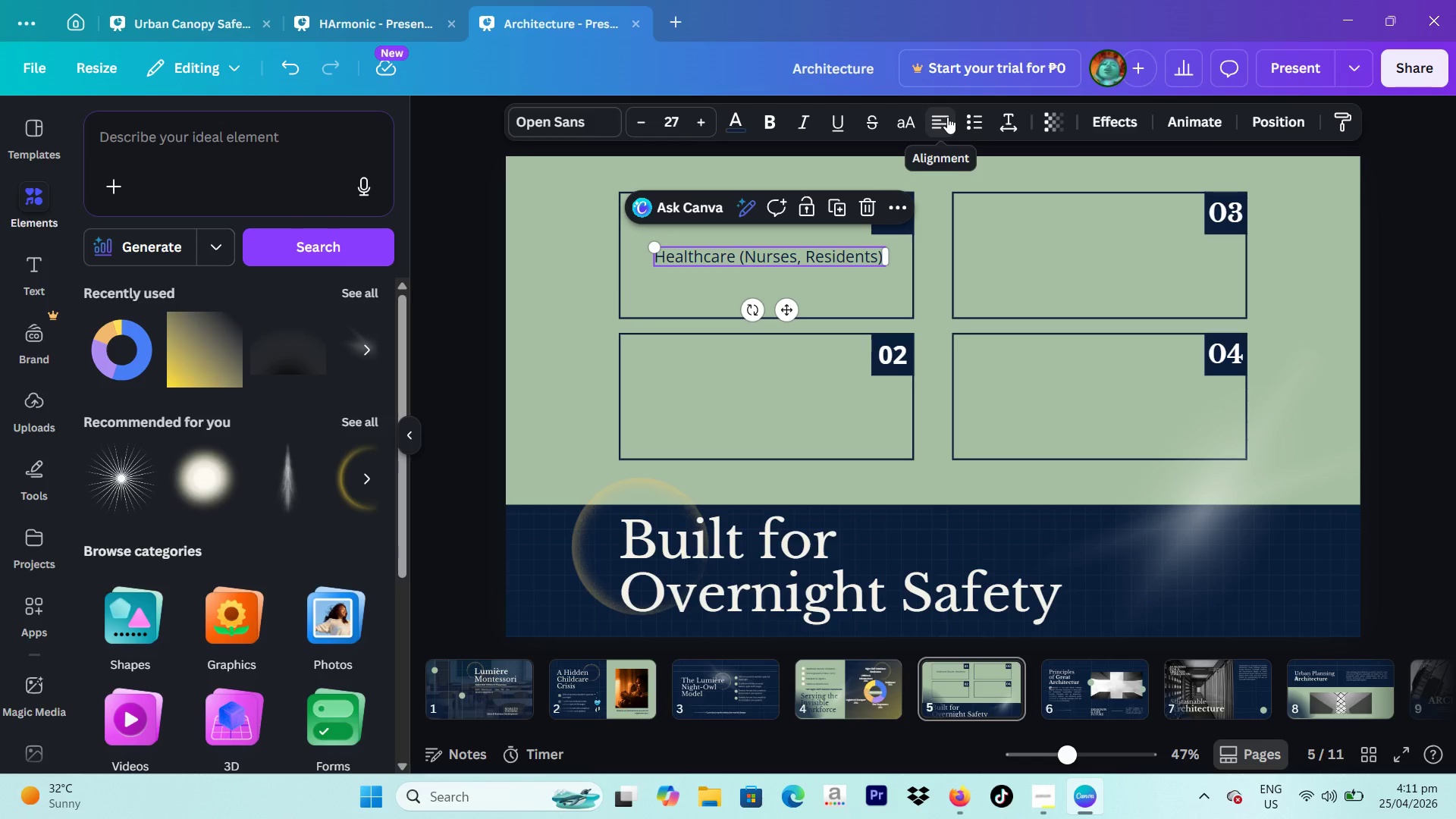 
left_click([947, 117])
 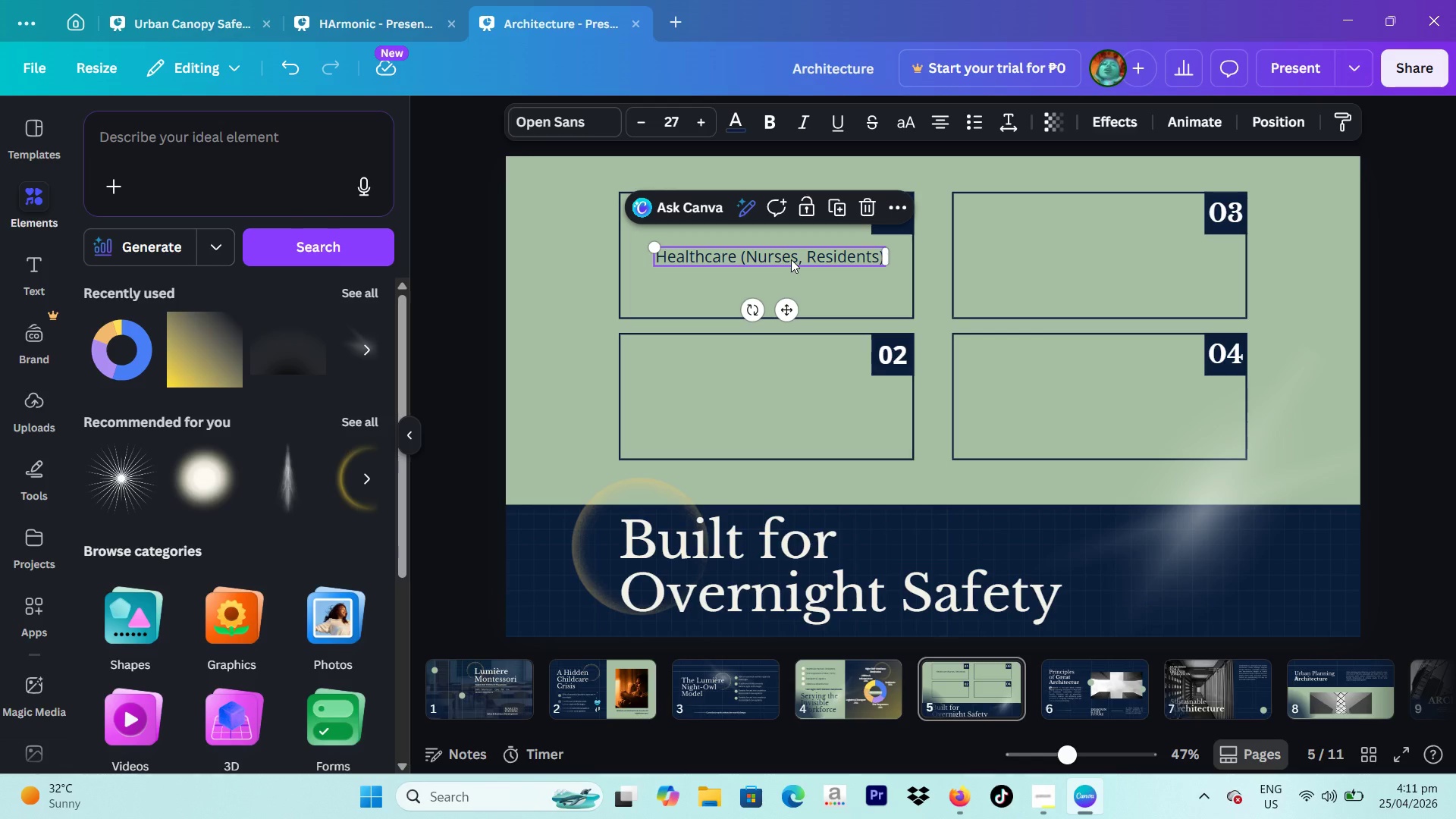 
left_click([791, 259])
 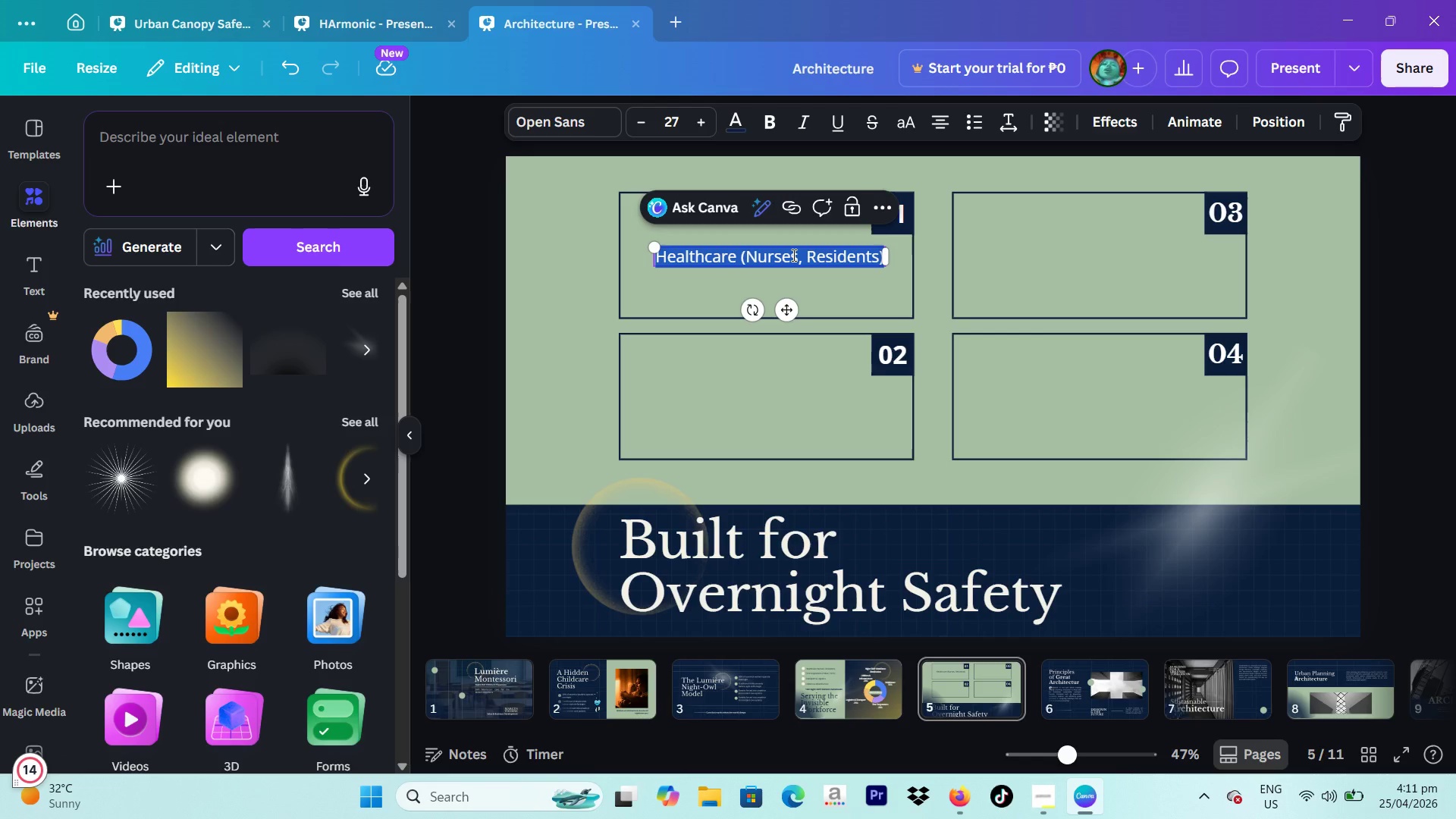 
wait(17.3)
 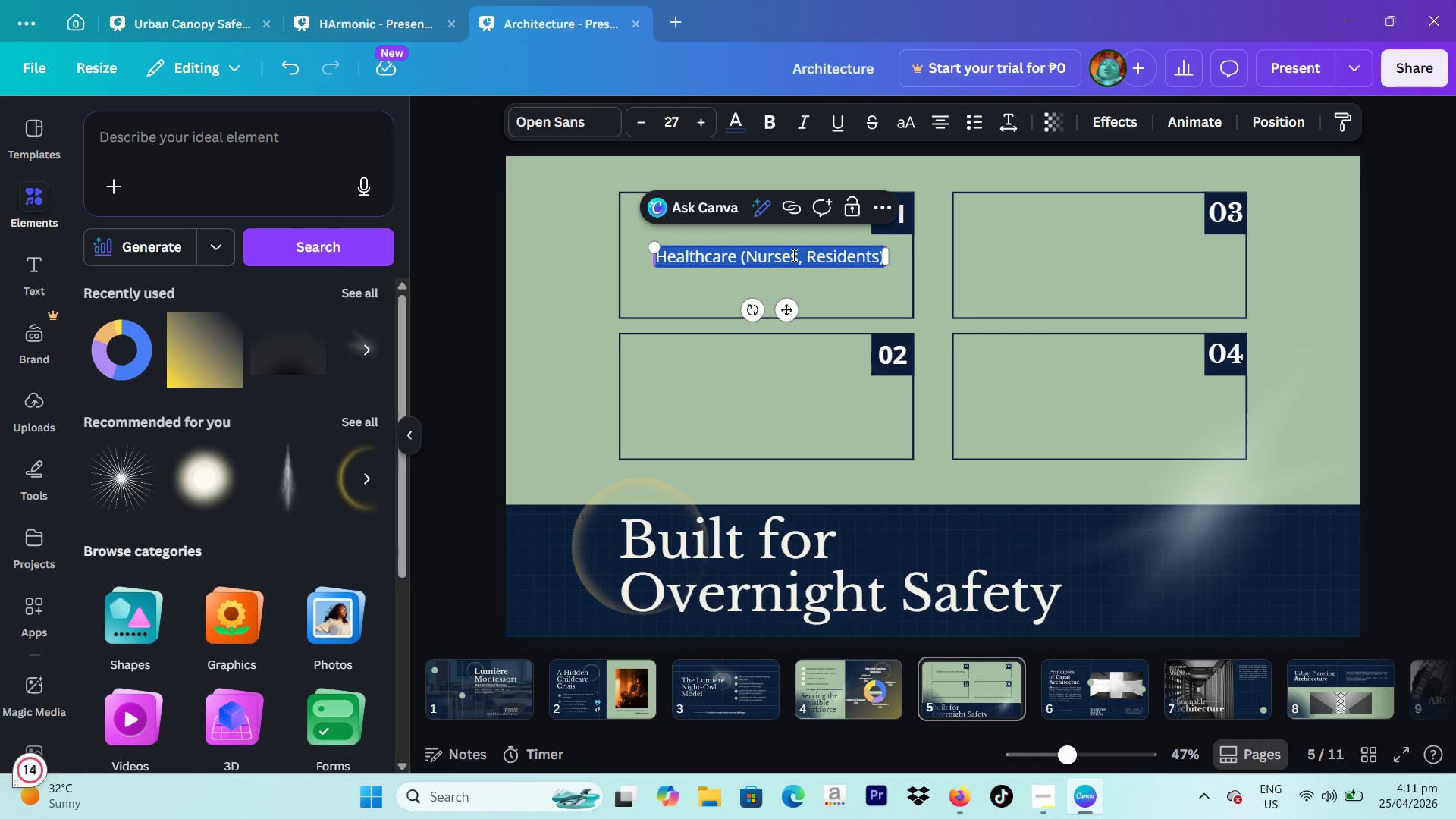 
type(24/7 monitored)
 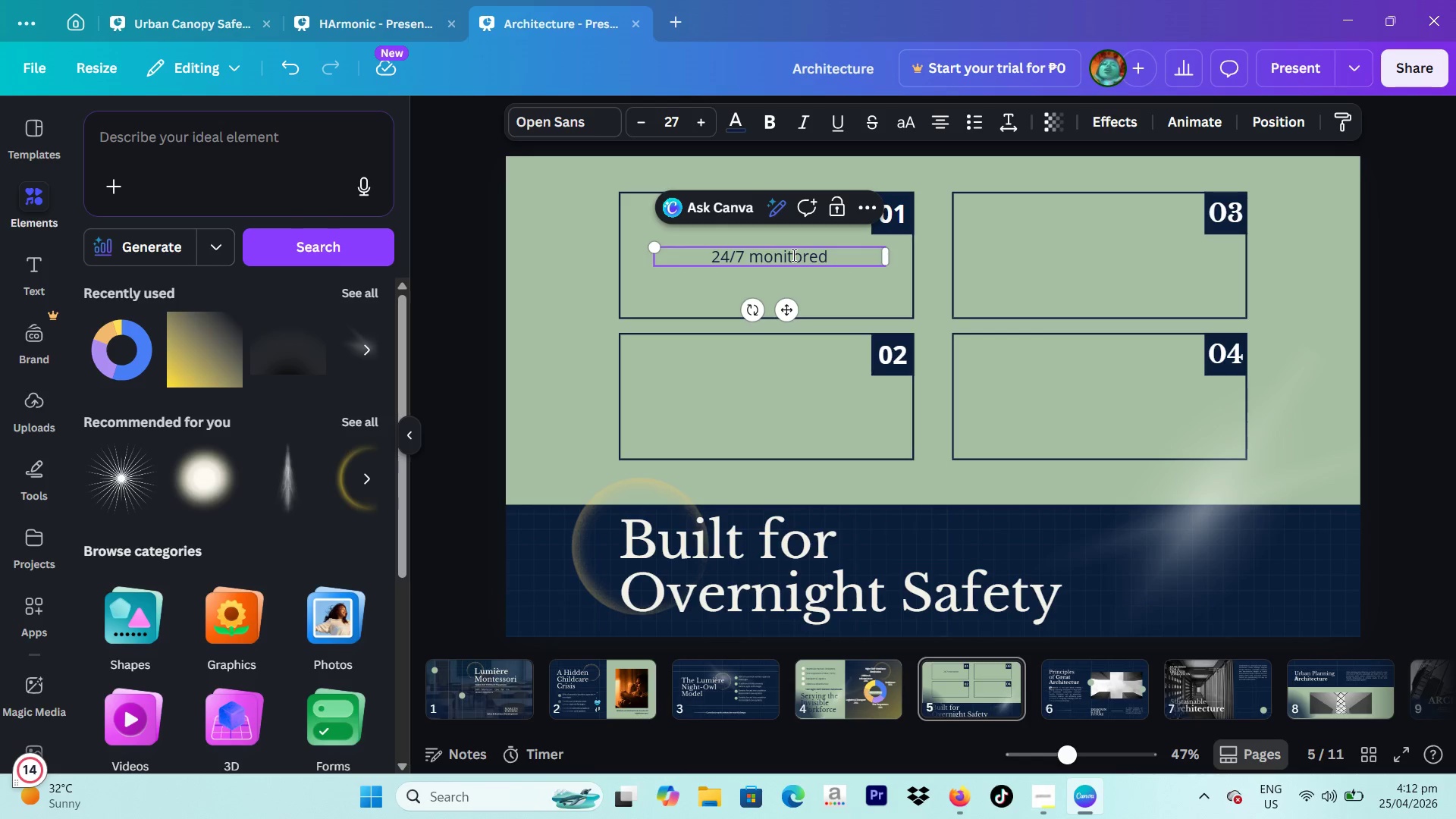 
key(Enter)
 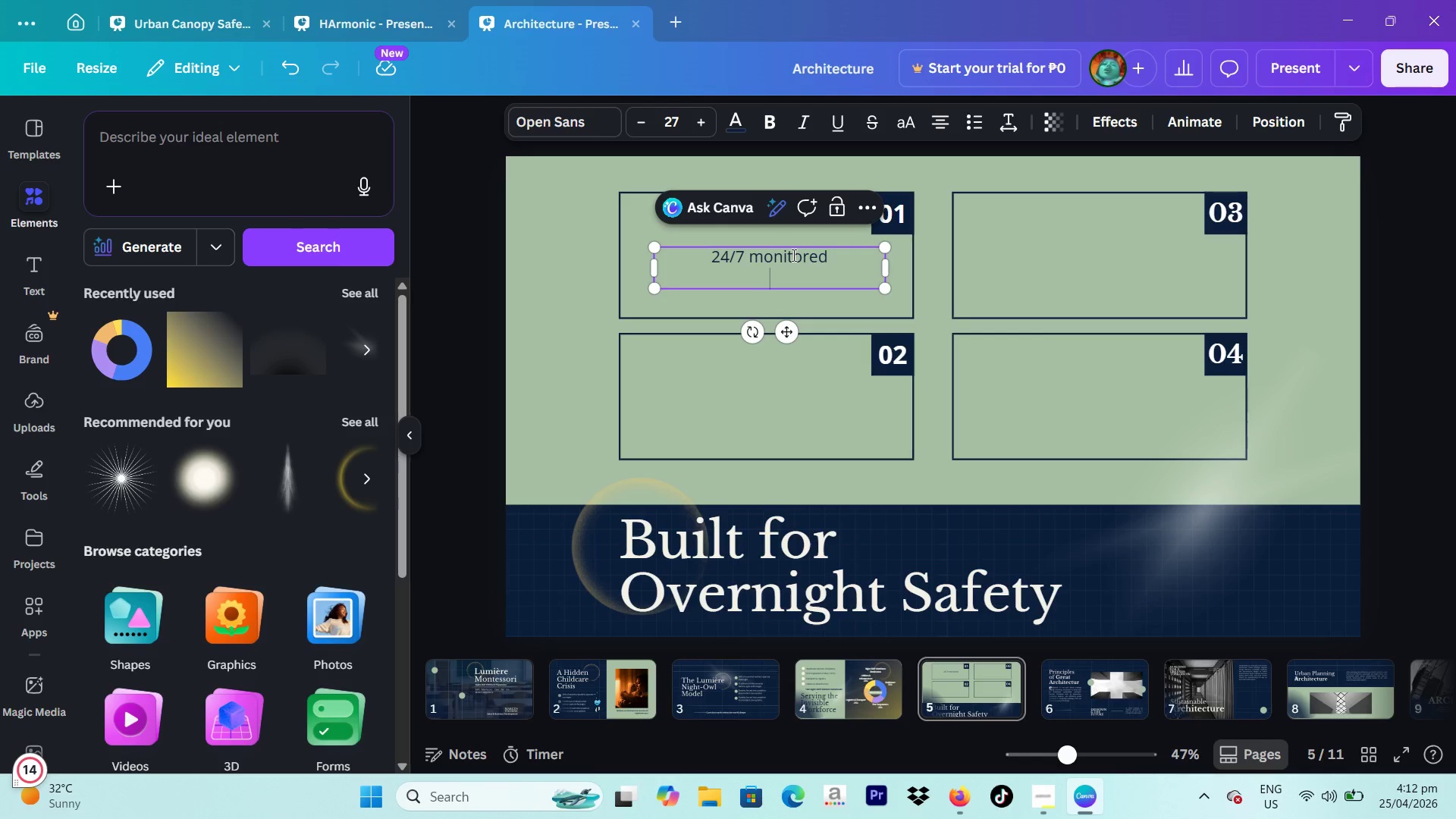 
type(facilities)
 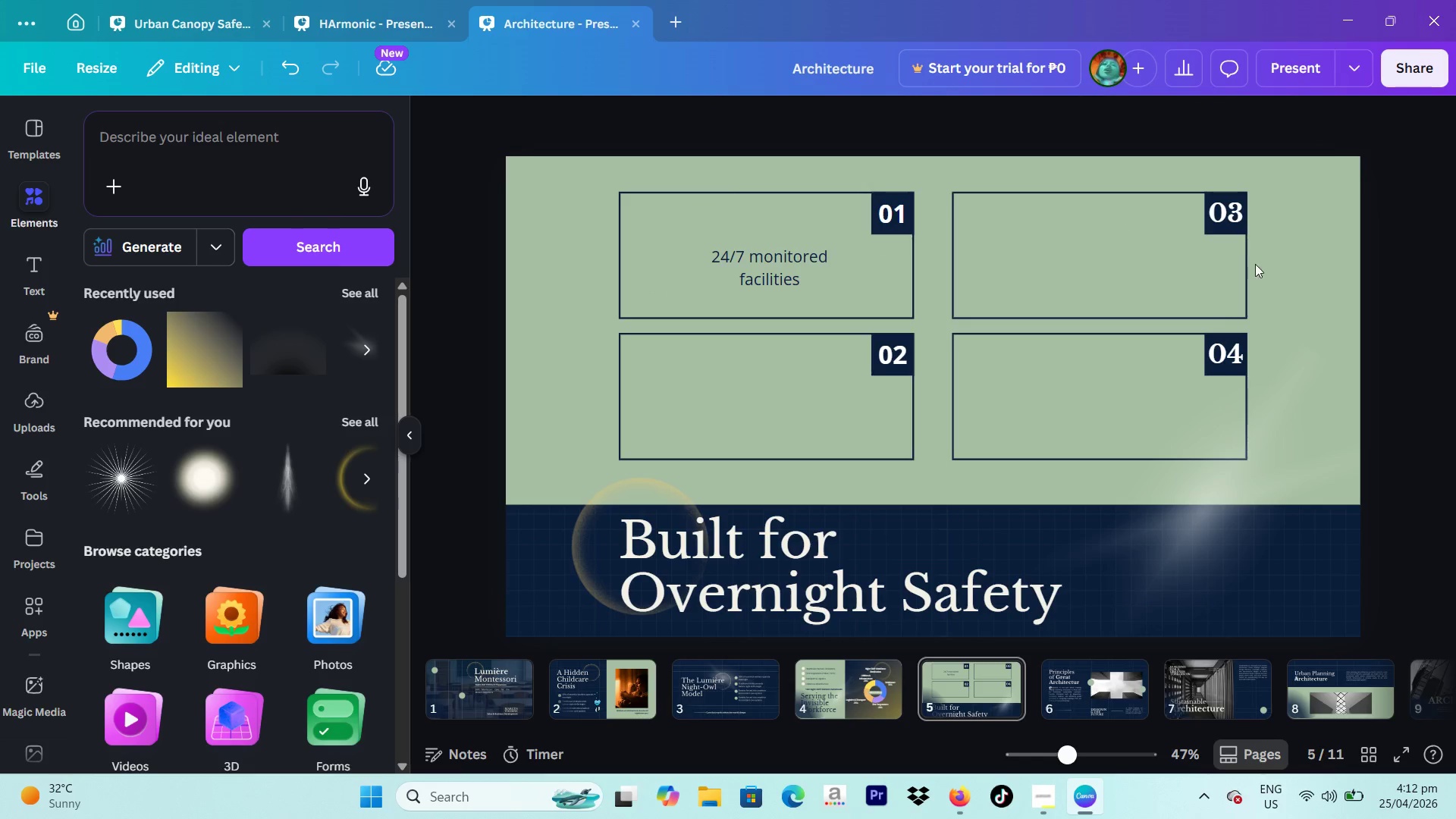 
left_click_drag(start_coordinate=[783, 273], to_coordinate=[783, 262])
 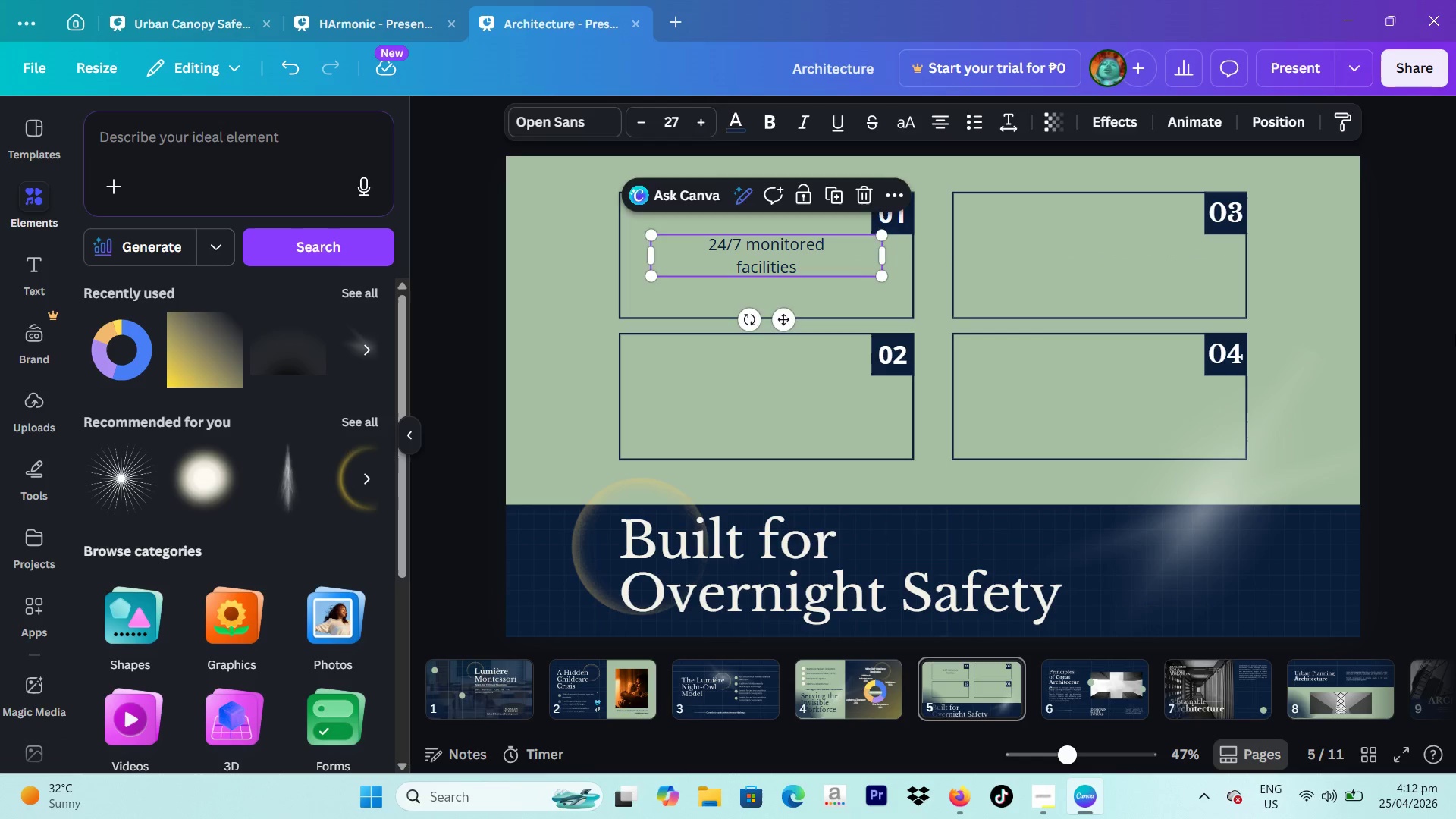 
left_click([1455, 334])
 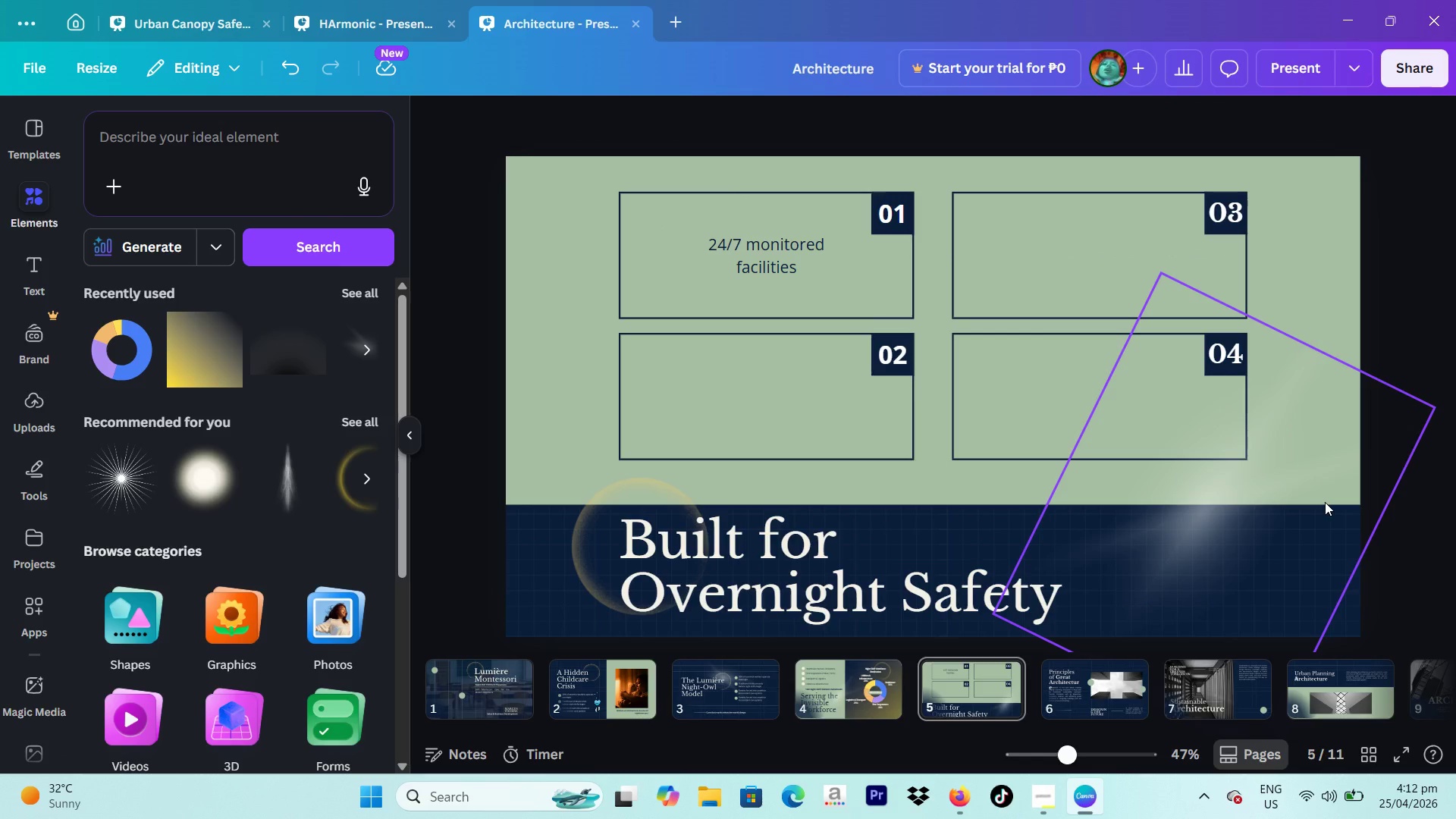 
wait(8.23)
 